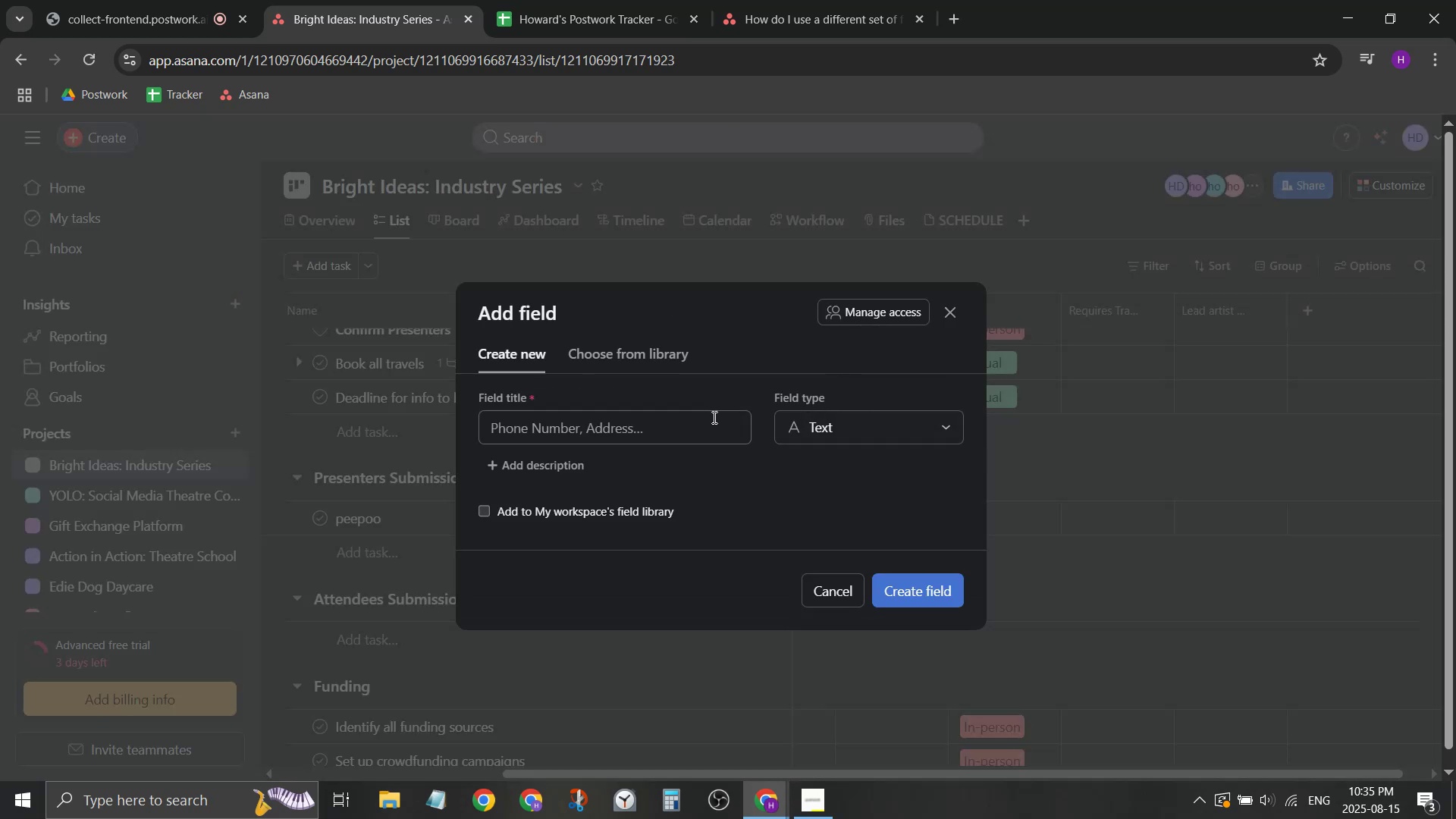 
left_click([699, 425])
 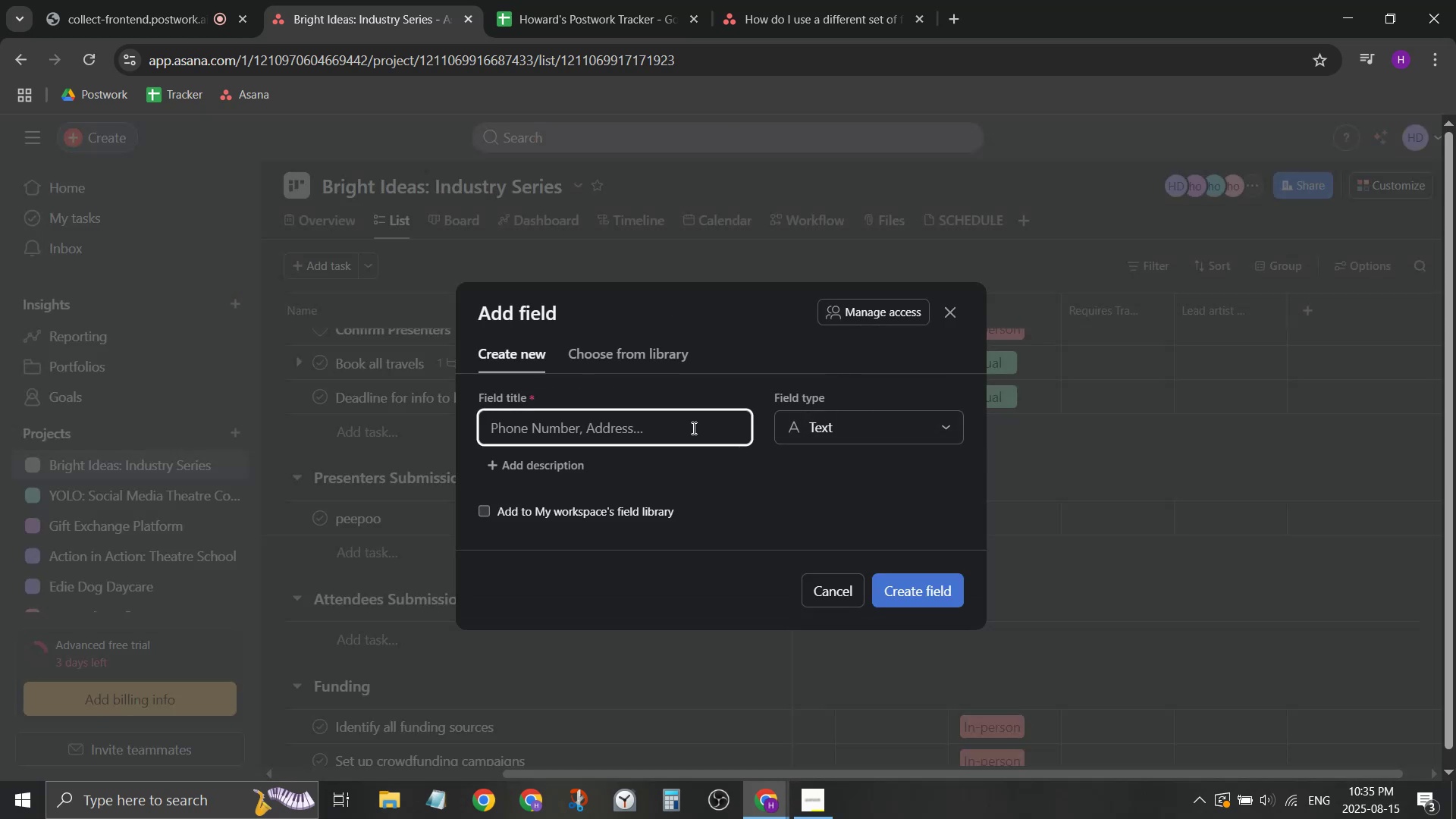 
type(Att)
key(Backspace)
key(Backspace)
key(Backspace)
type(Reg #)
 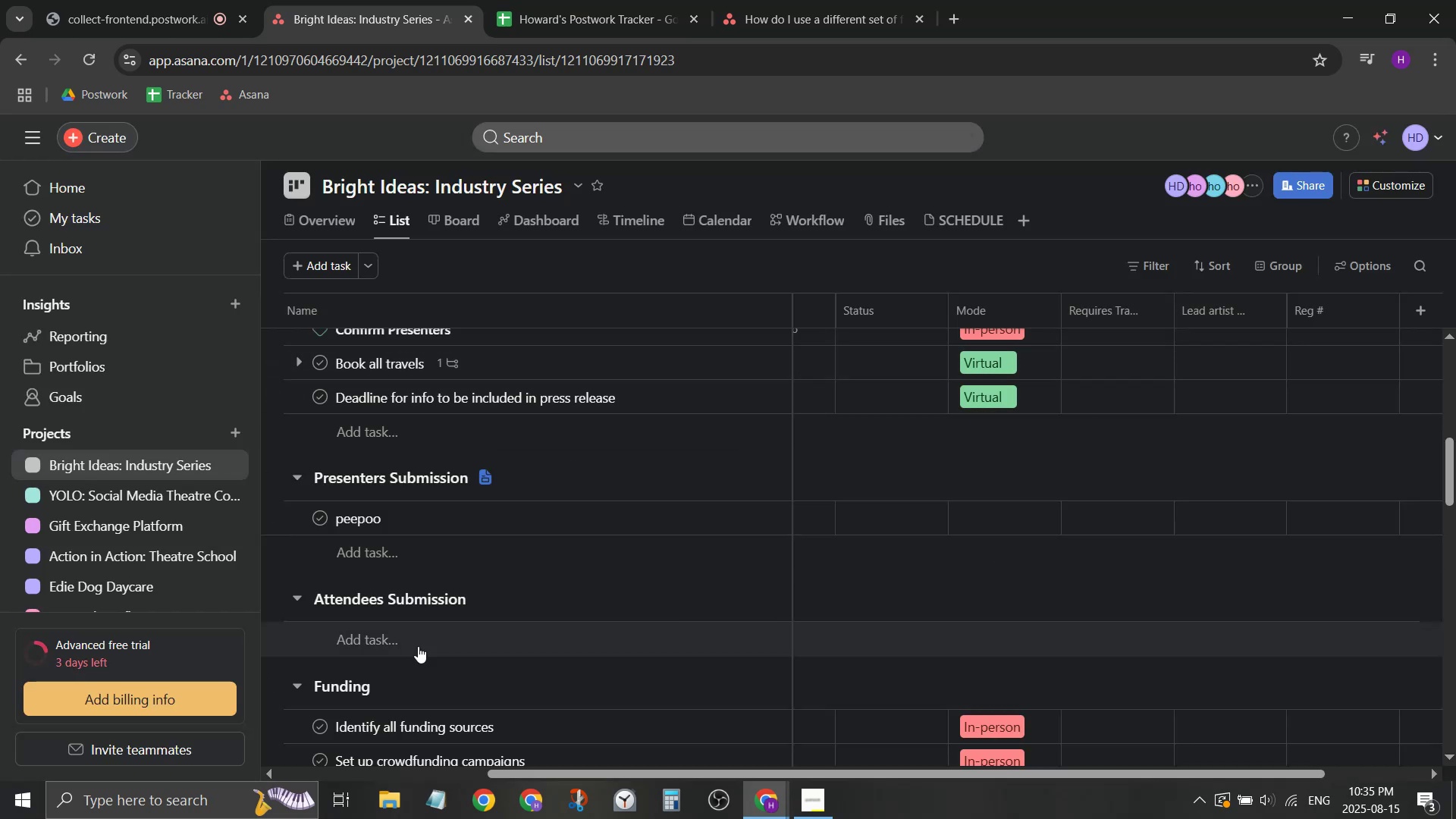 
left_click([479, 473])
 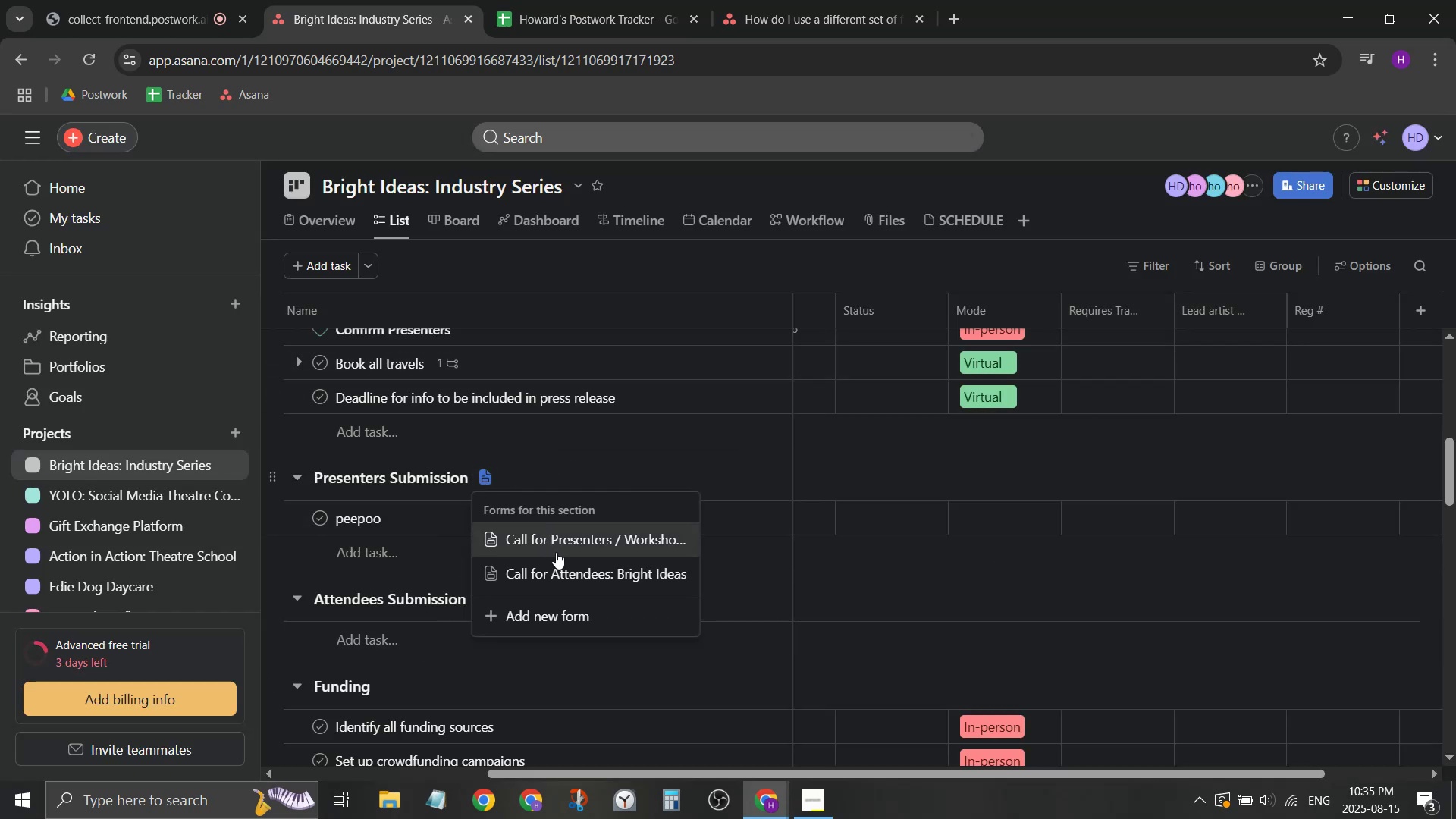 
left_click([561, 563])
 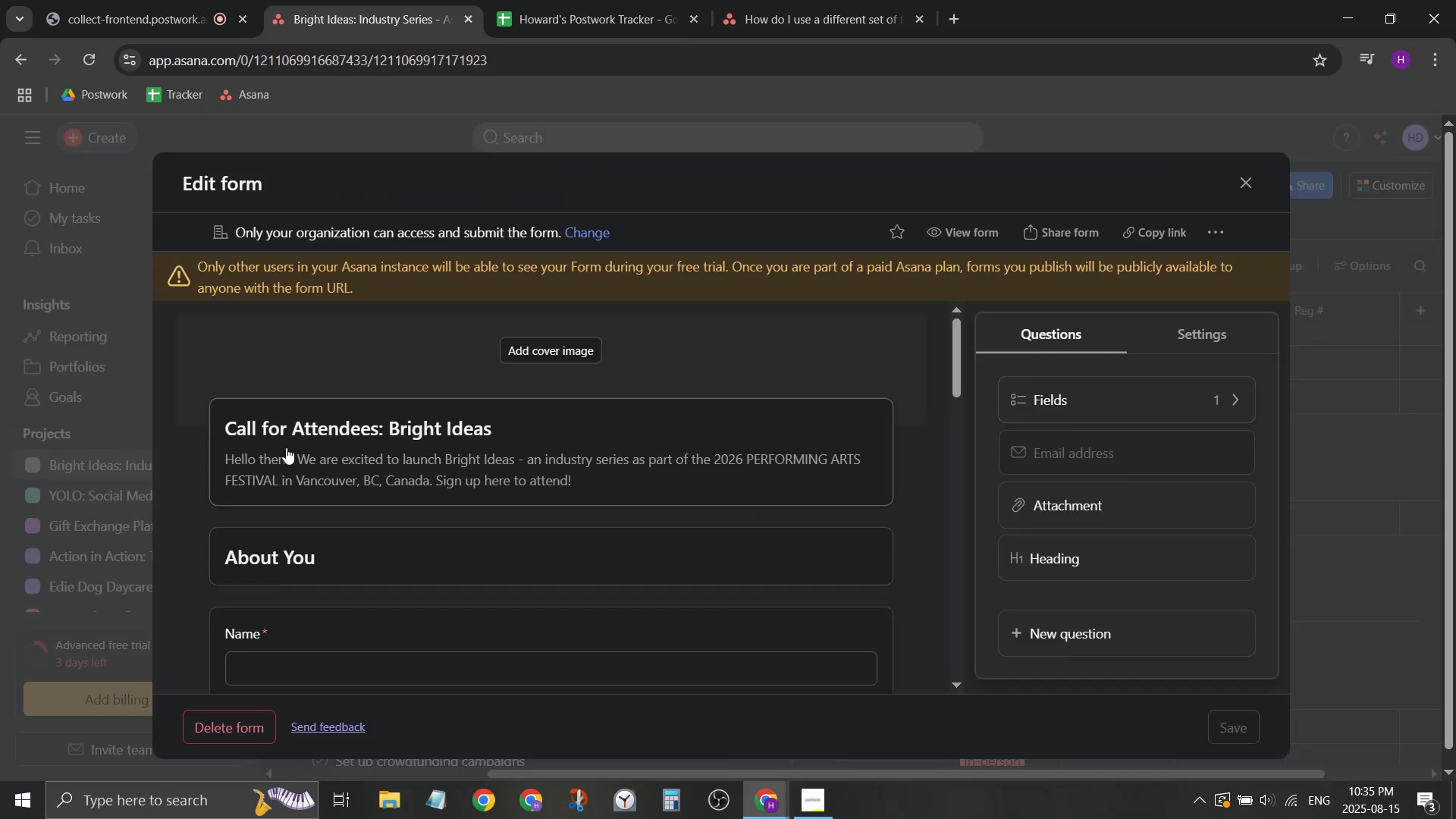 
left_click([371, 429])
 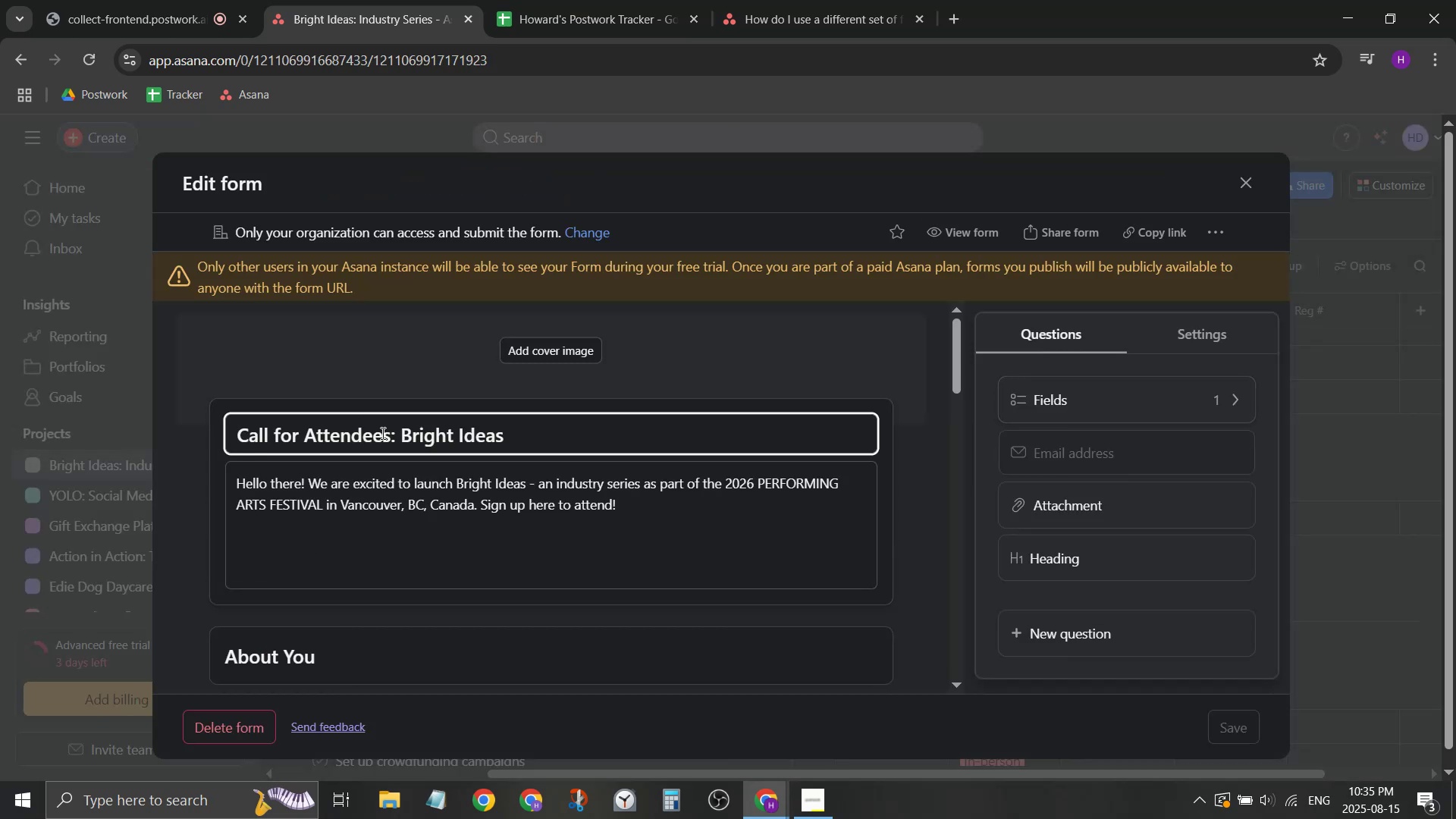 
left_click_drag(start_coordinate=[387, 435], to_coordinate=[65, 425])
 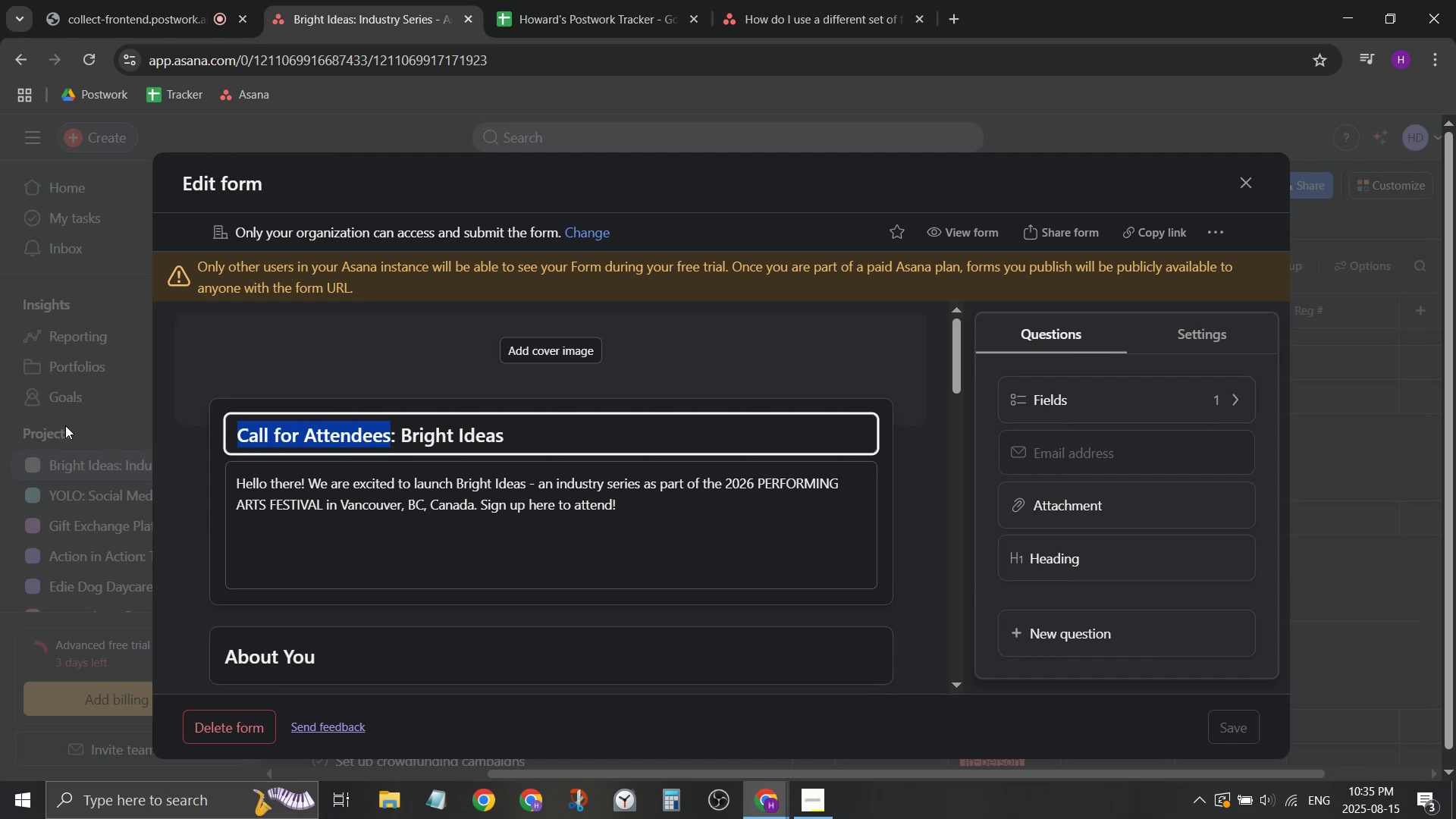 
type(Attendee Registraion==)
key(Backspace)
key(Backspace)
key(Backspace)
key(Backspace)
key(Backspace)
key(Backspace)
type(ation)
 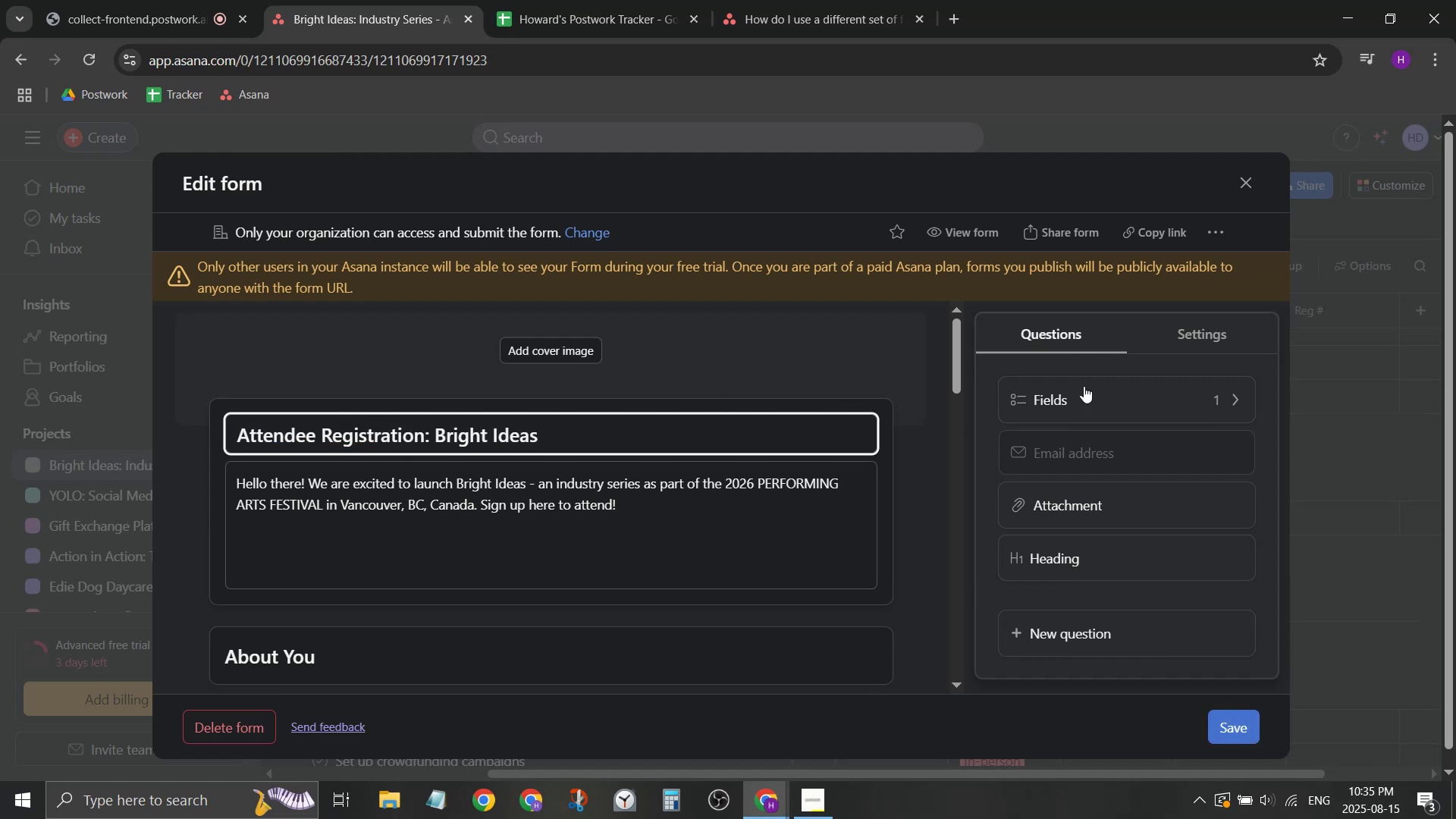 
left_click([1168, 356])
 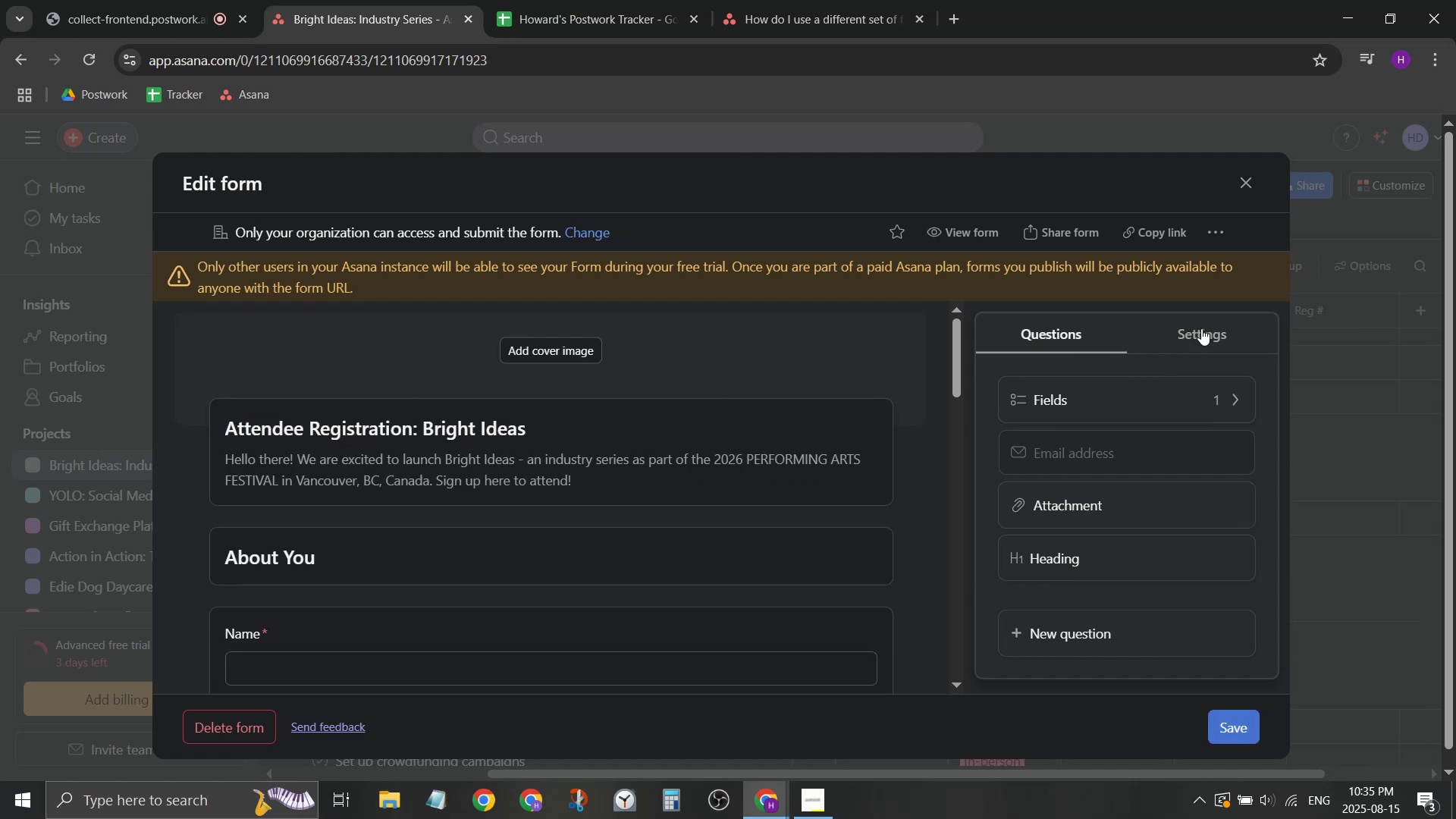 
double_click([1207, 341])
 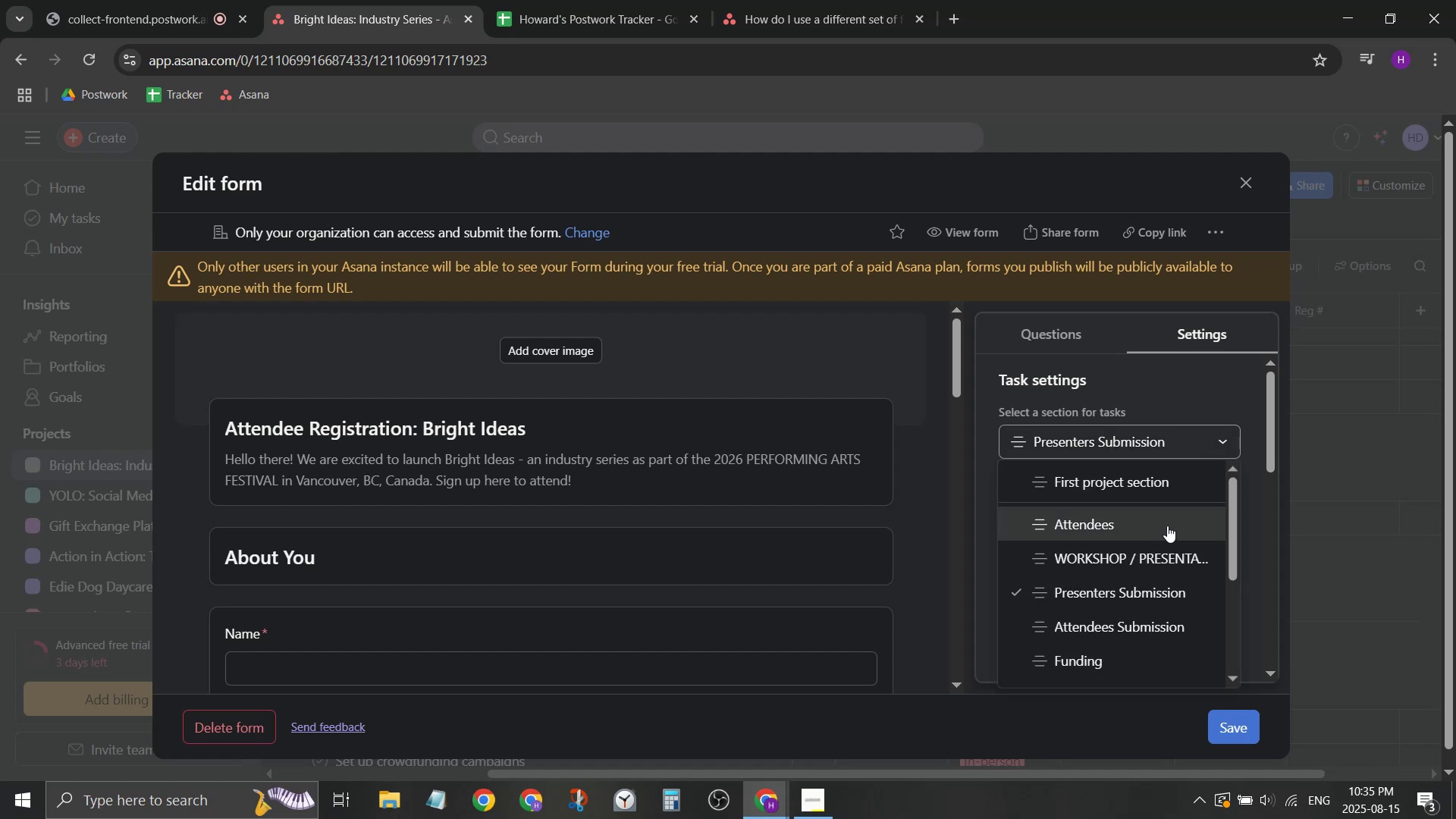 
left_click([1154, 613])
 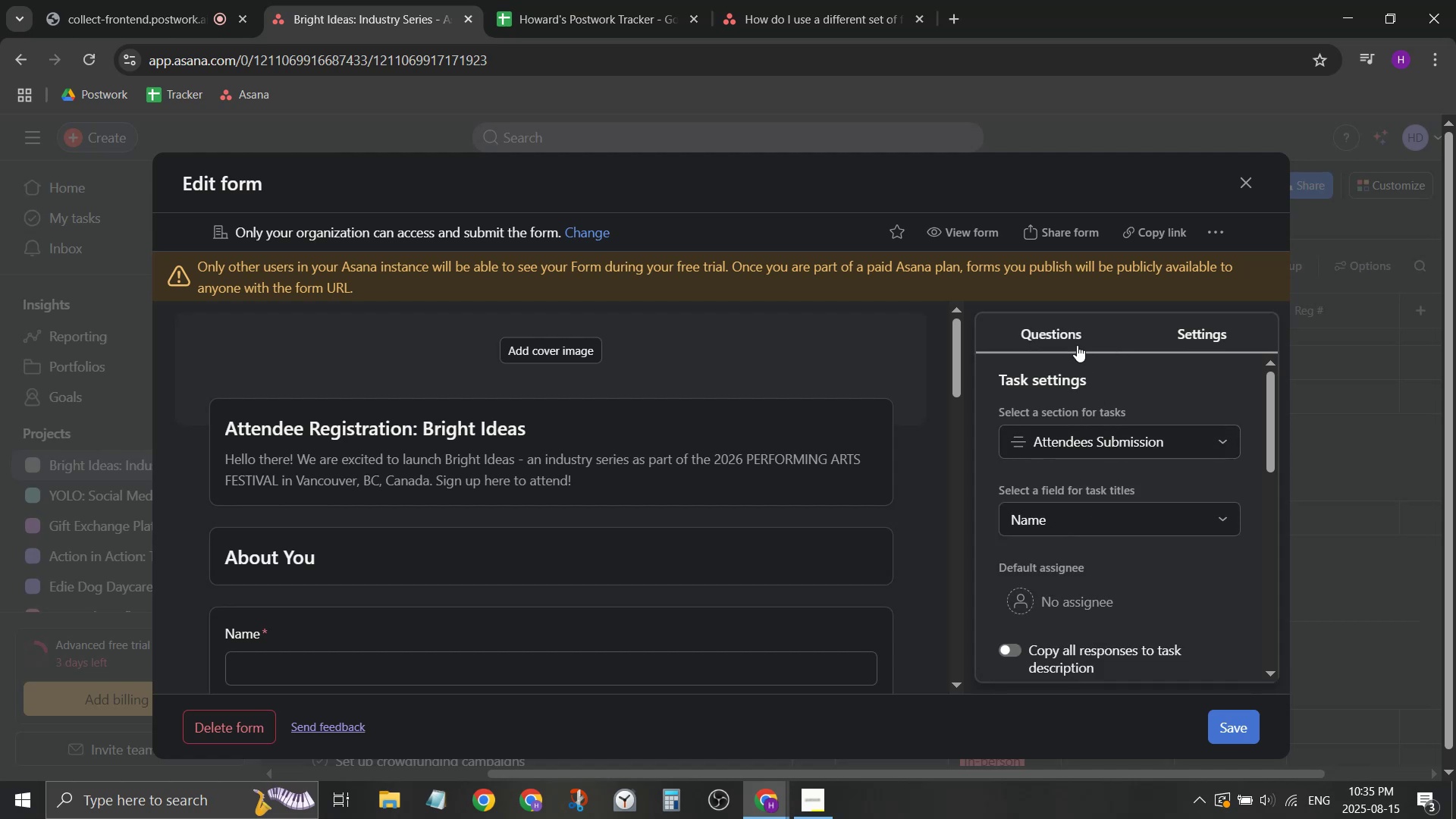 
left_click([1075, 344])
 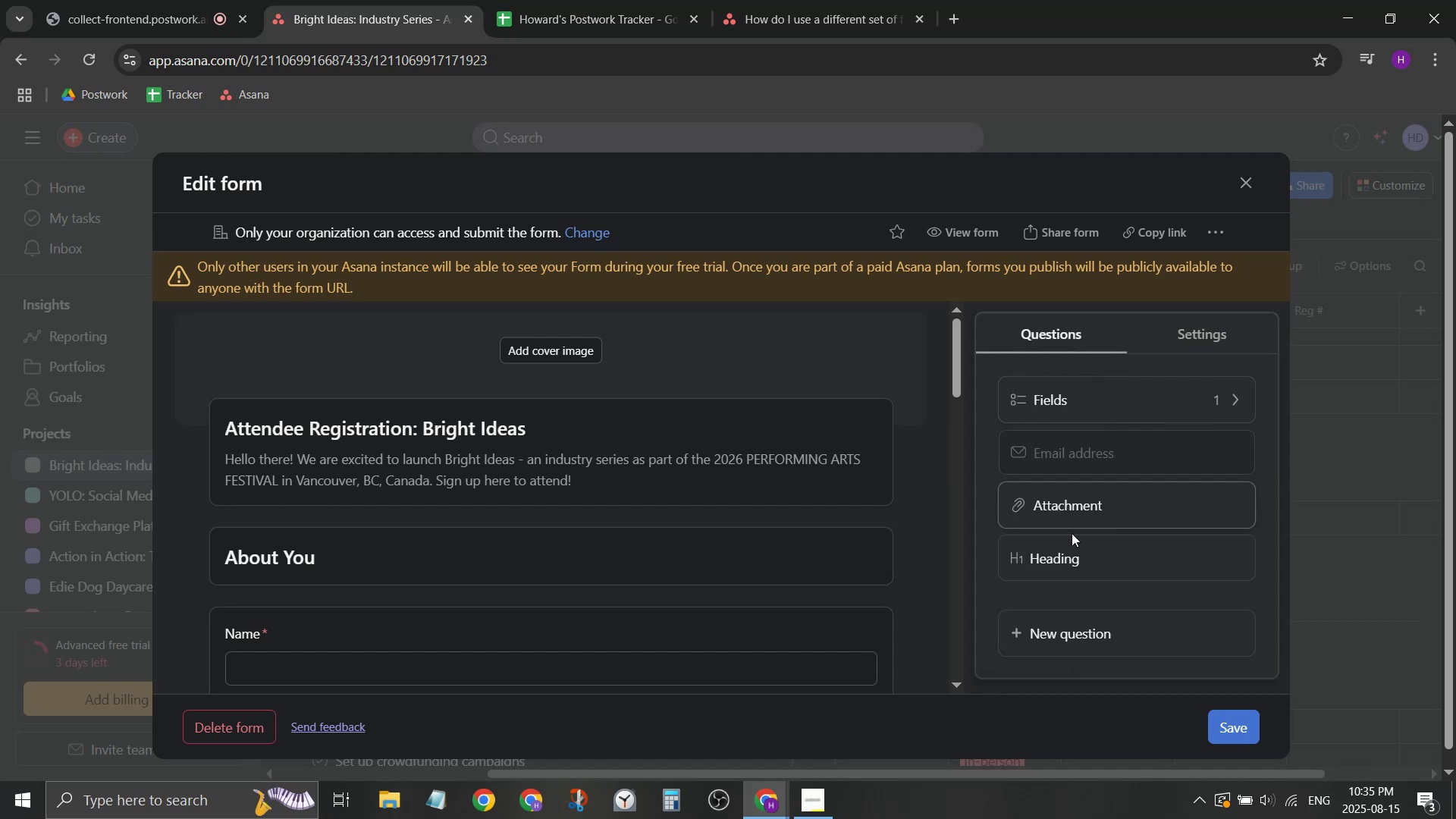 
scroll: coordinate [764, 598], scroll_direction: down, amount: 1.0
 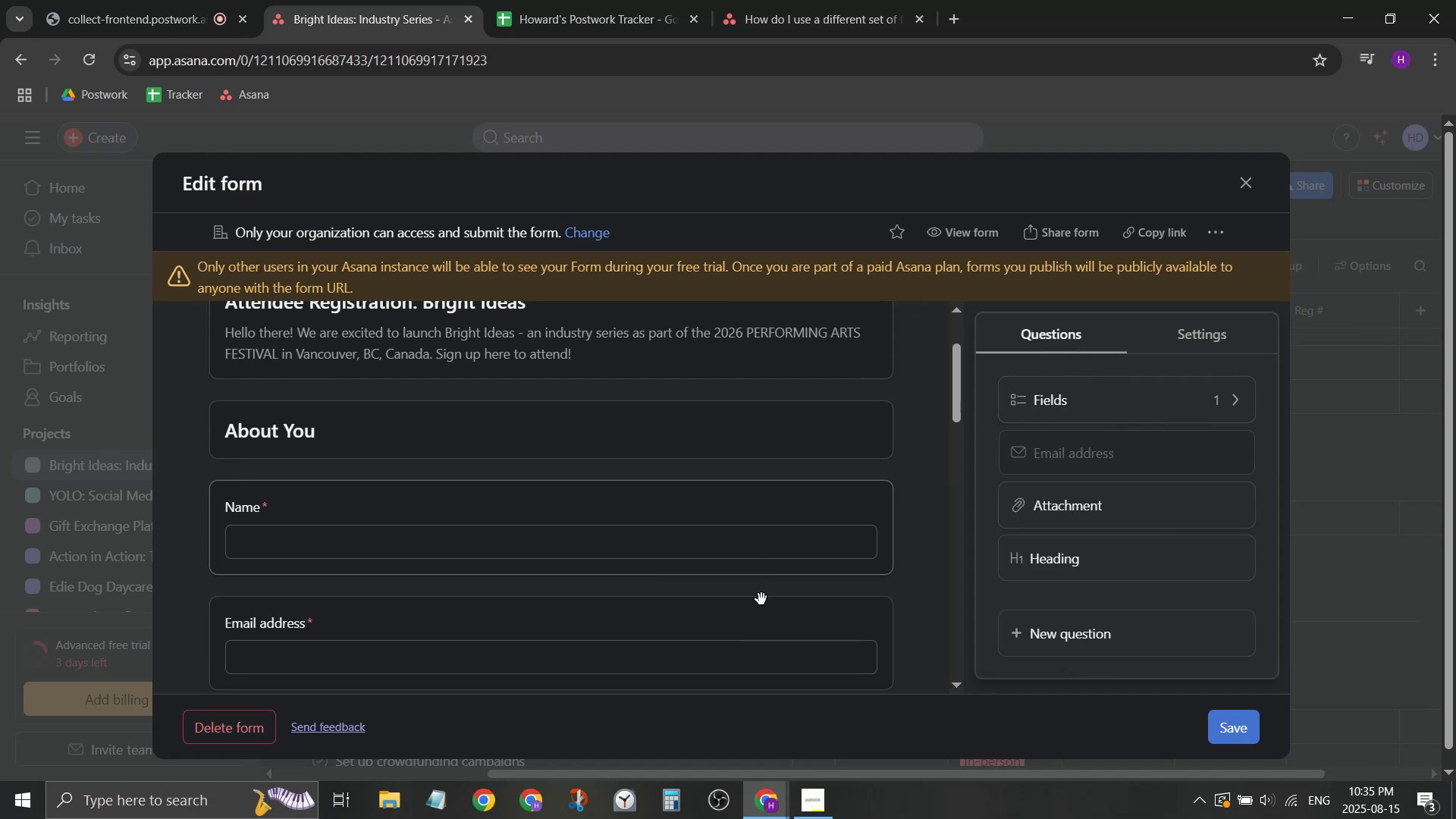 
scroll: coordinate [752, 594], scroll_direction: none, amount: 0.0
 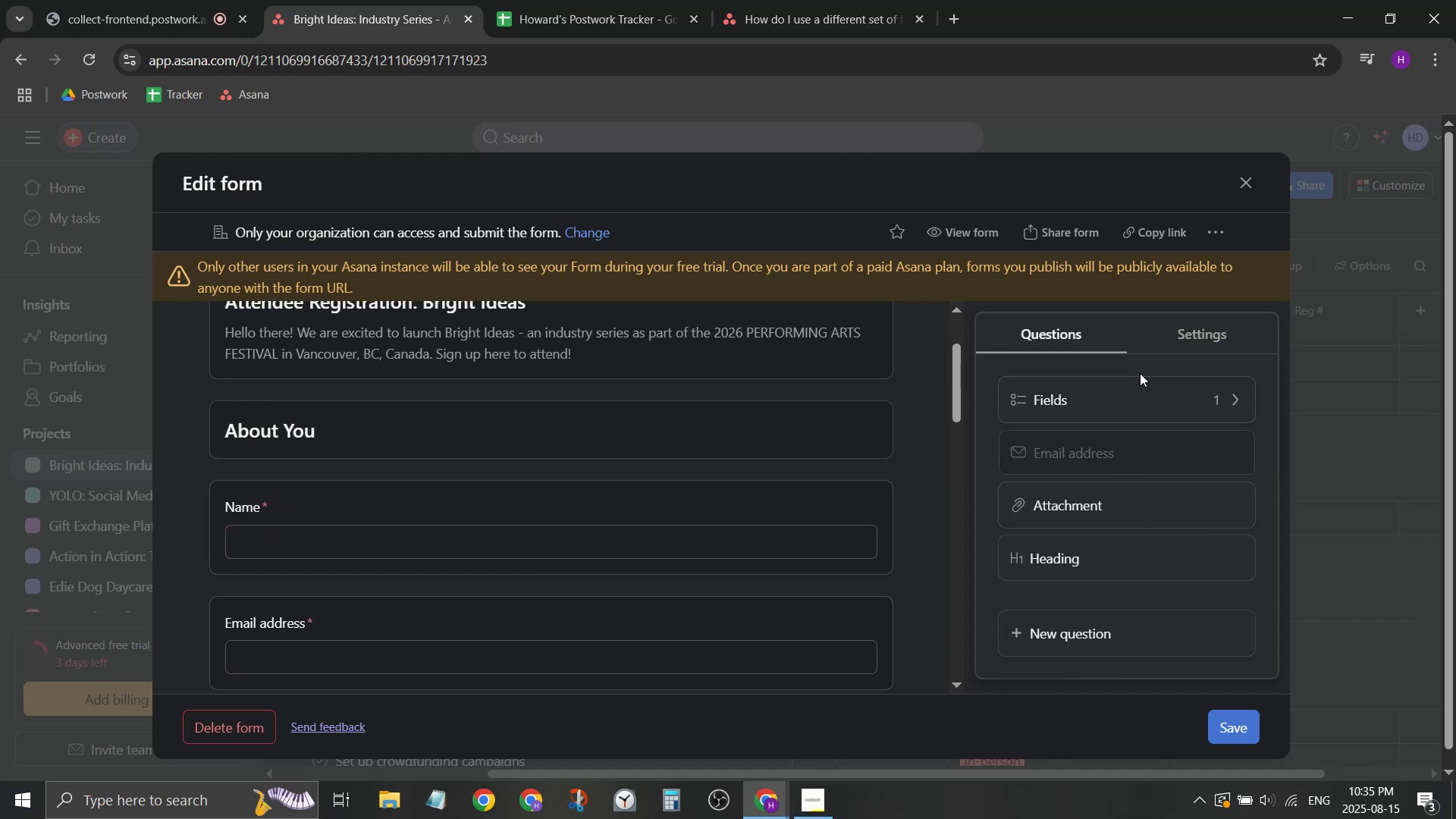 
left_click([1150, 397])
 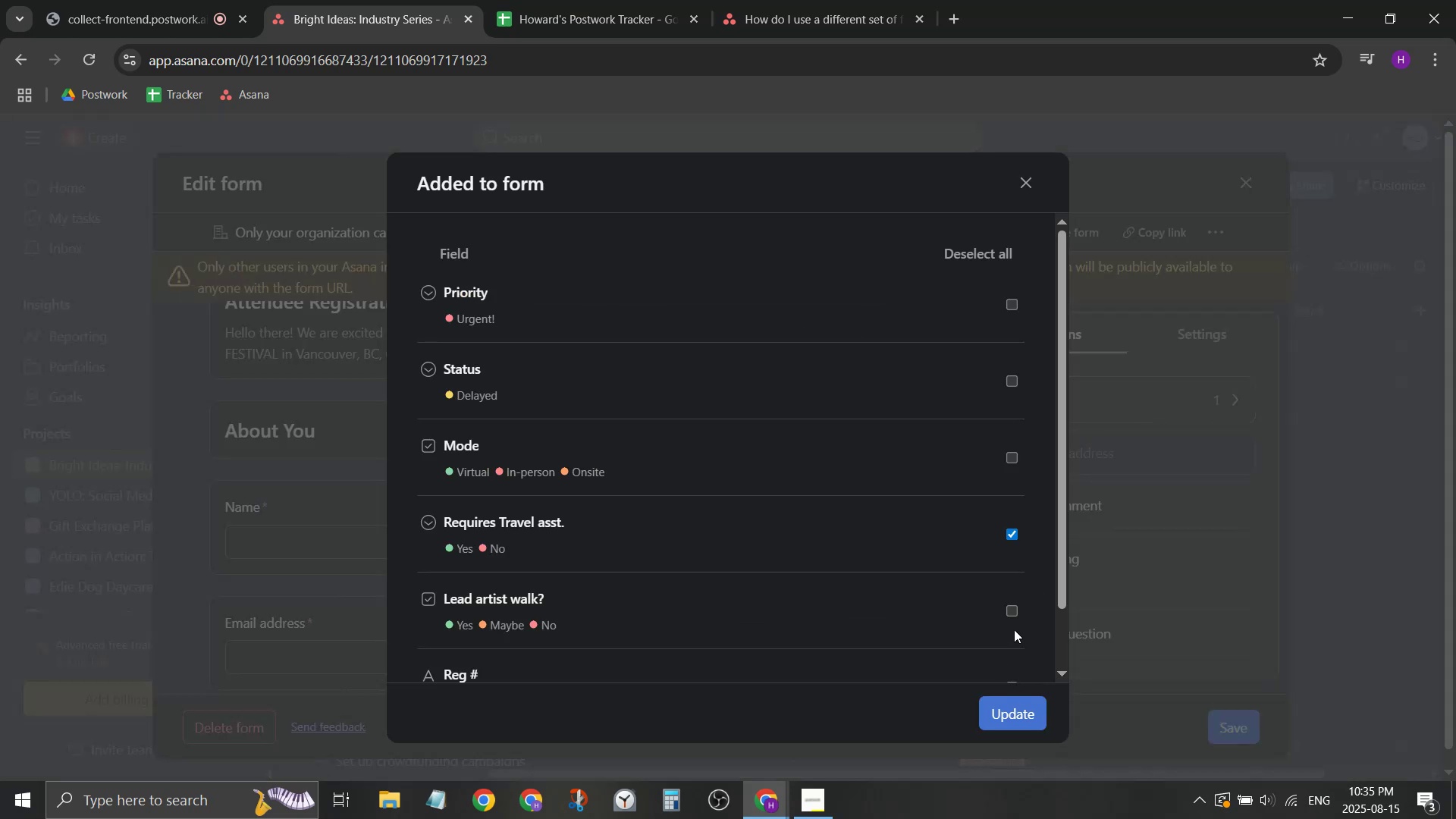 
left_click([1018, 535])
 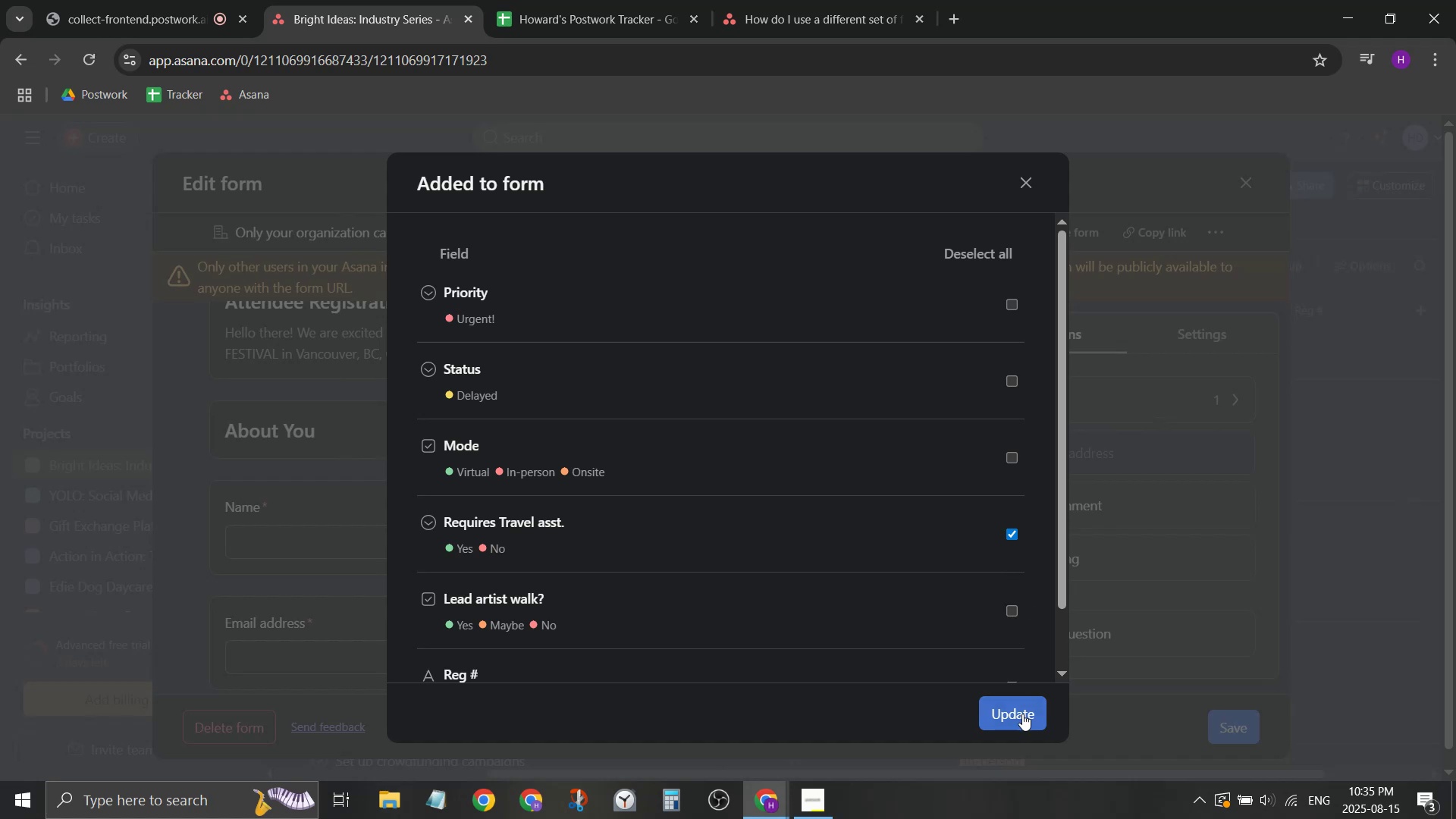 
left_click([1022, 714])
 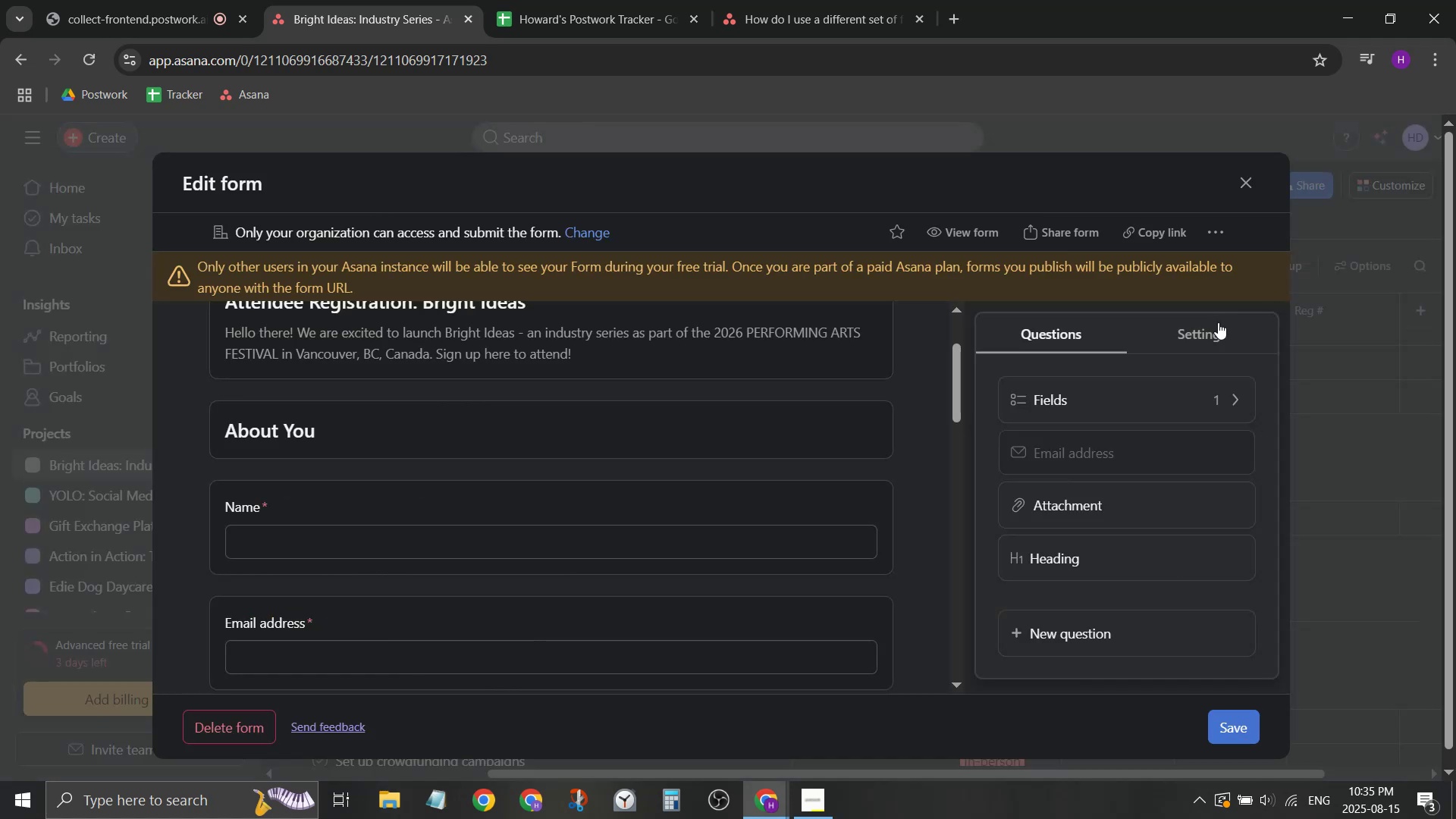 
left_click([1216, 327])
 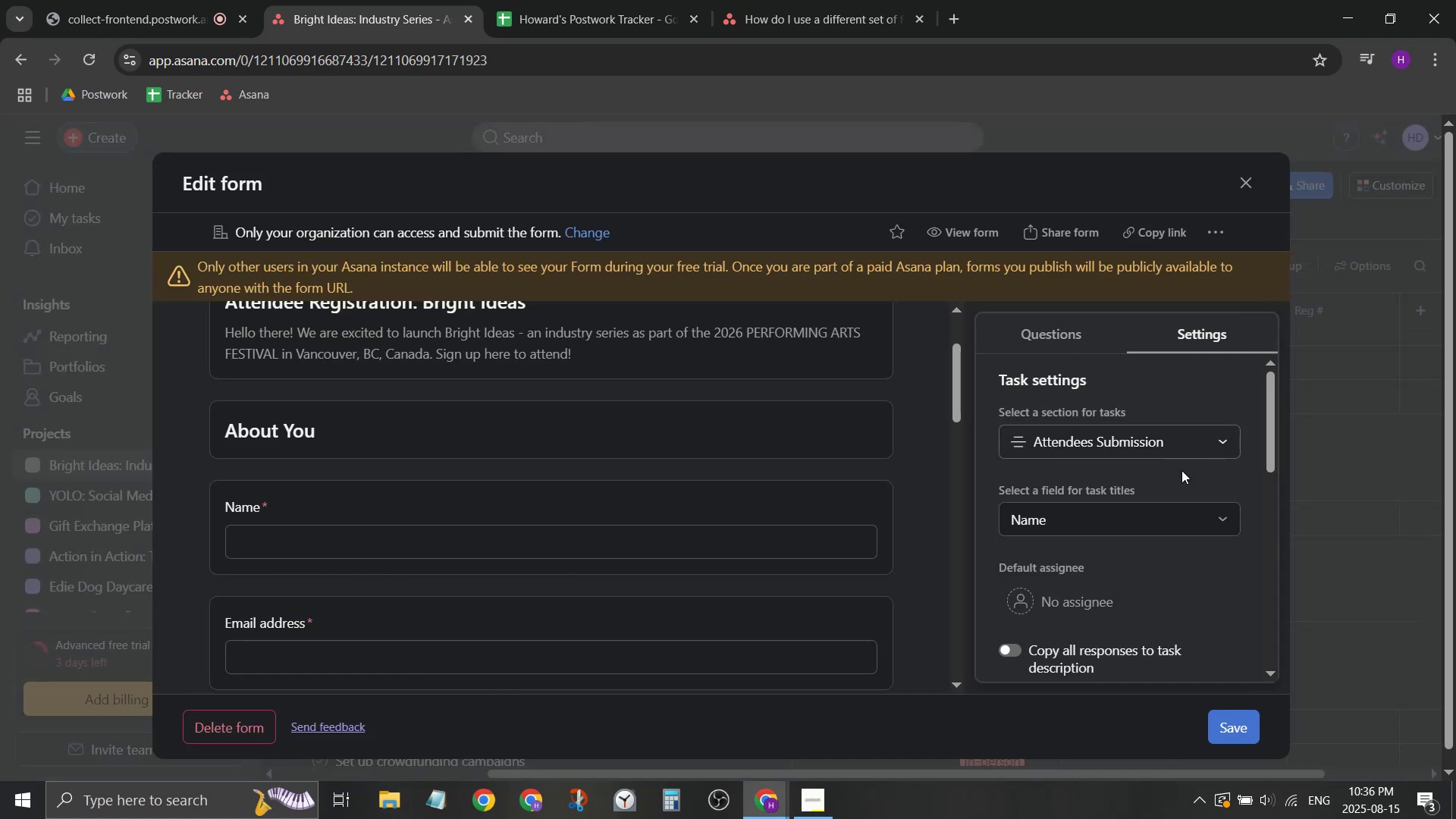 
left_click([1164, 518])
 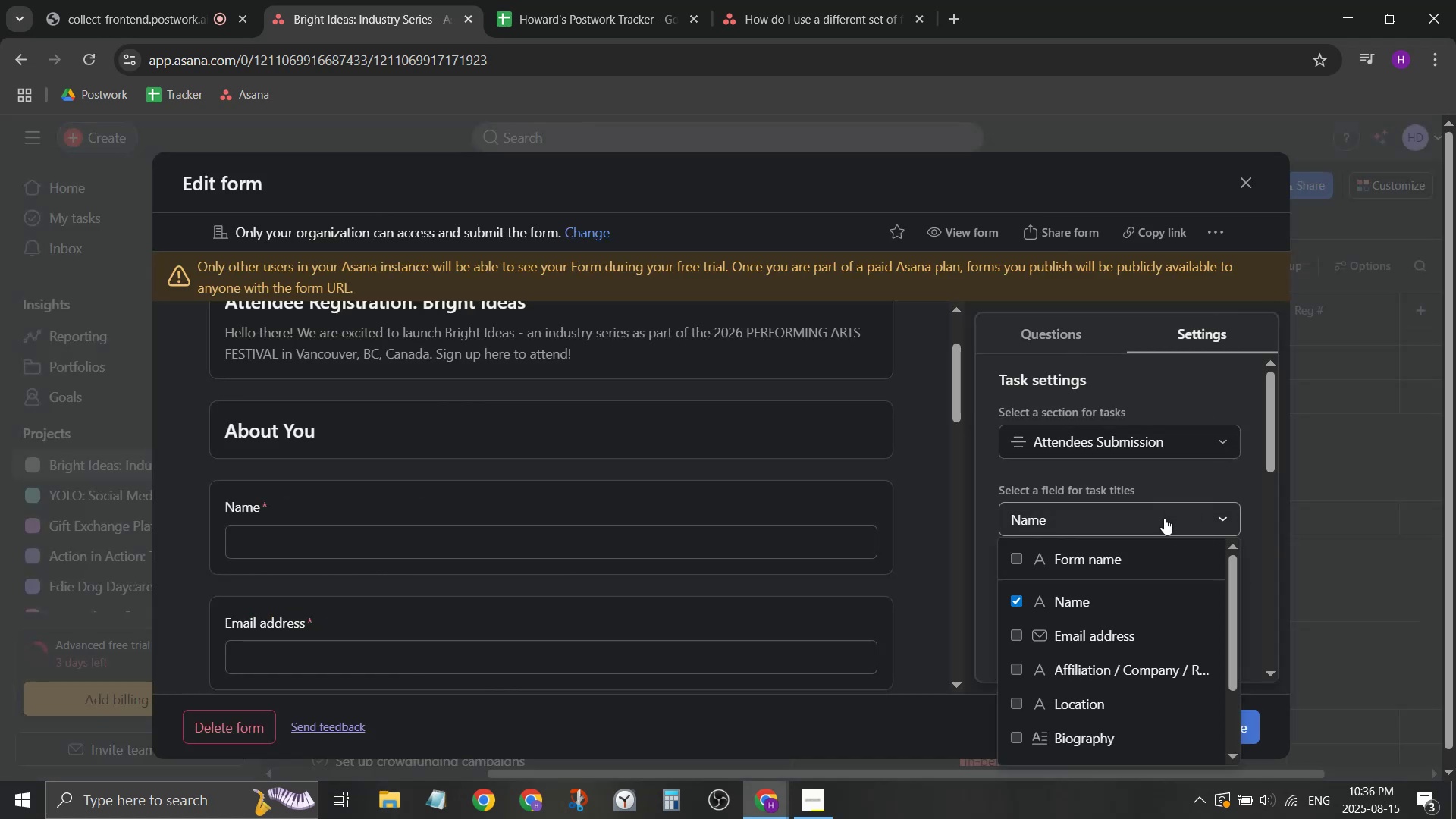 
left_click([1164, 518])
 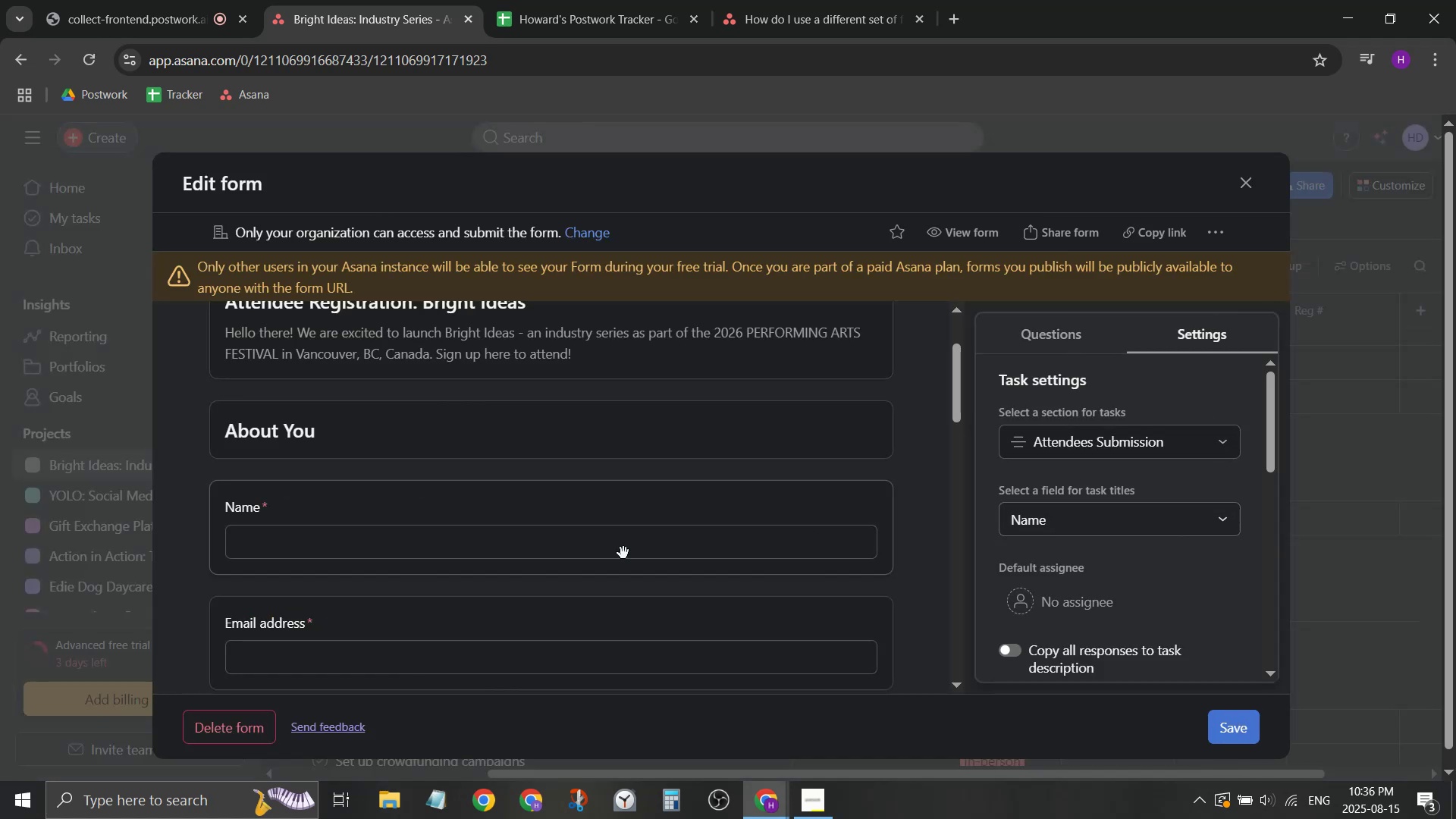 
scroll: coordinate [604, 560], scroll_direction: down, amount: 9.0
 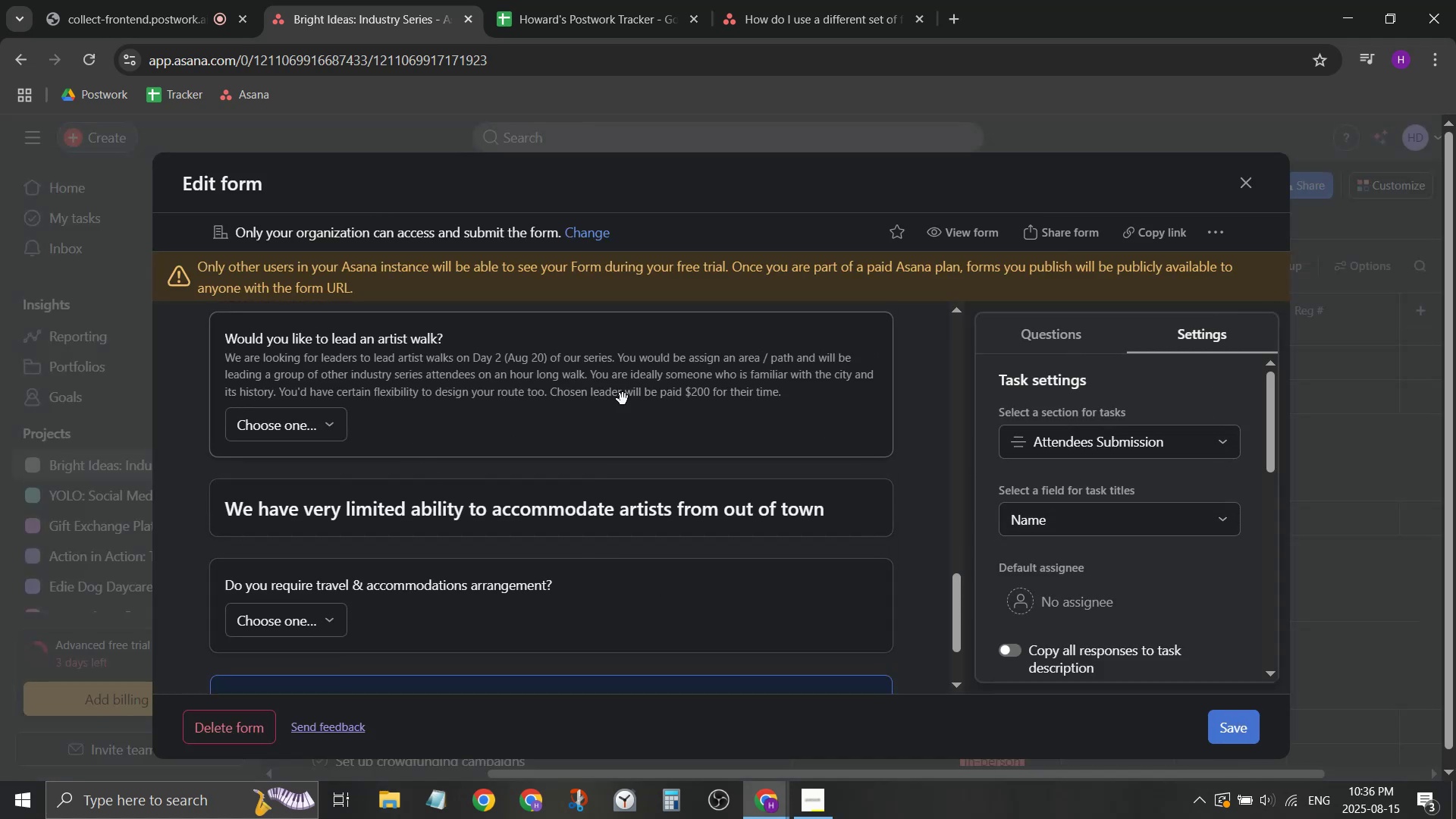 
left_click([803, 381])
 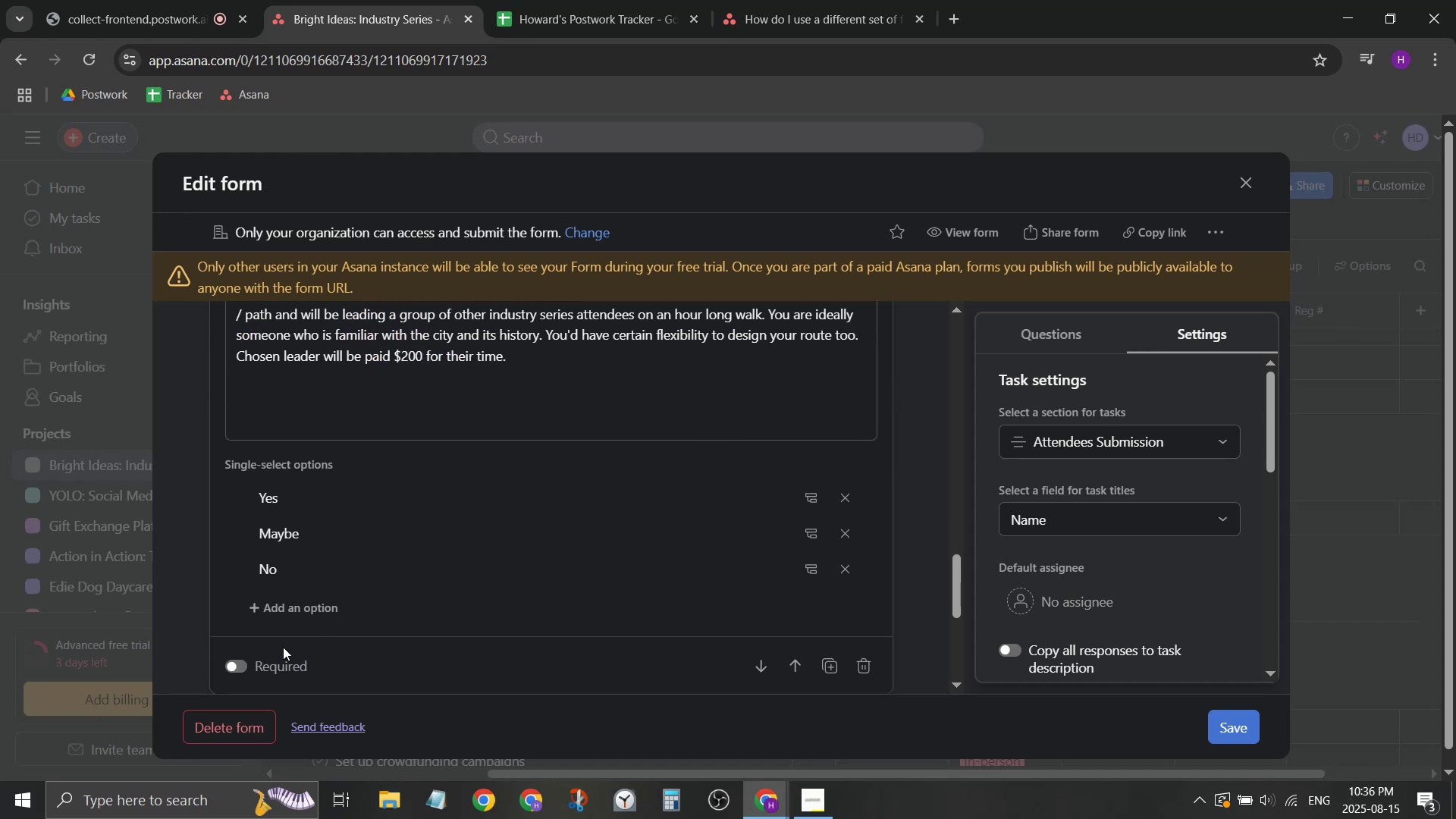 
scroll: coordinate [722, 503], scroll_direction: up, amount: 2.0
 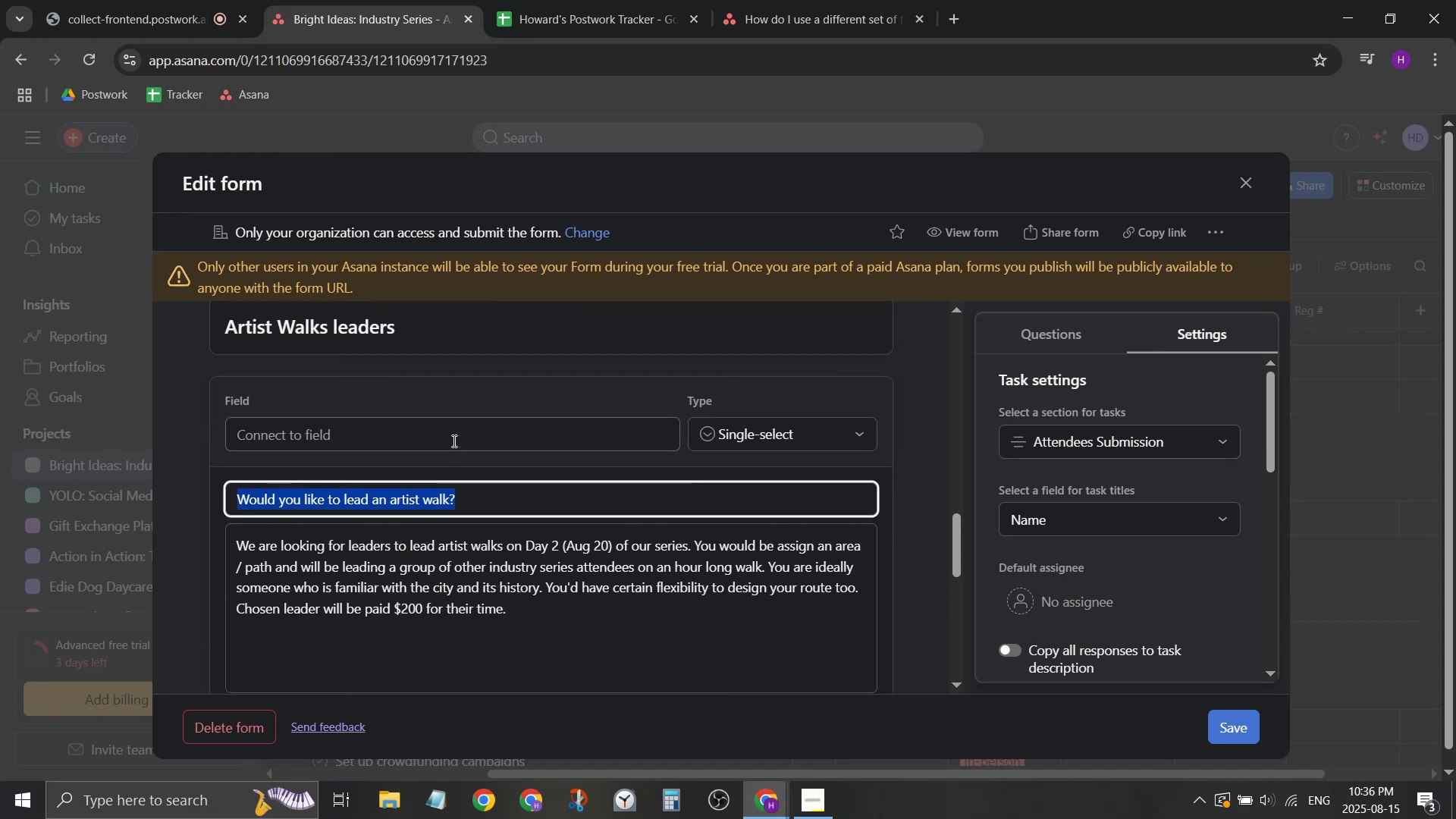 
left_click([457, 435])
 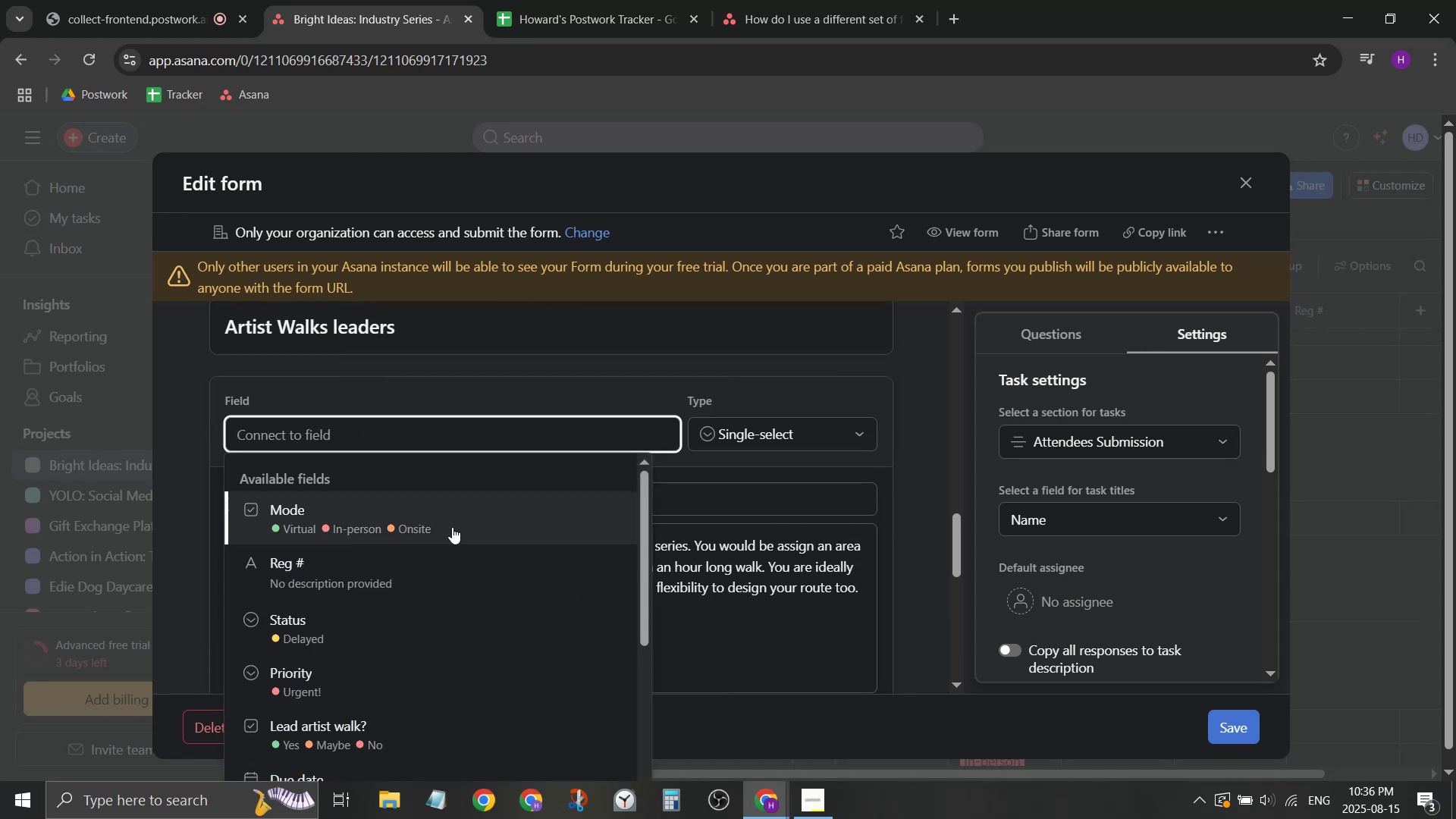 
scroll: coordinate [435, 595], scroll_direction: down, amount: 1.0
 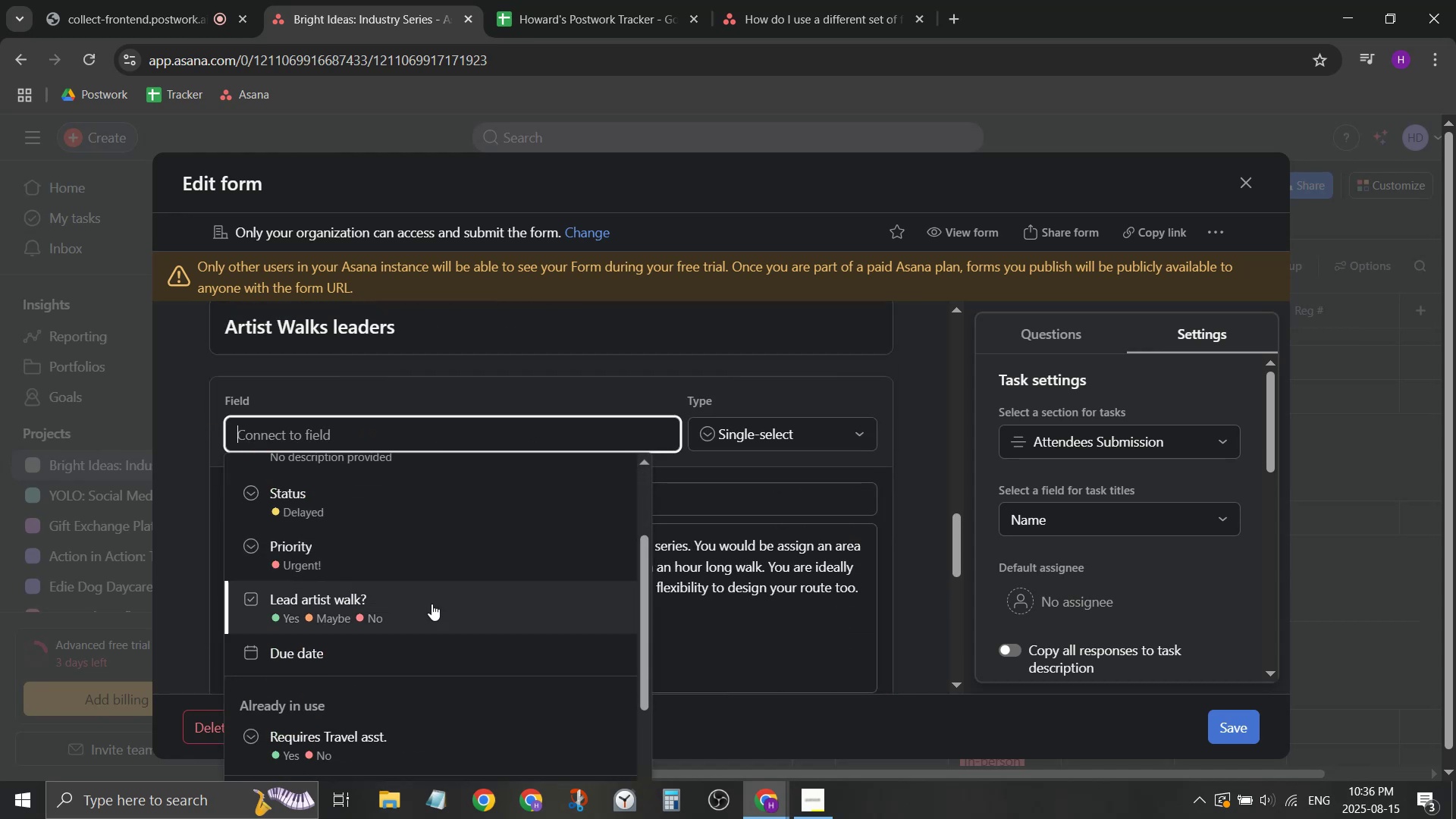 
left_click([428, 610])
 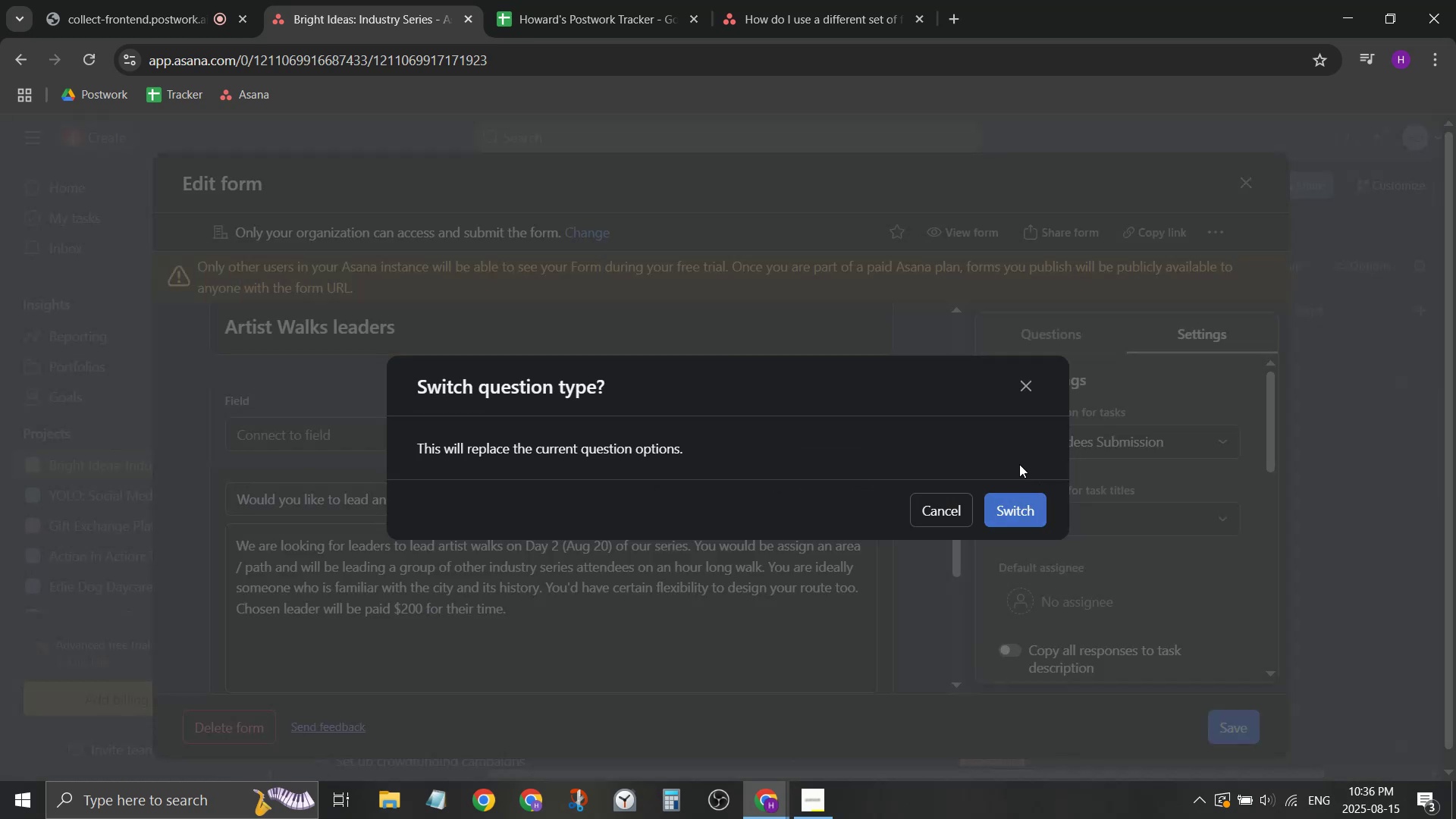 
left_click([1013, 505])
 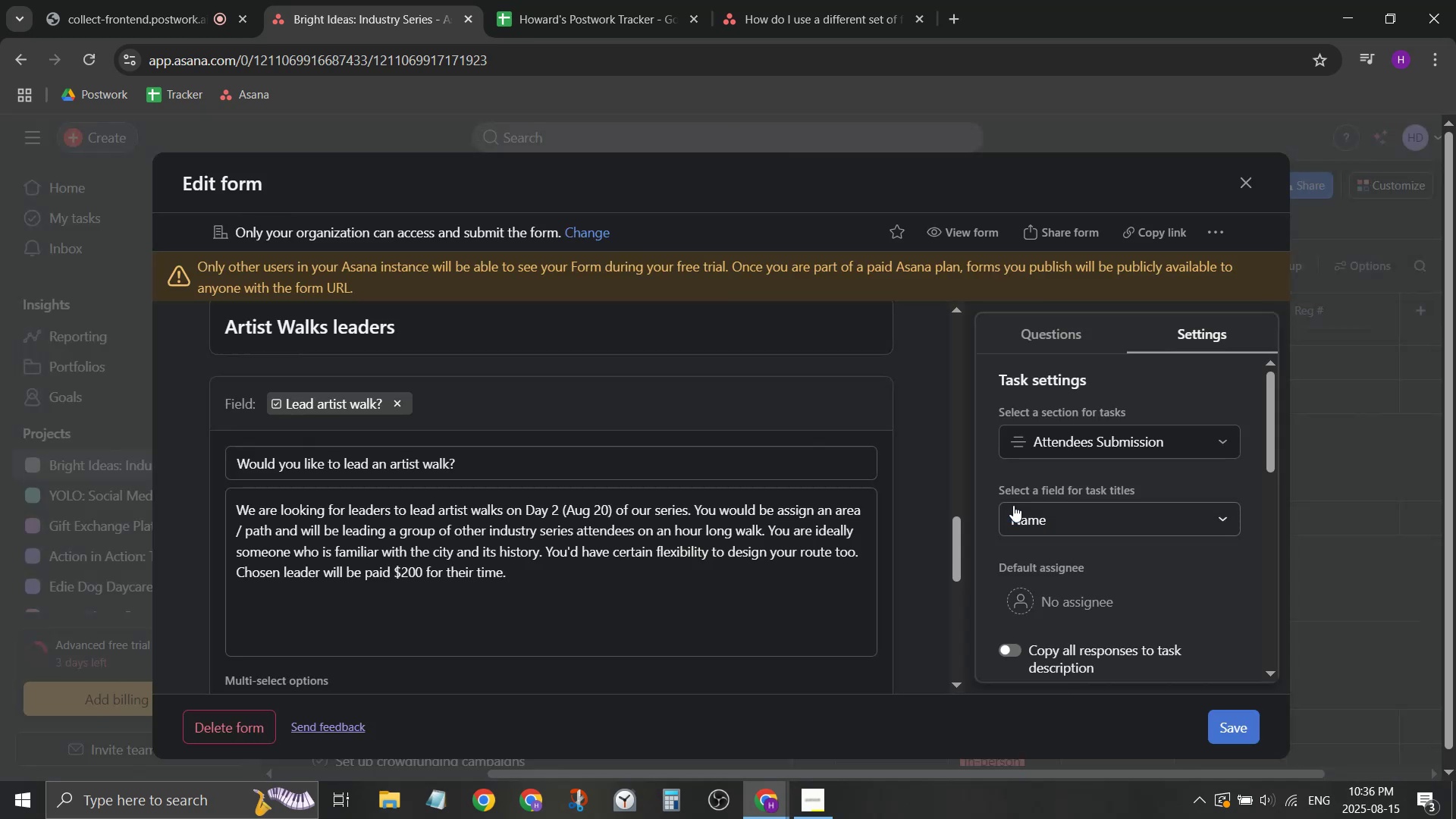 
scroll: coordinate [958, 518], scroll_direction: down, amount: 1.0
 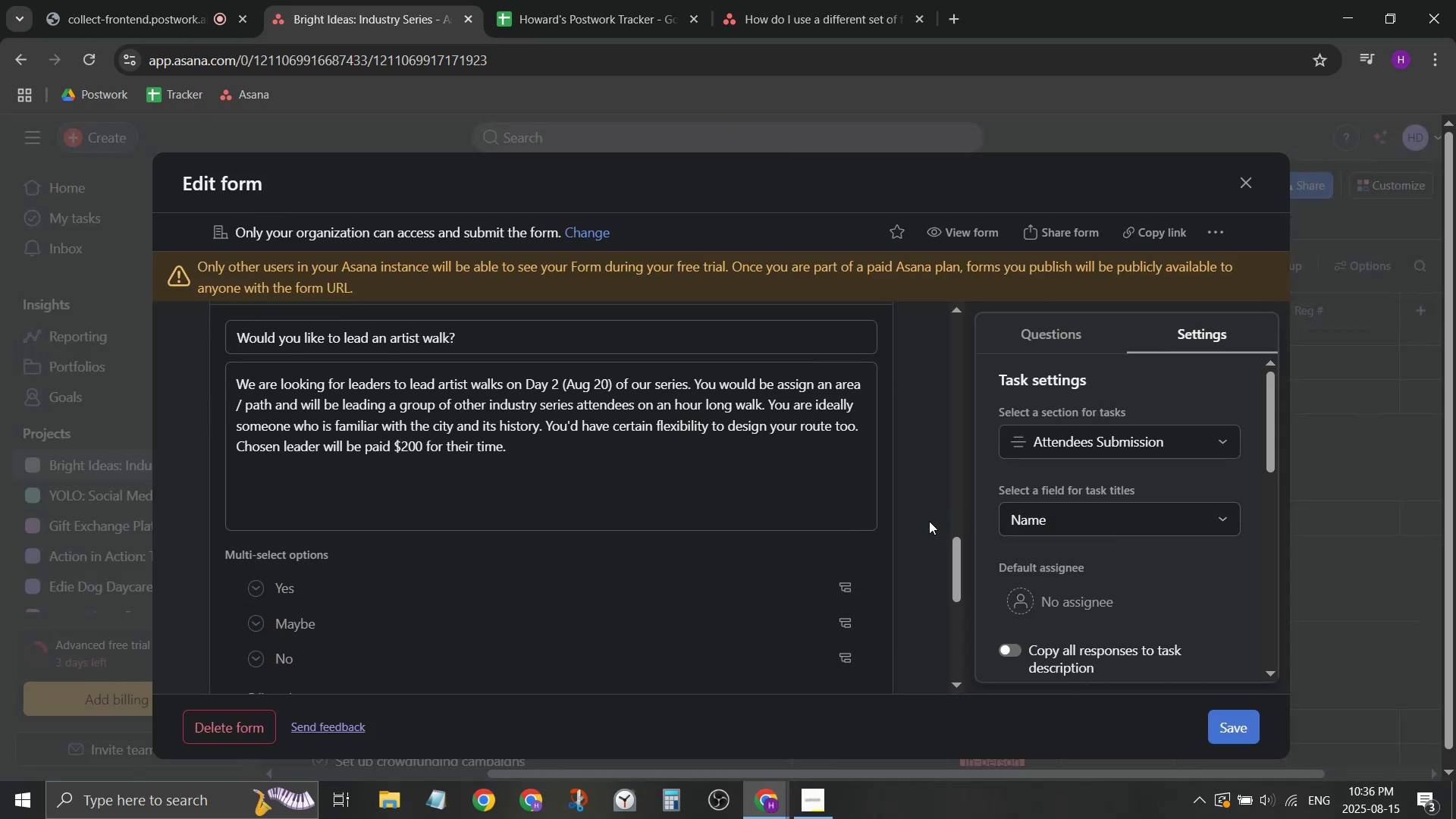 
left_click([929, 521])
 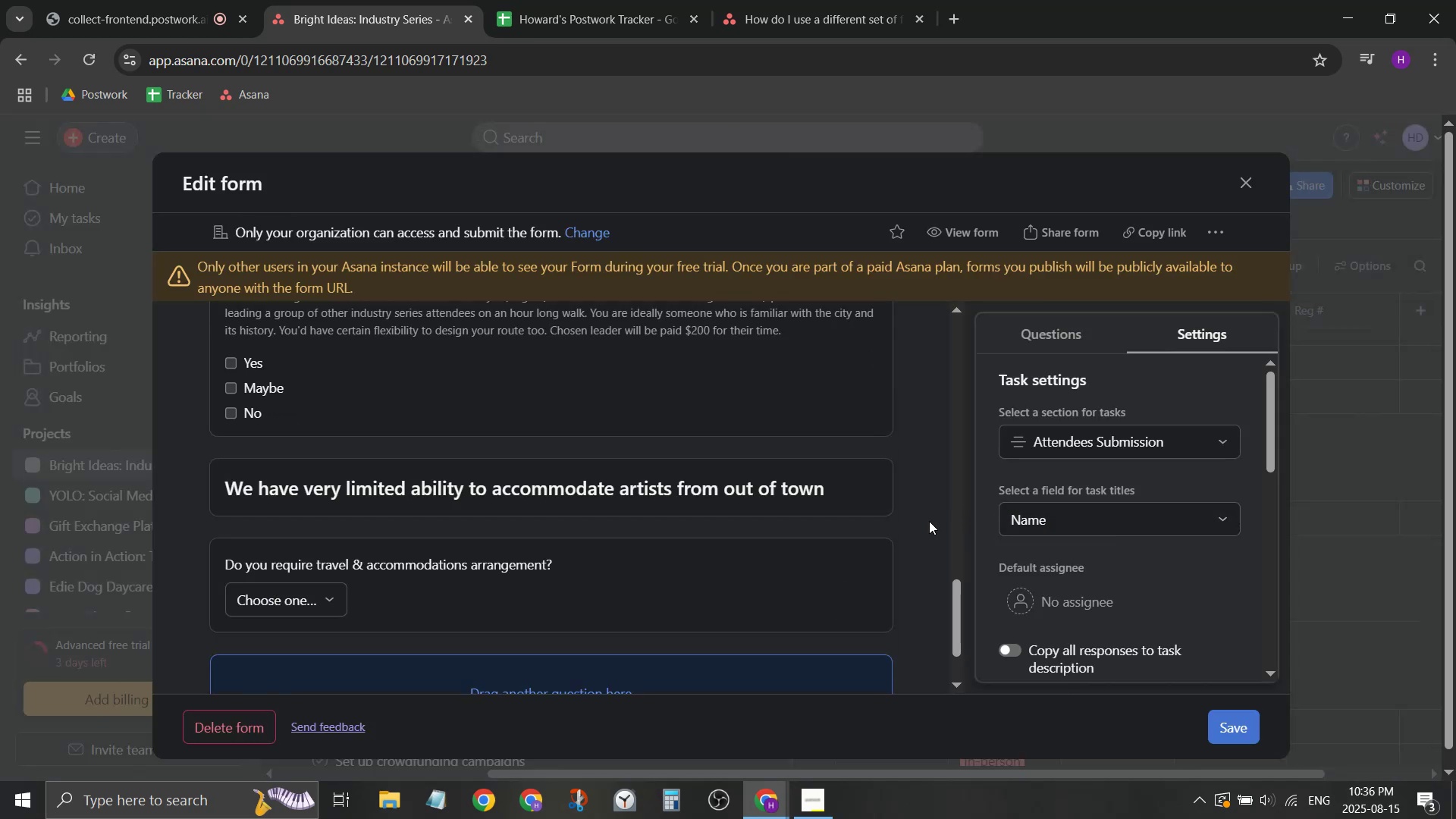 
scroll: coordinate [927, 526], scroll_direction: down, amount: 2.0
 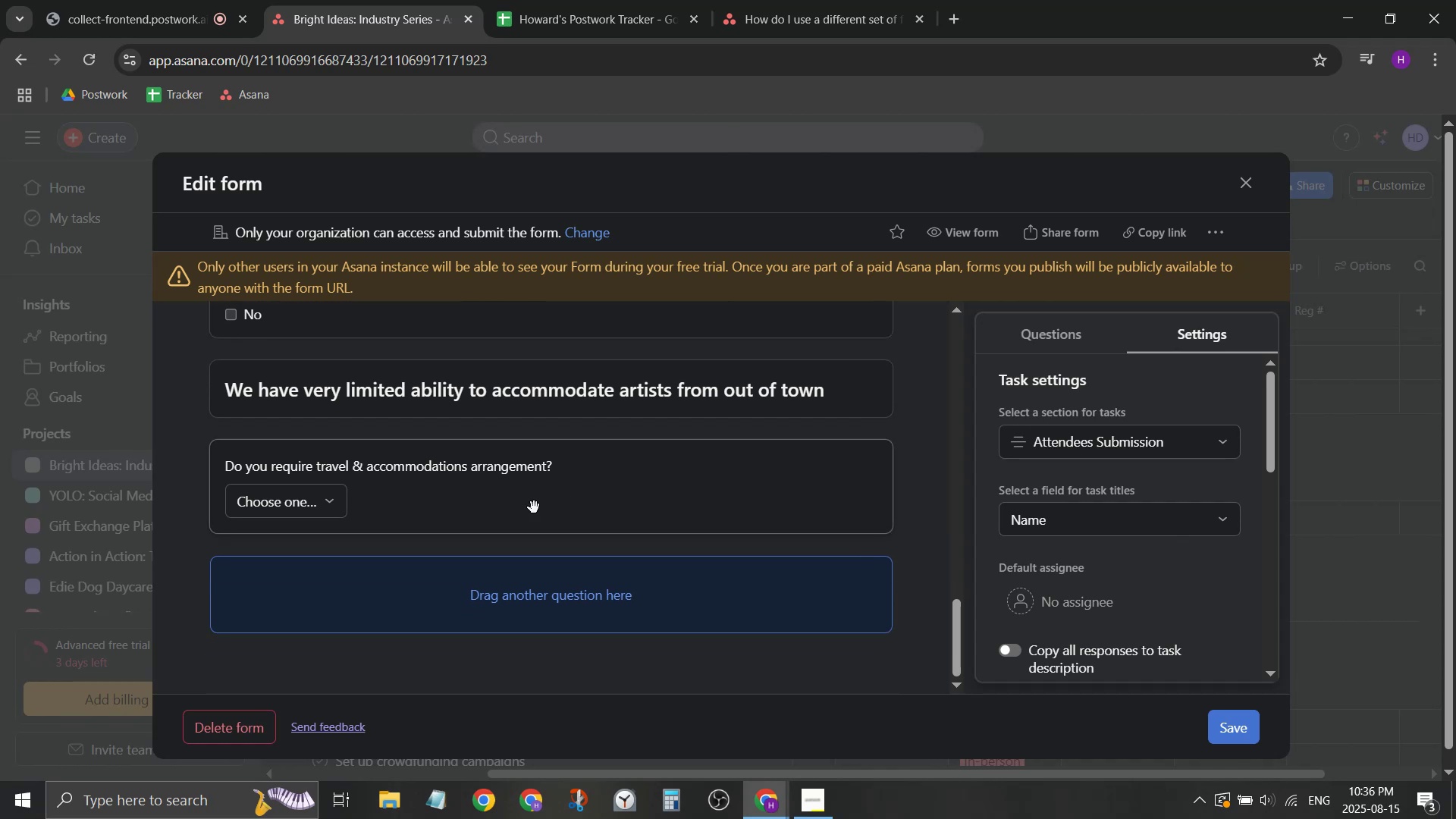 
left_click([523, 507])
 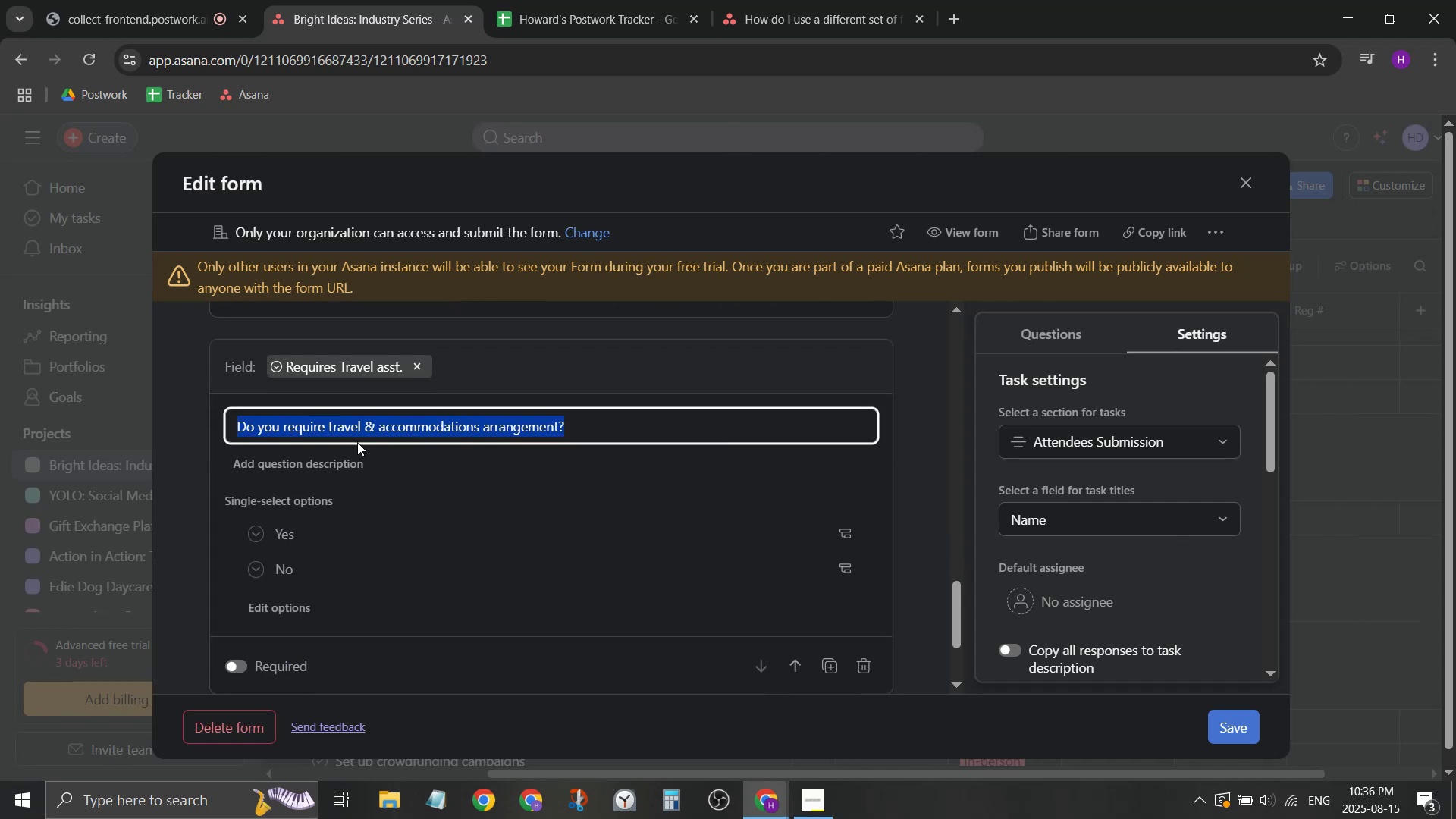 
scroll: coordinate [368, 445], scroll_direction: up, amount: 1.0
 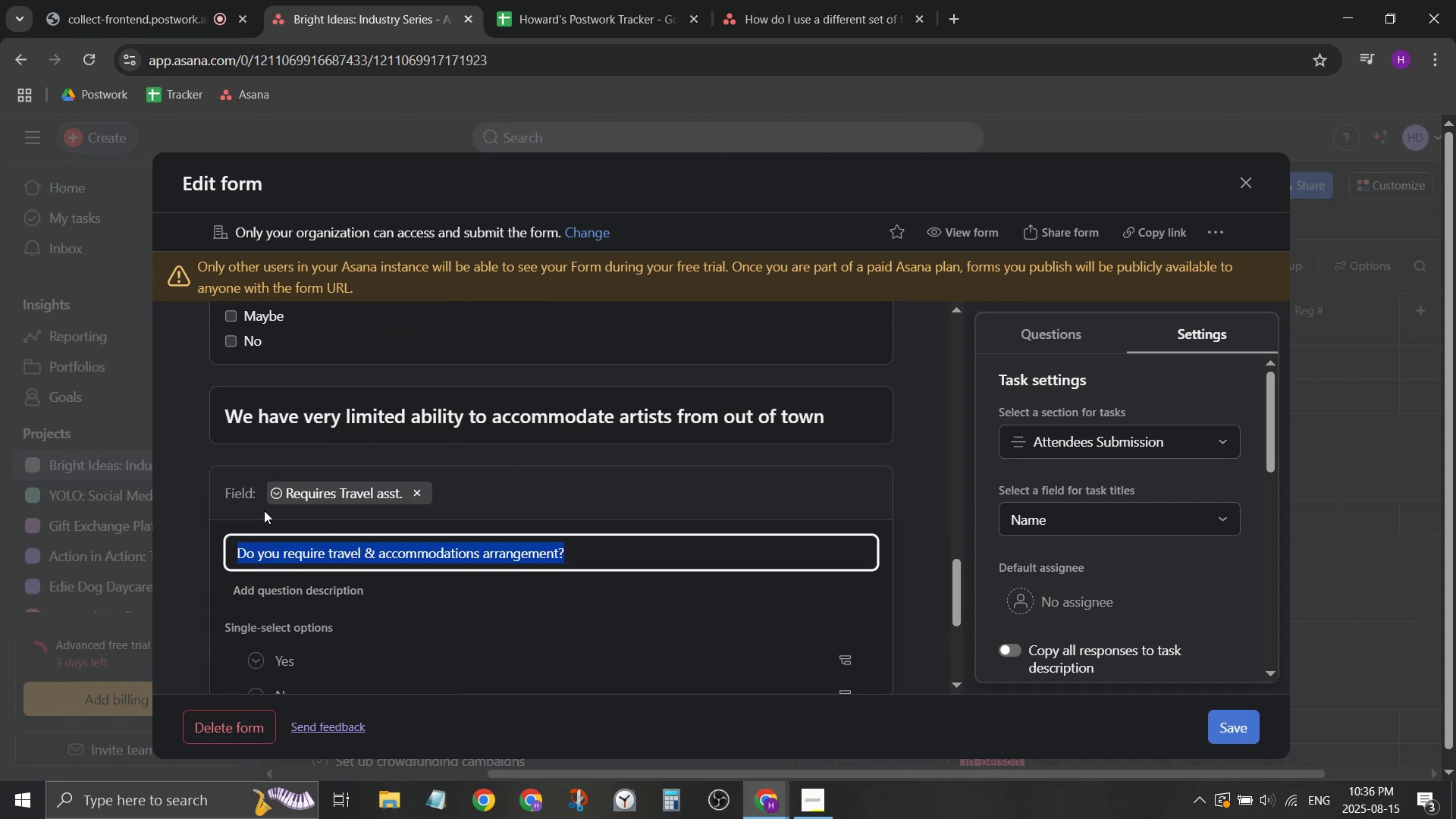 
left_click([933, 438])
 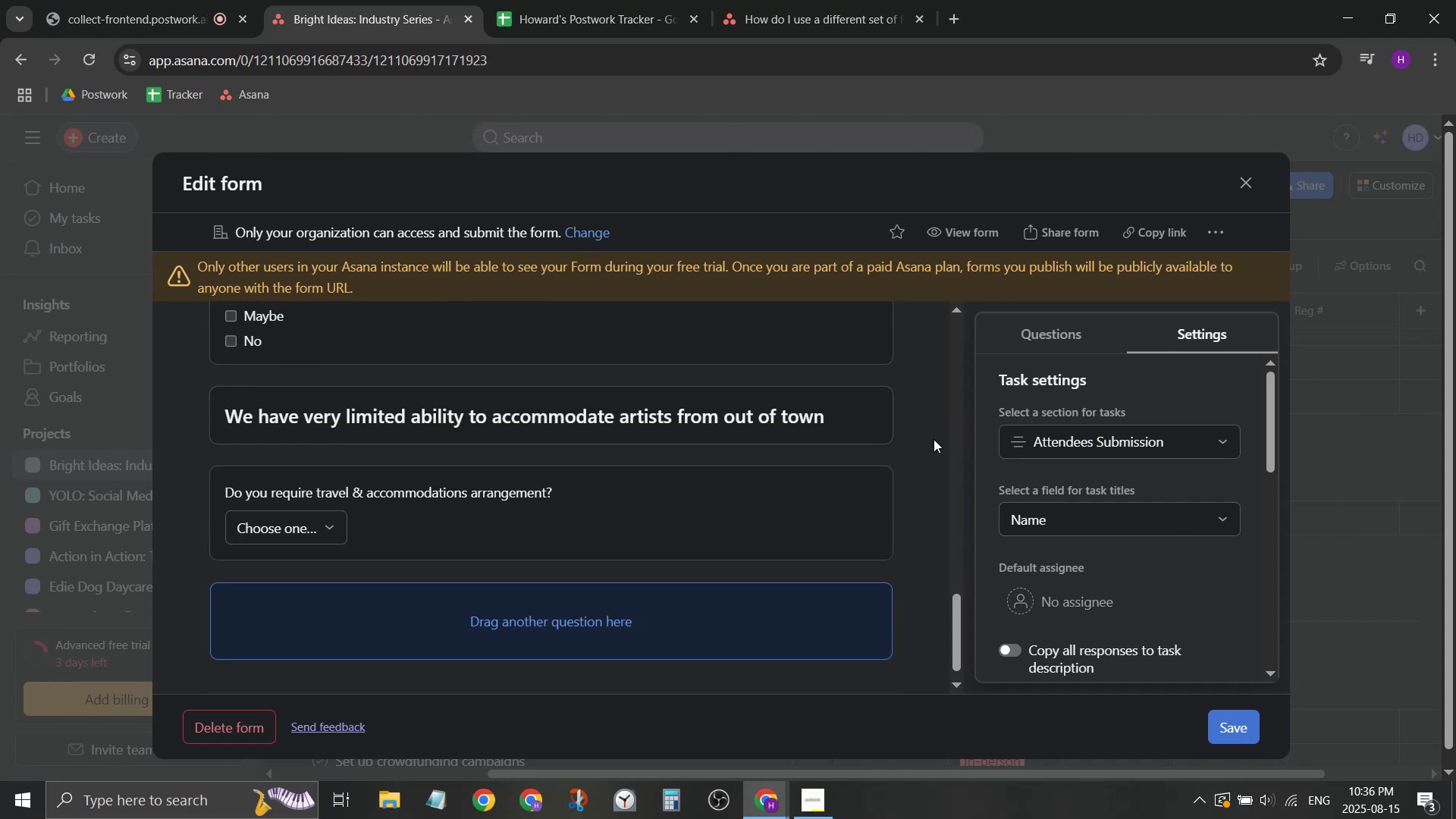 
scroll: coordinate [802, 485], scroll_direction: up, amount: 14.0
 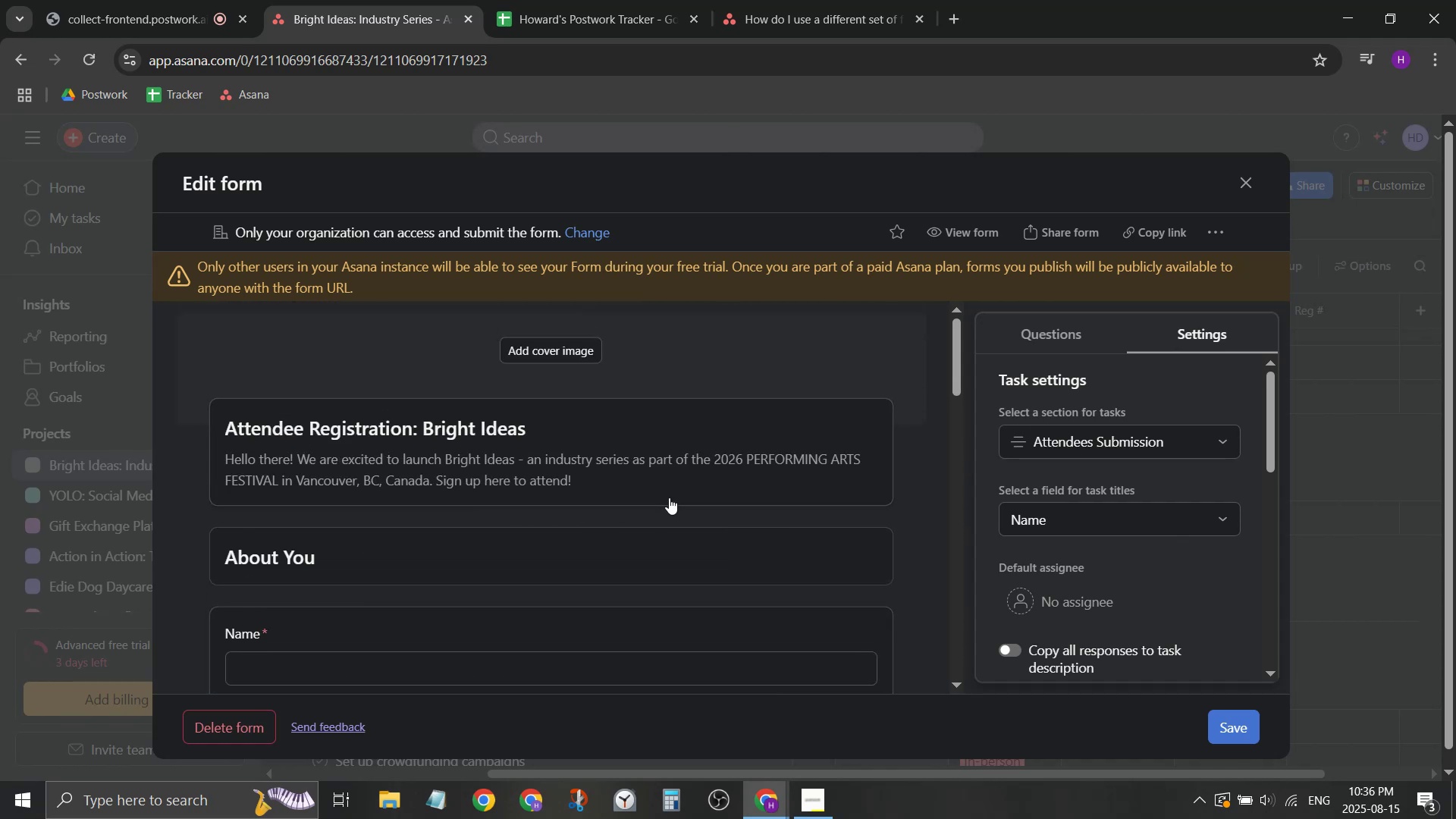 
left_click([657, 483])
 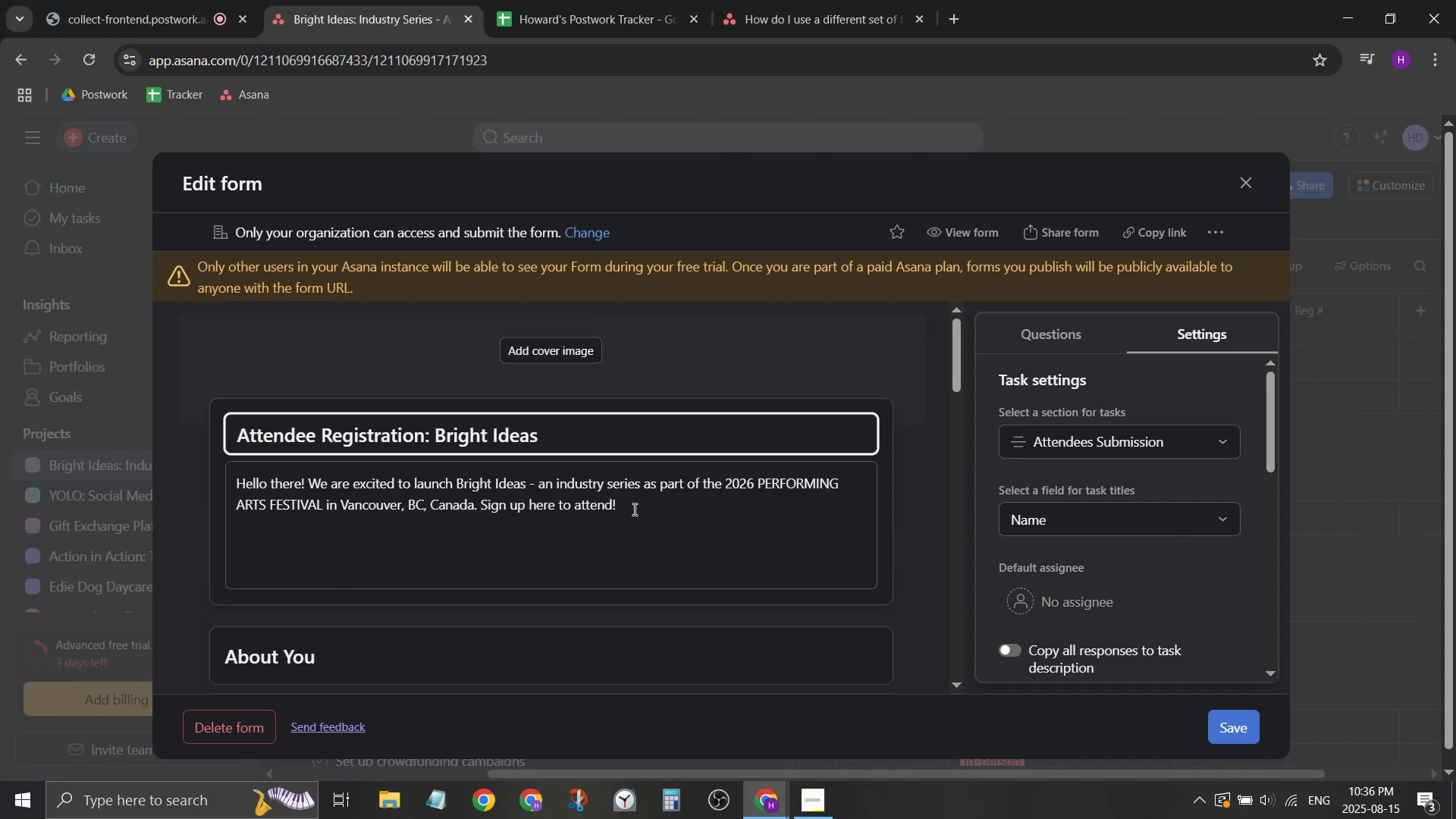 
left_click_drag(start_coordinate=[642, 515], to_coordinate=[464, 528])
 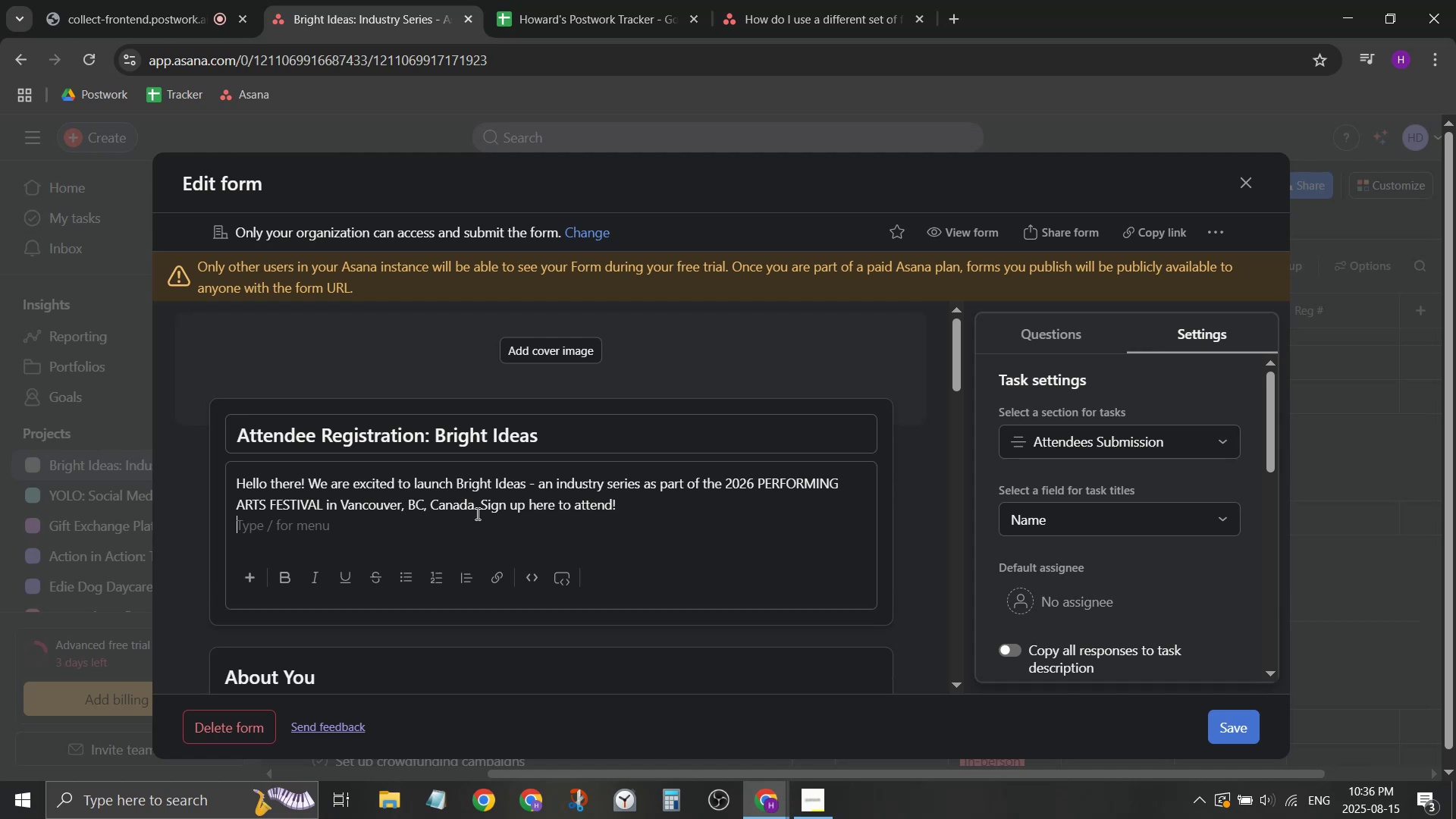 
left_click_drag(start_coordinate=[478, 513], to_coordinate=[638, 506])
 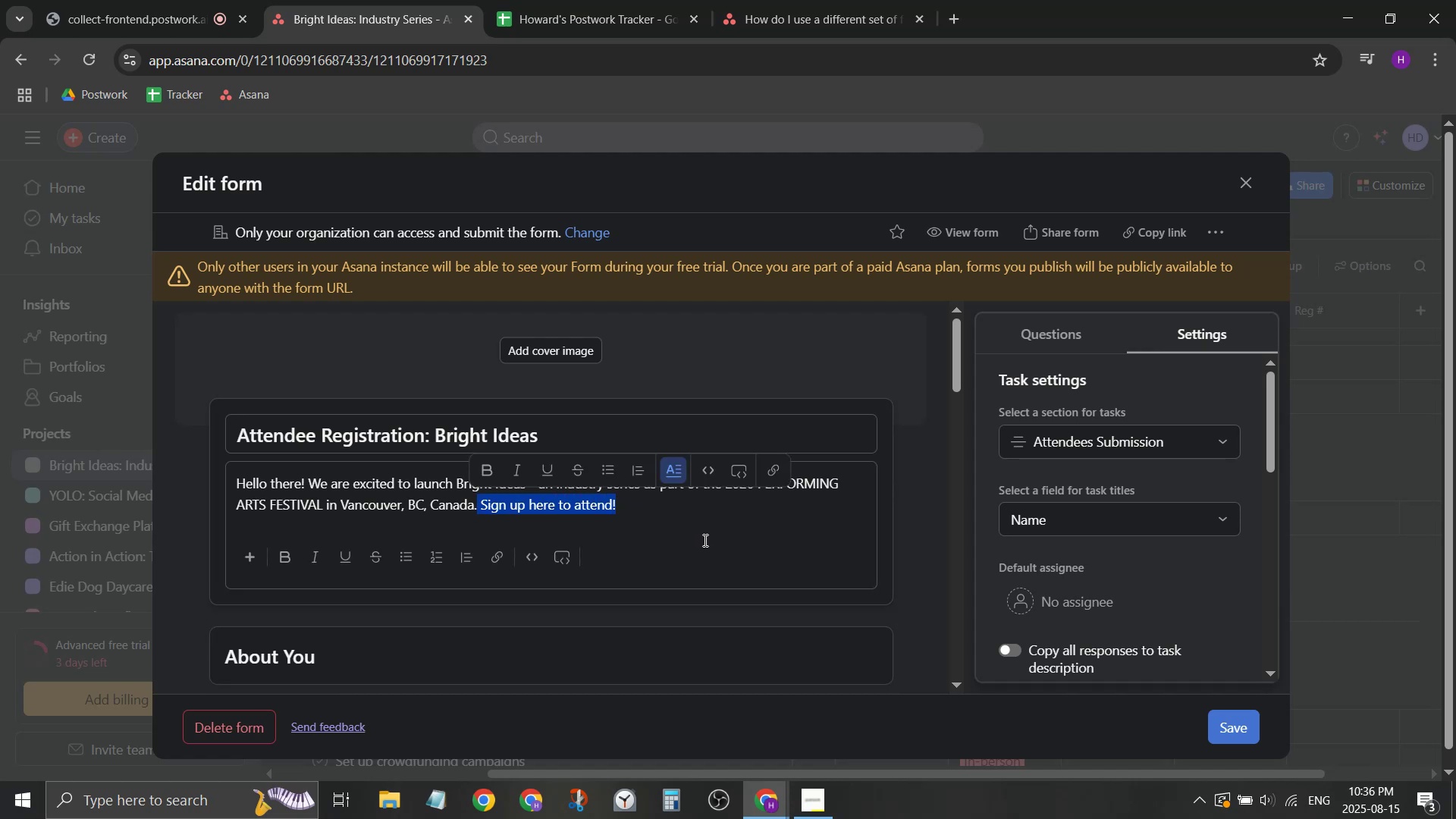 
key(Backspace)
 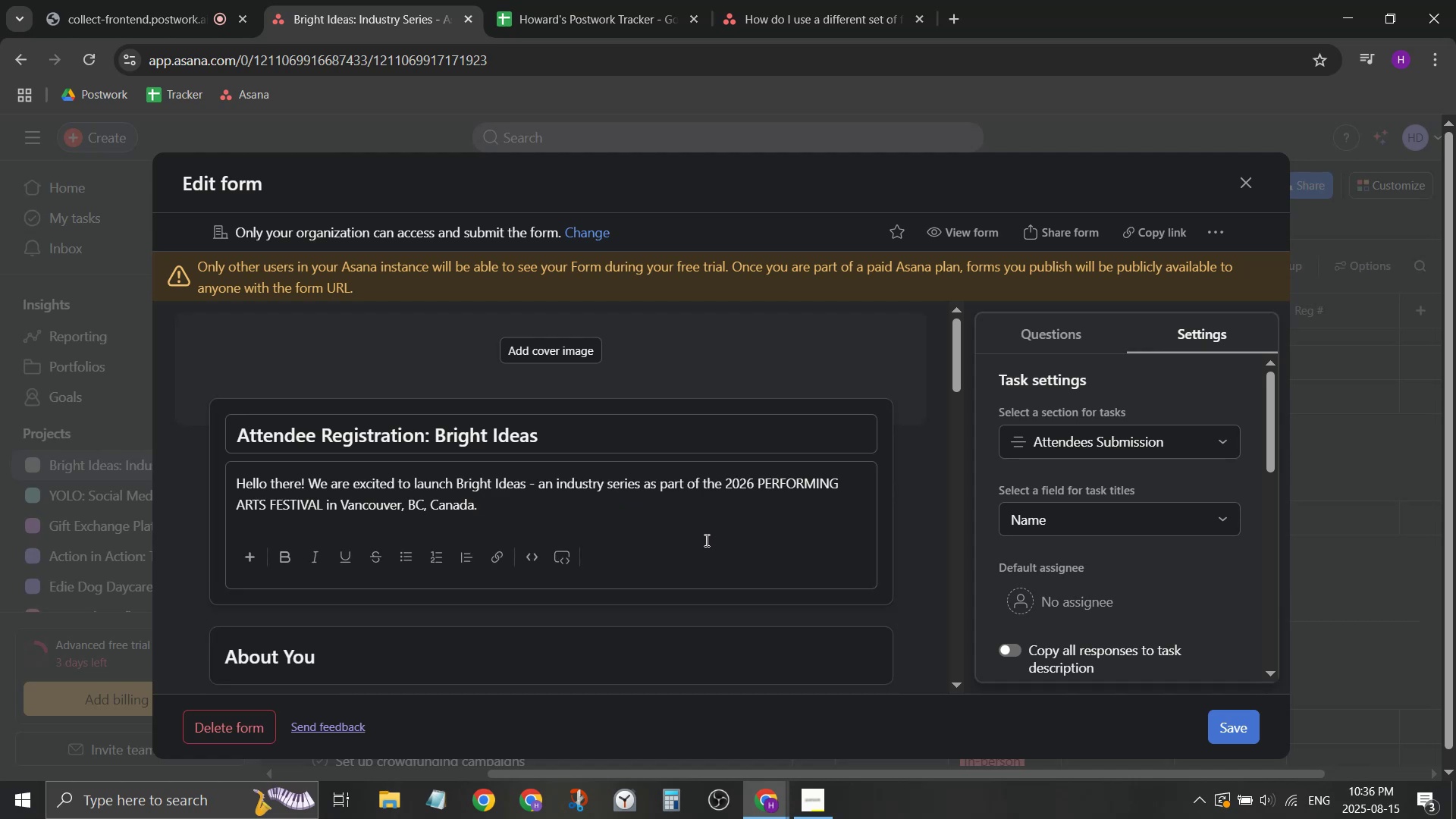 
key(Enter)
 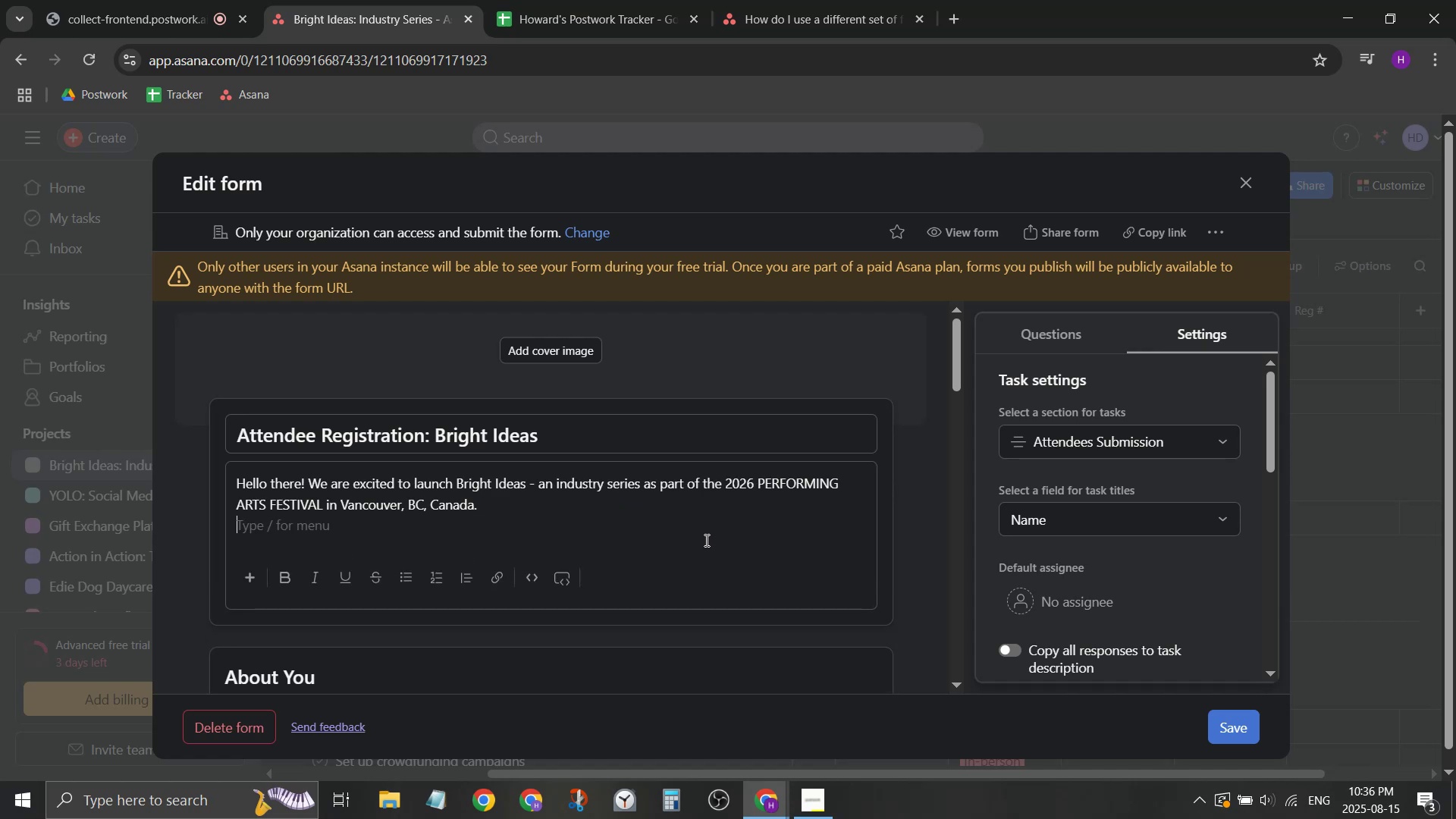 
type(I )
key(Backspace)
type(f you are )
 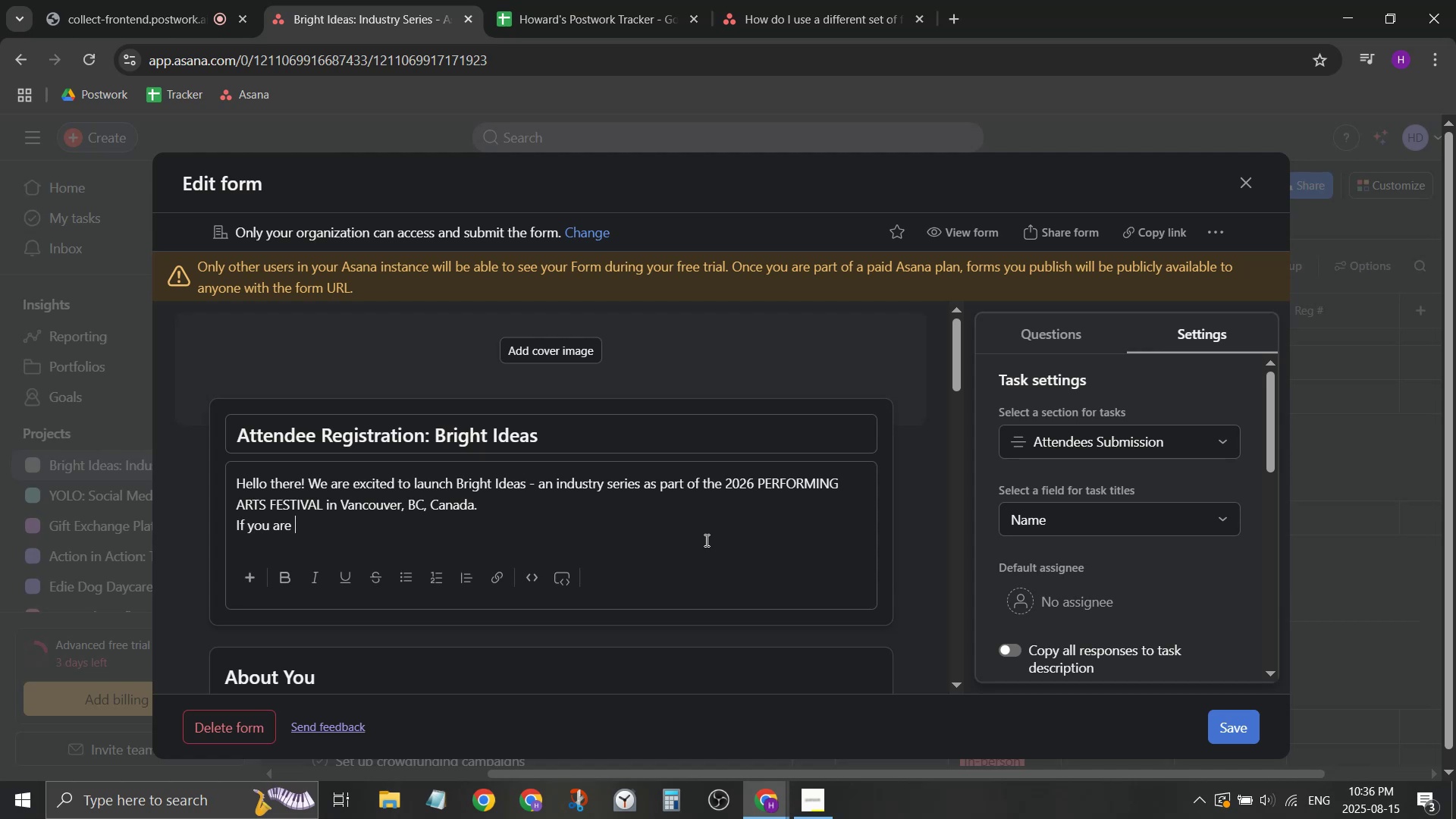 
key(Backspace)
key(Backspace)
key(Backspace)
key(Backspace)
key(Backspace)
key(Backspace)
key(Backspace)
key(Backspace)
key(Backspace)
key(Backspace)
key(Backspace)
key(Backspace)
type( Please see full programming here ))
key(Backspace)
key(Backspace)
type(.)
 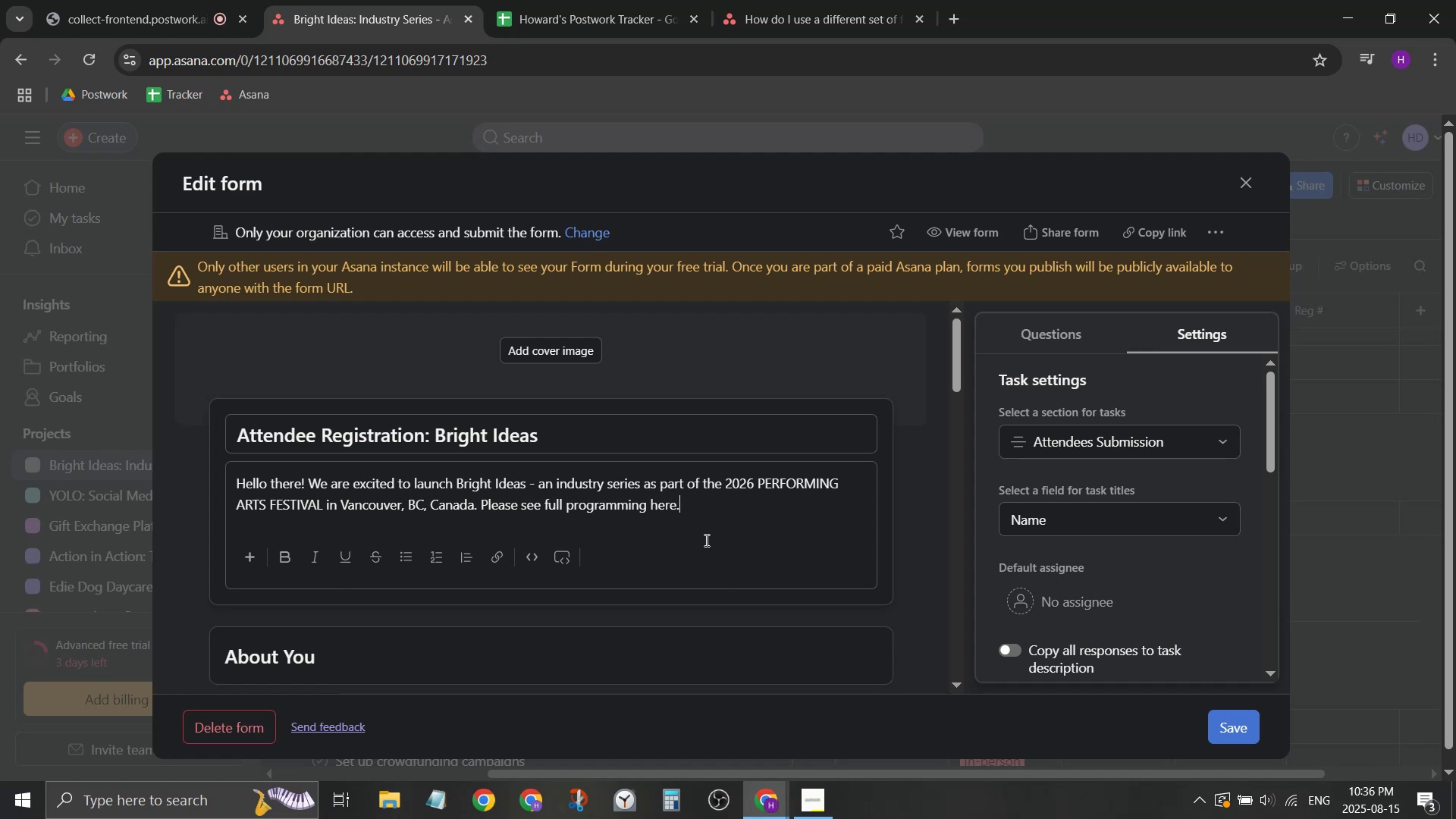 
key(Enter)
 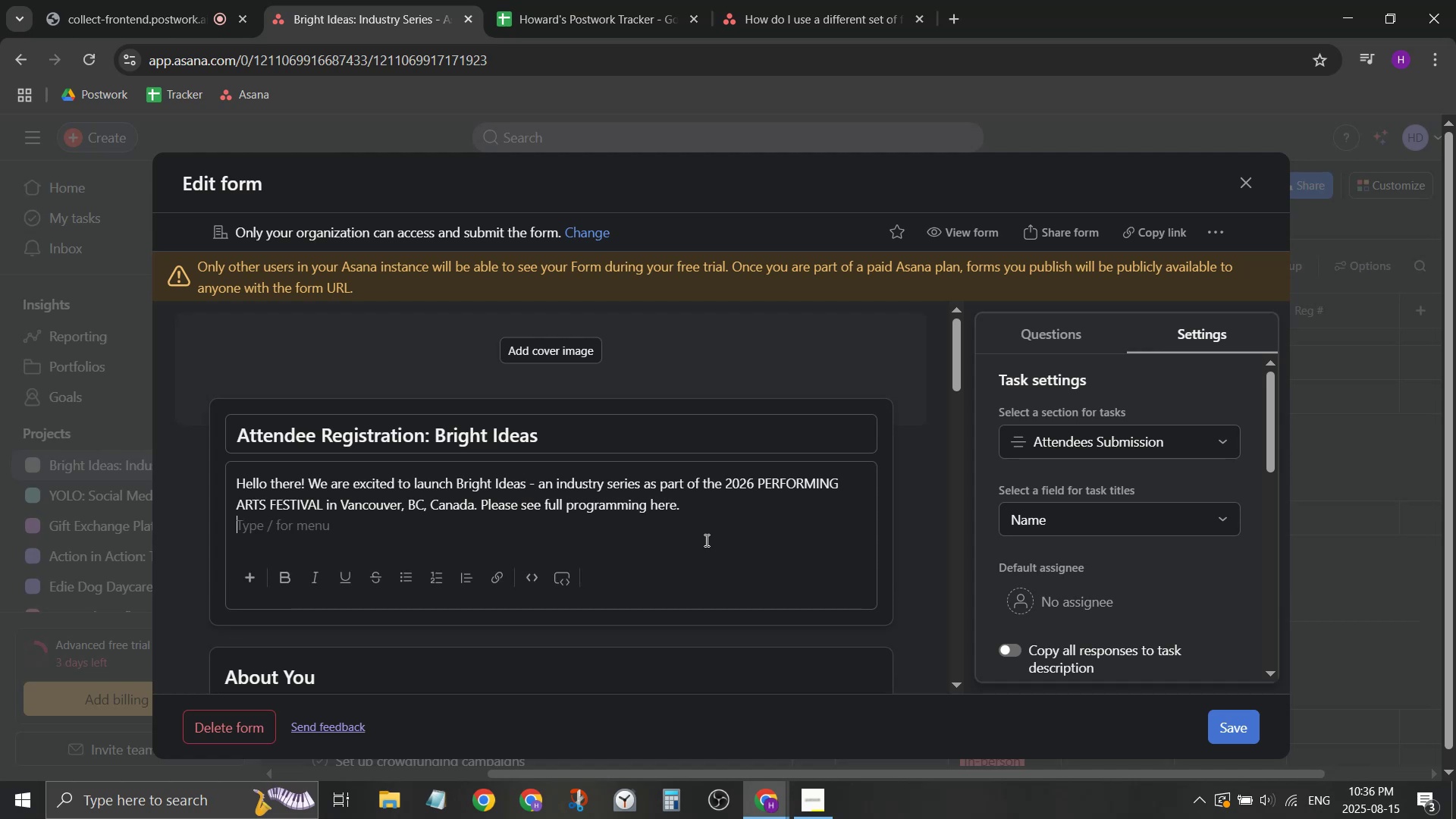 
key(Enter)
 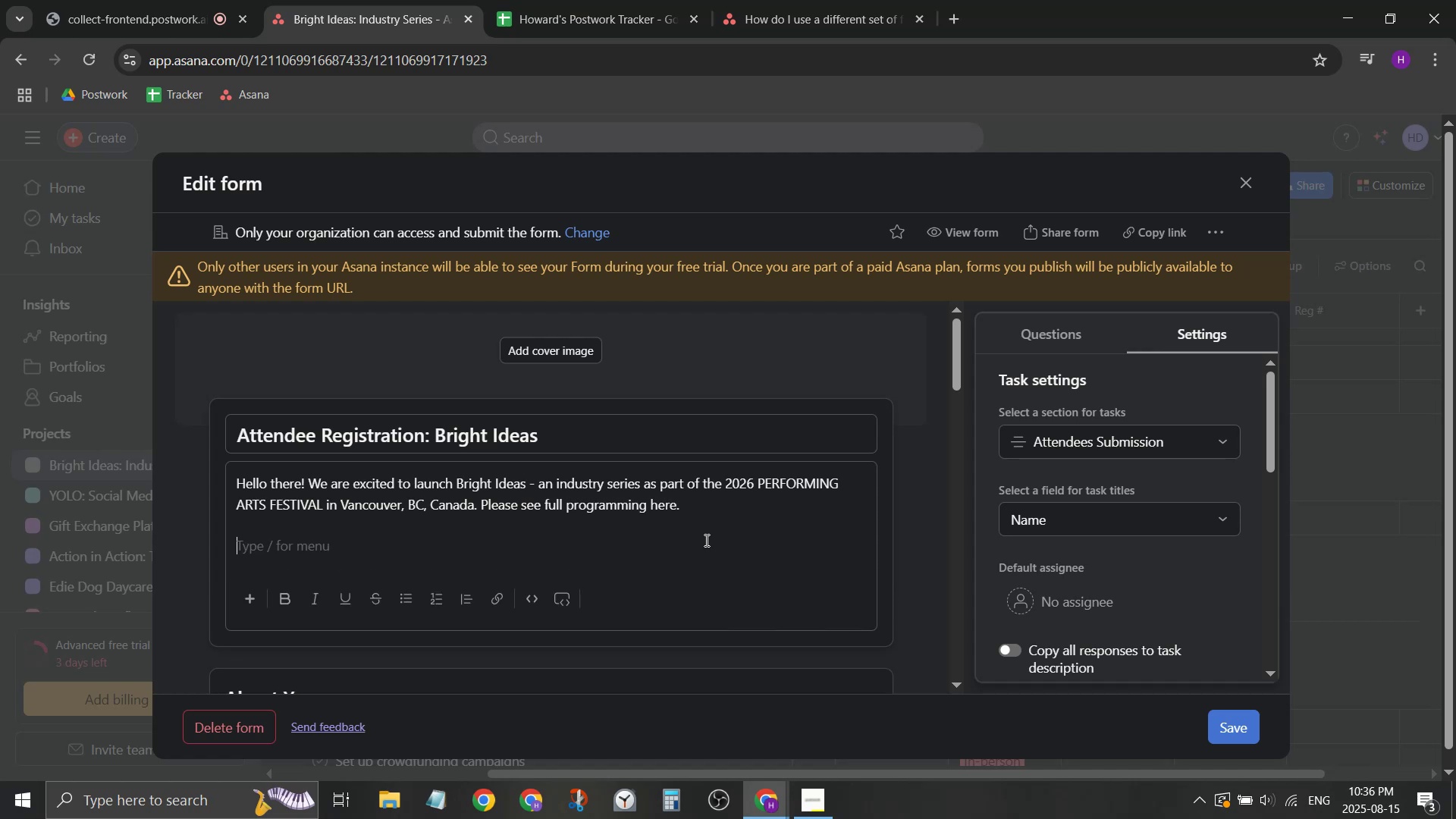 
type(For )
key(Backspace)
key(Backspace)
key(Backspace)
key(Backspace)
 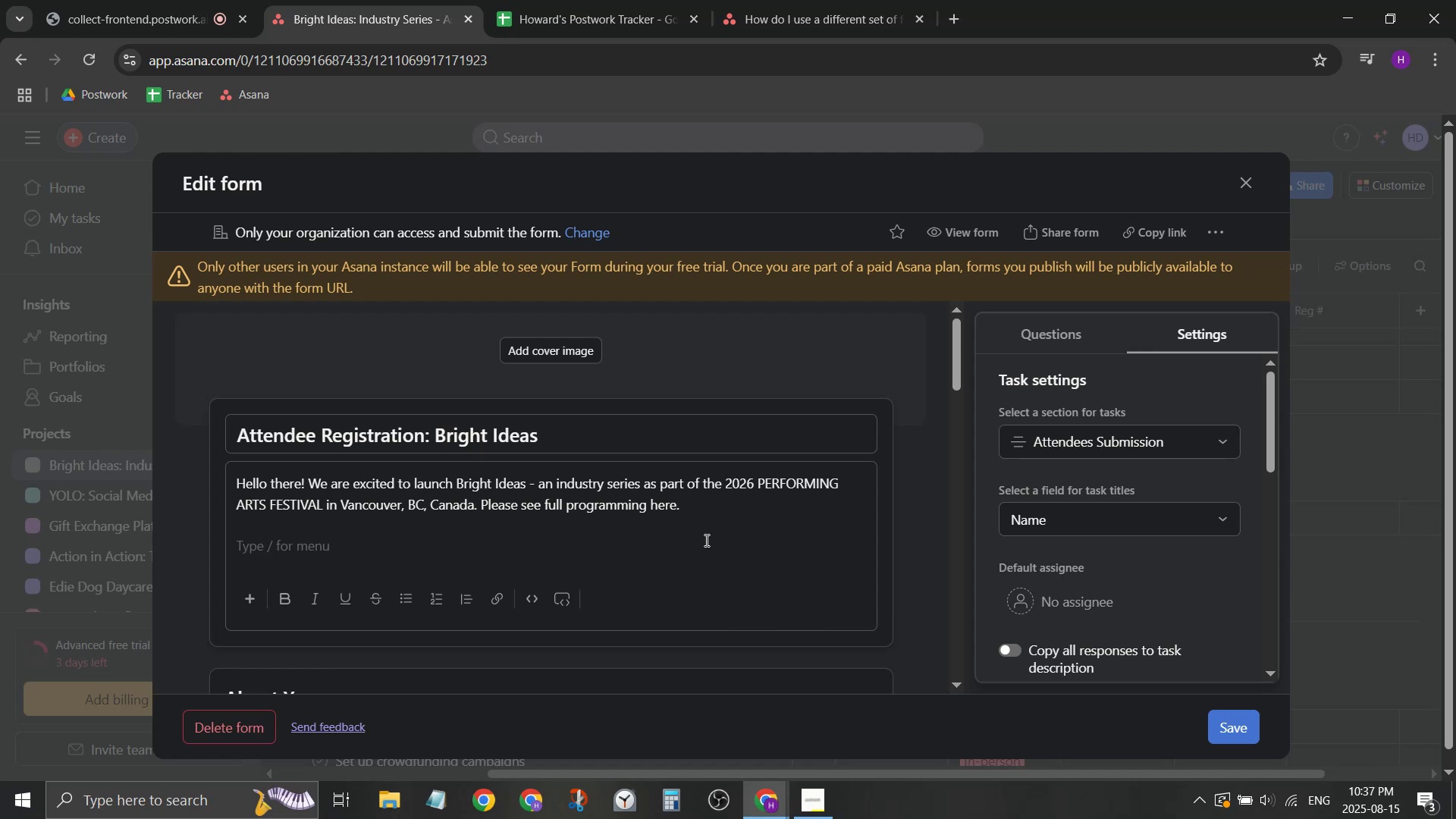 
type(Fr)
key(Backspace)
type(is)
key(Backspace)
key(Backspace)
key(Backspace)
type(If you hae)
key(Backspace)
type(ven't pat )
key(Backspace)
key(Backspace)
type(y the reig)
key(Backspace)
key(Backspace)
type(gisr)
key(Backspace)
type(trartion fe)
key(Backspace)
key(Backspace)
key(Backspace)
key(Backspace)
key(Backspace)
key(Backspace)
key(Backspace)
key(Backspace)
type(tion fee ($200) )
key(Backspace)
type(, )
key(Backspace)
key(Backspace)
key(Backspace)
key(Backspace)
key(Backspace)
key(Backspace)
type(500)
key(Backspace)
key(Backspace)
key(Backspace)
type(350) )
 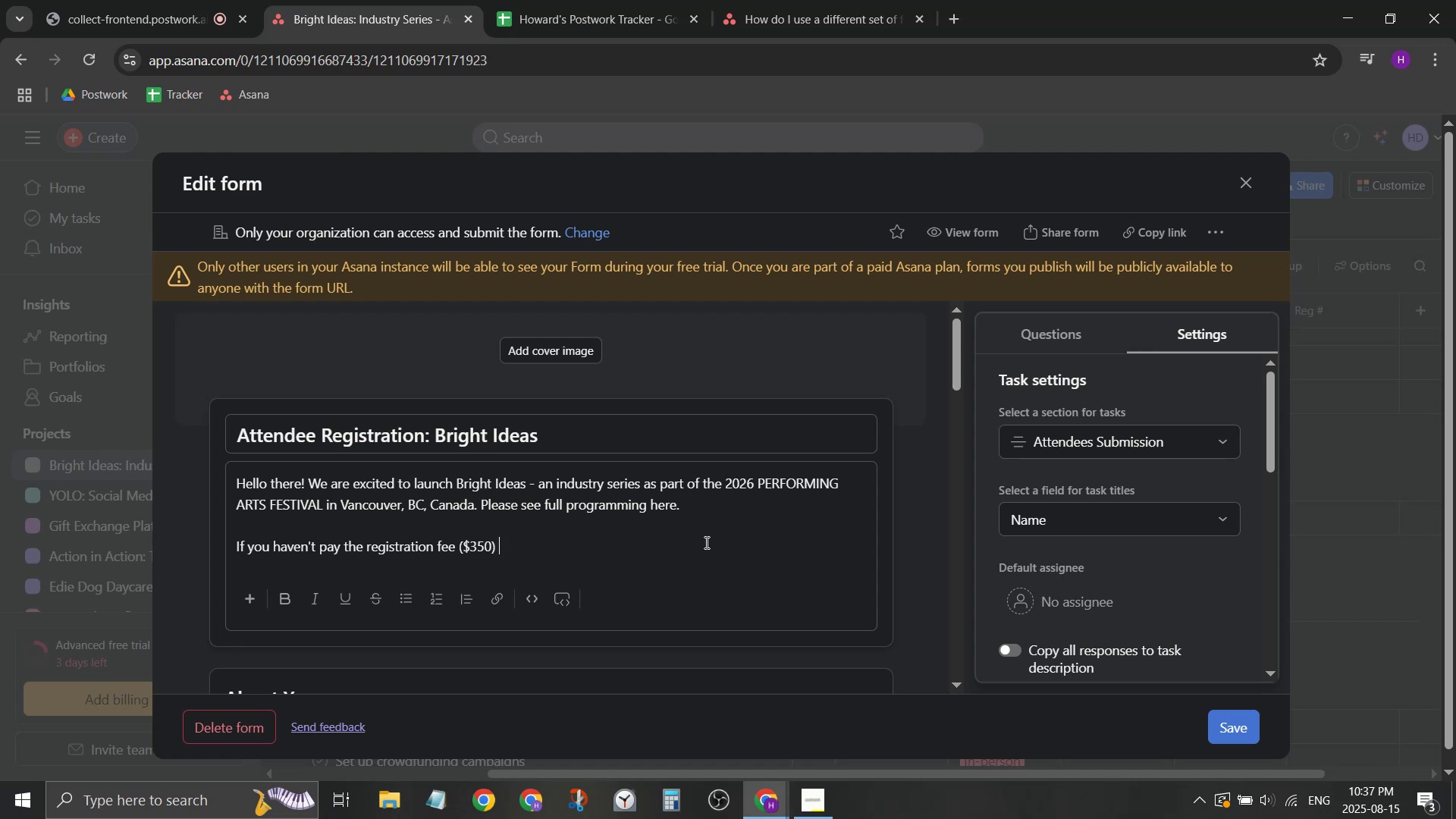 
wait(10.61)
 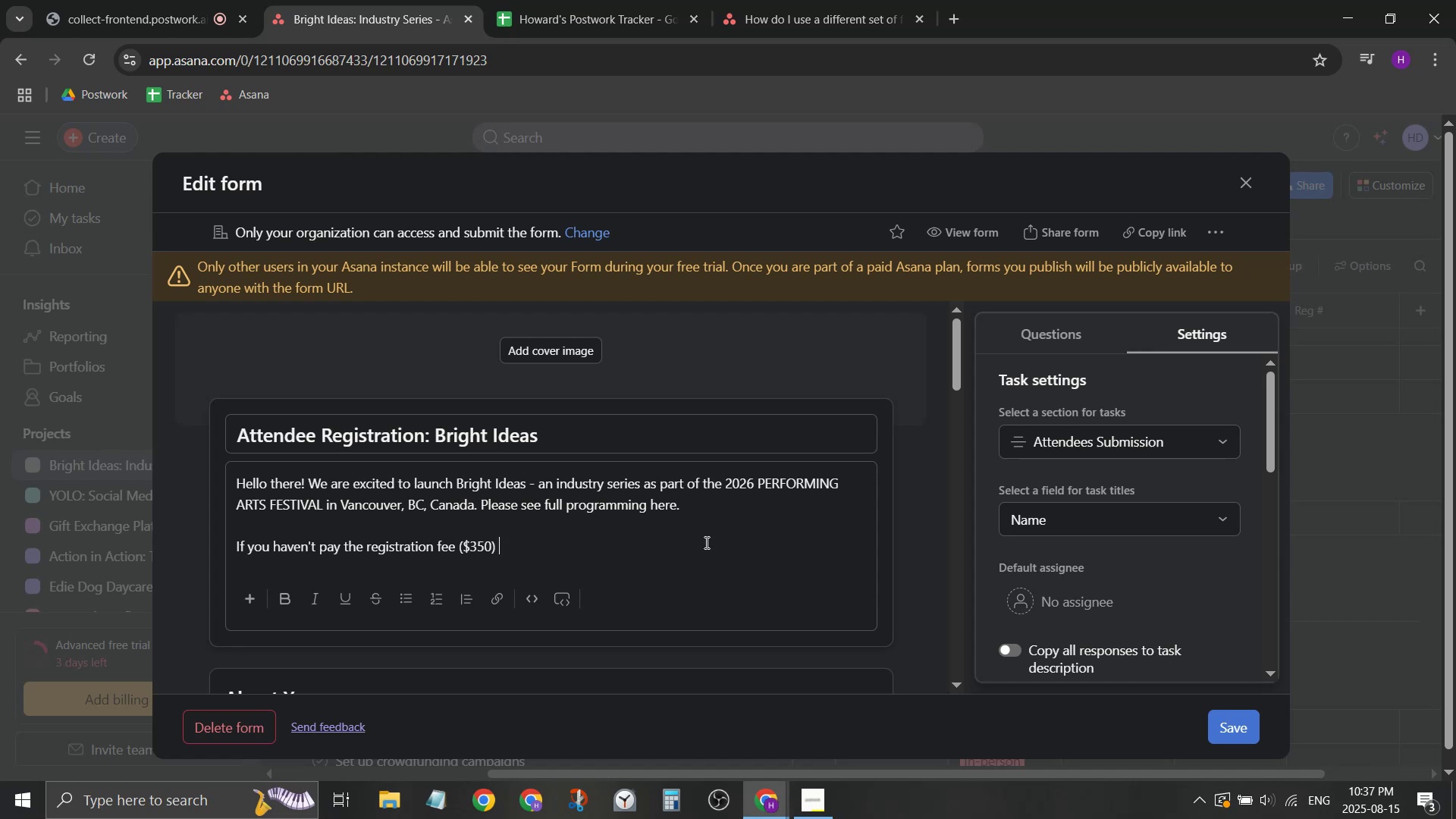 
key(Enter)
 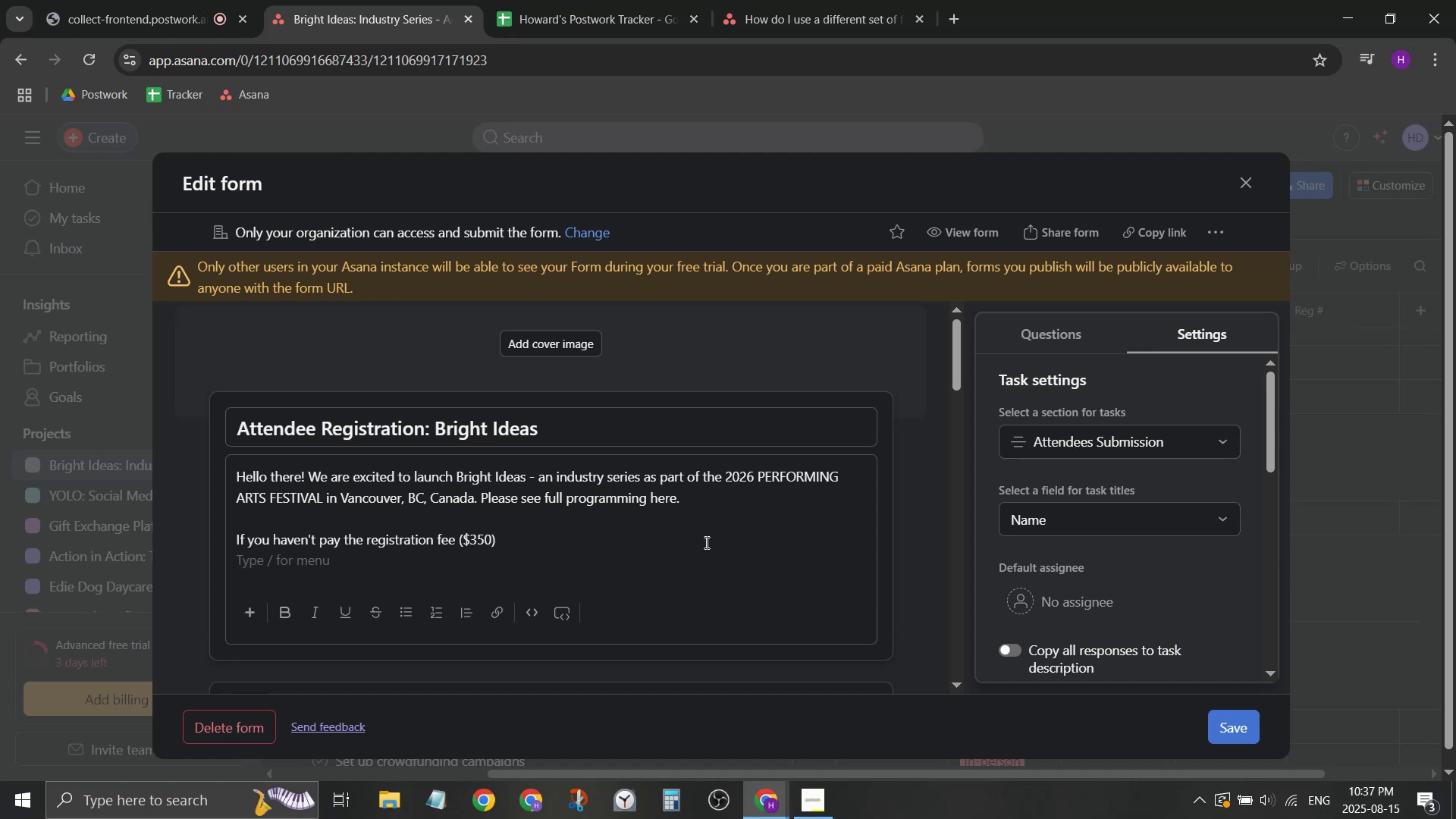 
key(Backspace)
key(Backspace)
key(Backspace)
key(Backspace)
key(Backspace)
key(Backspace)
type(200), you)
key(Backspace)
key(Backspace)
key(Backspace)
type(please do so here. )
 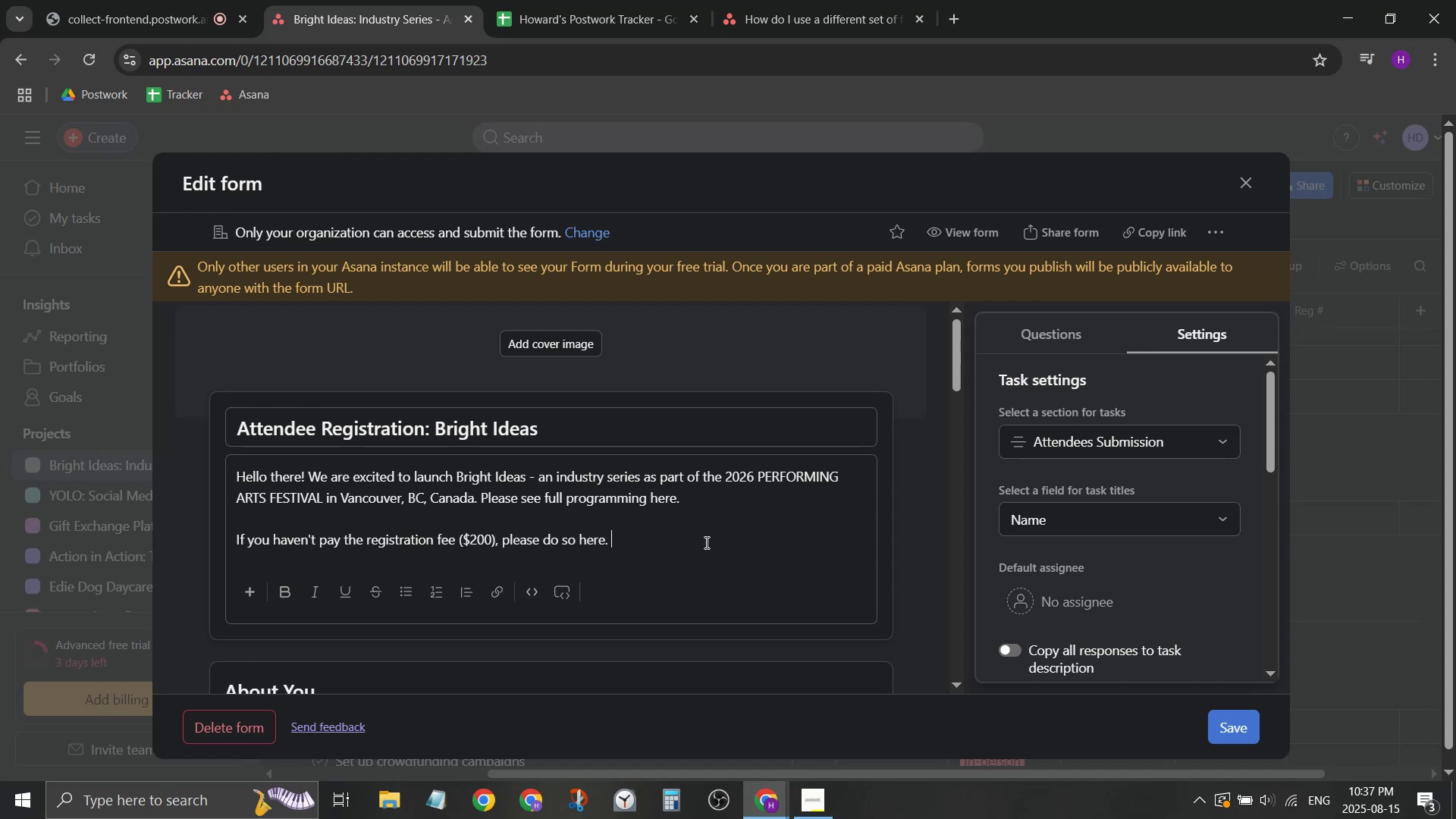 
key(Control+ControlLeft)
 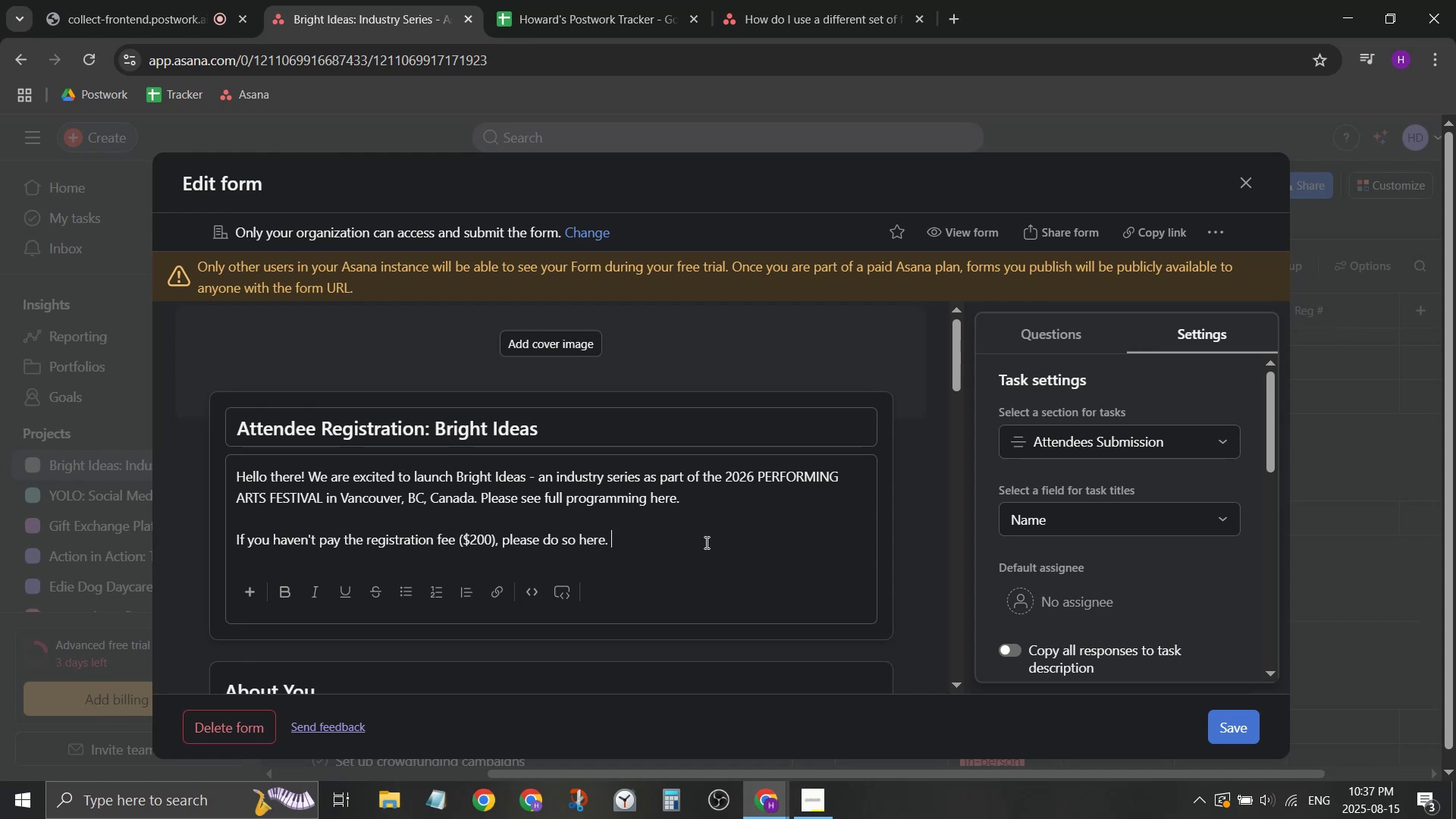 
key(Control+T)
 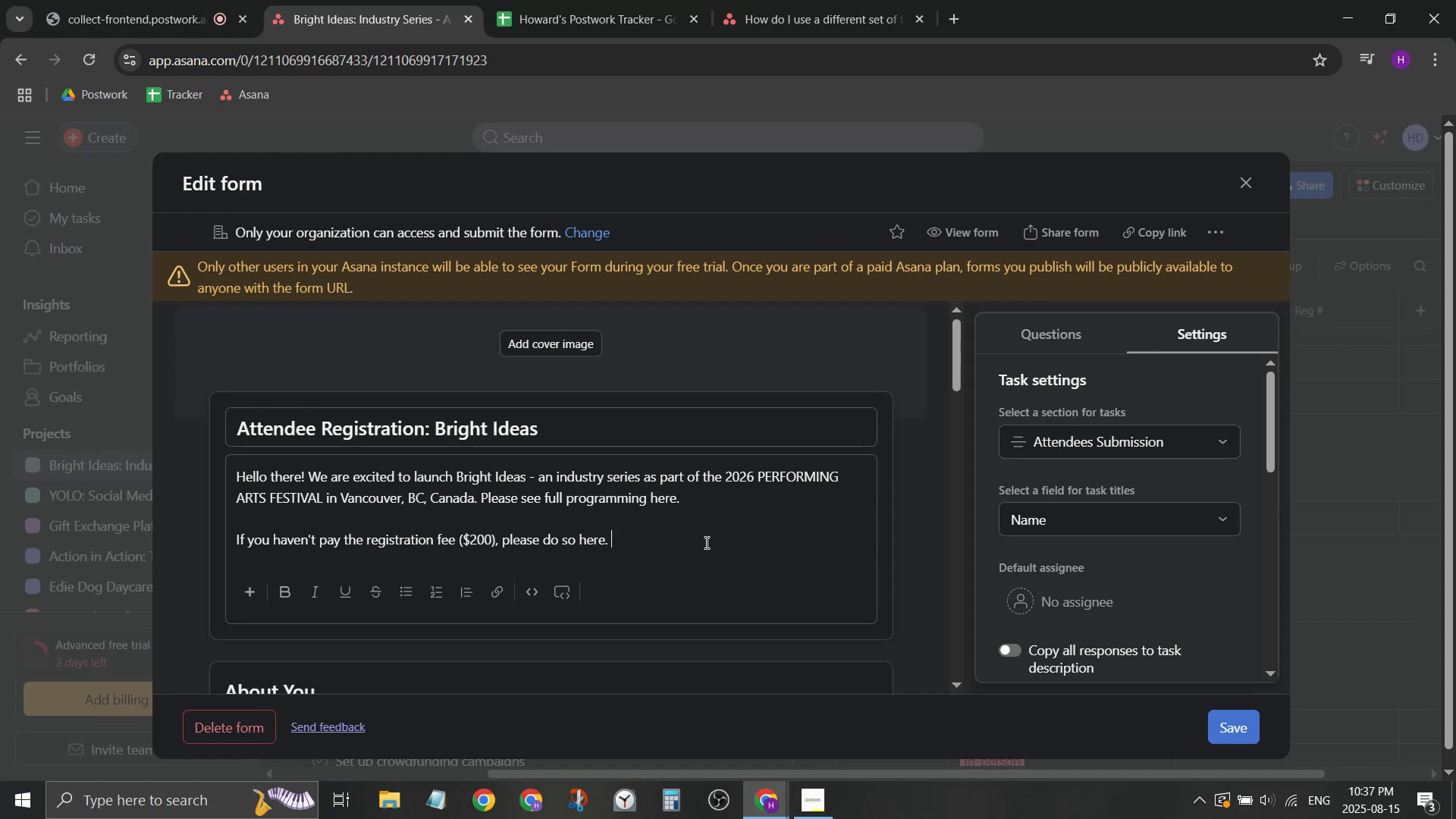 
type(hi)
 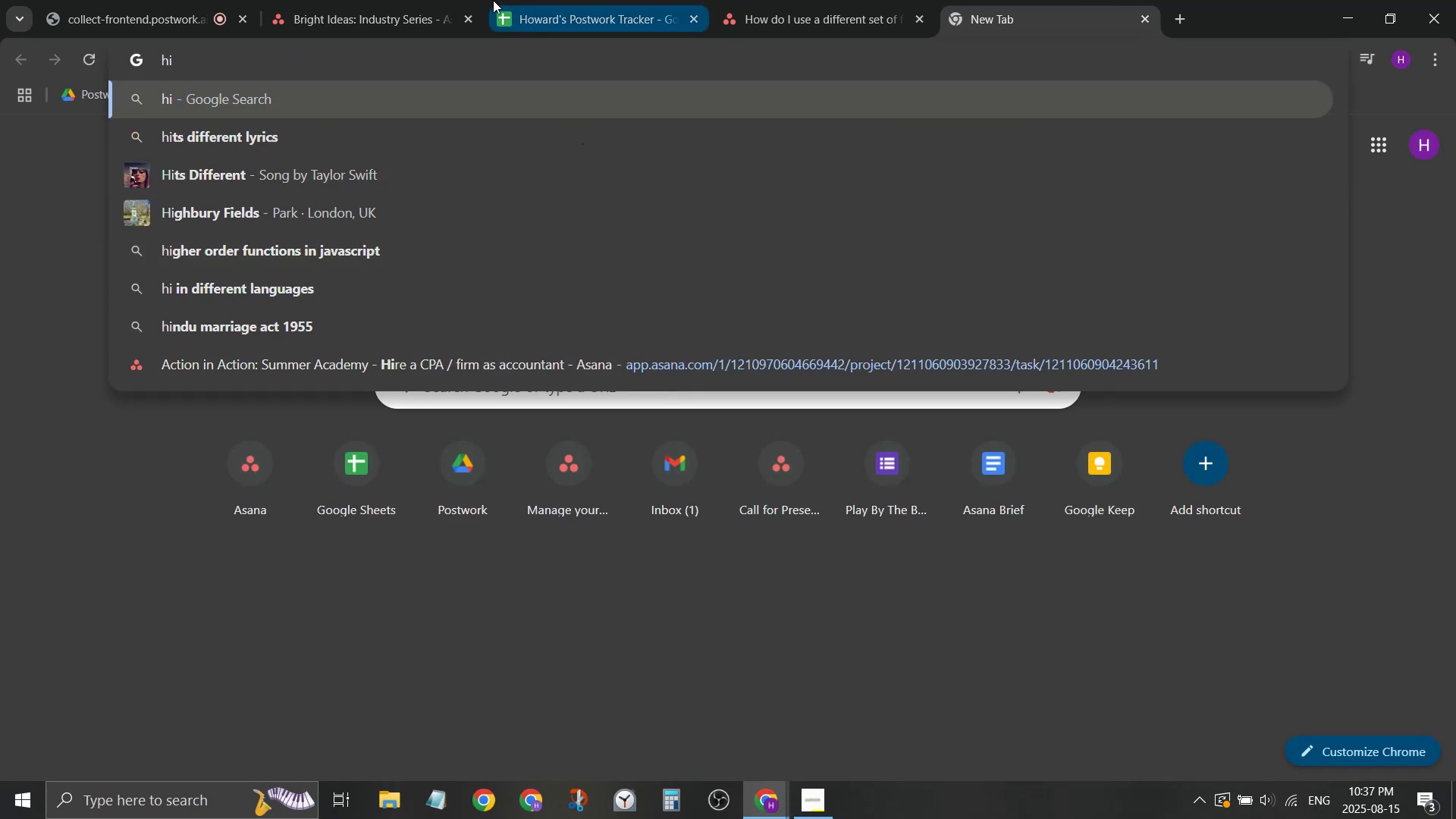 
left_click([858, 7])
 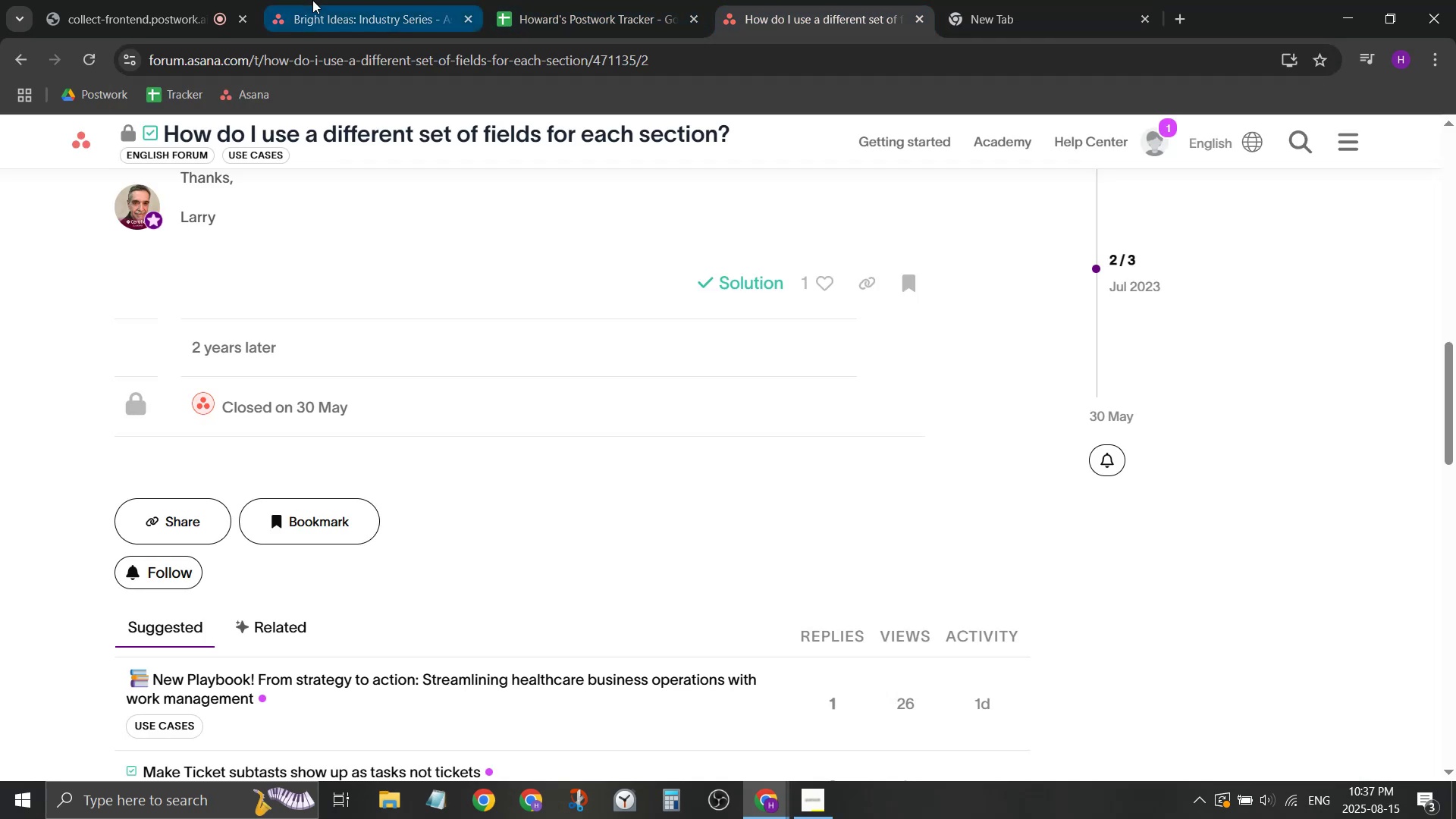 
left_click([312, 0])
 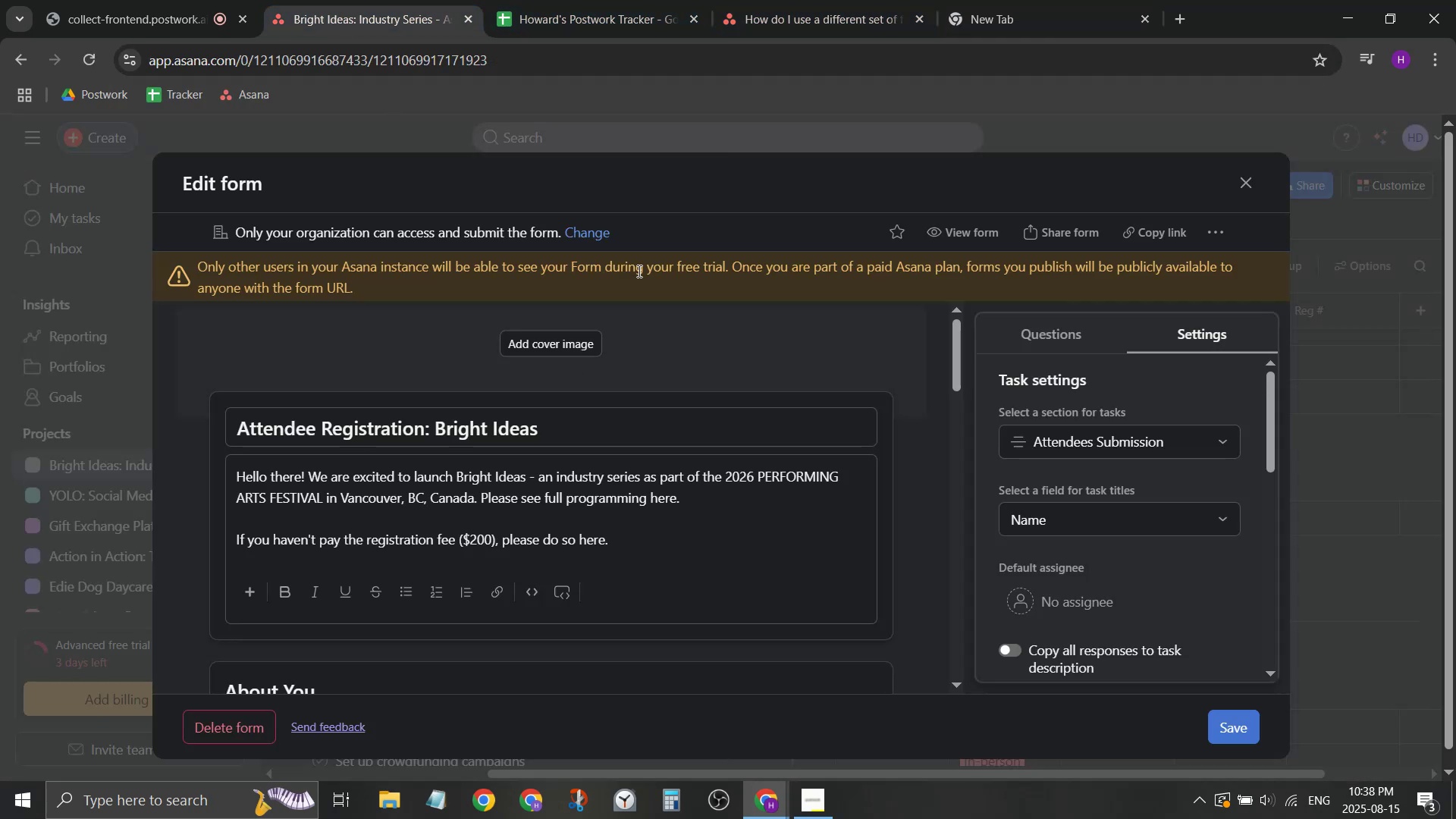 
type(thi)
key(Backspace)
key(Backspace)
key(Backspace)
type(Thi)
key(Backspace)
key(Backspace)
key(Backspace)
type(Yo )
key(Backspace)
type(u can complete )
 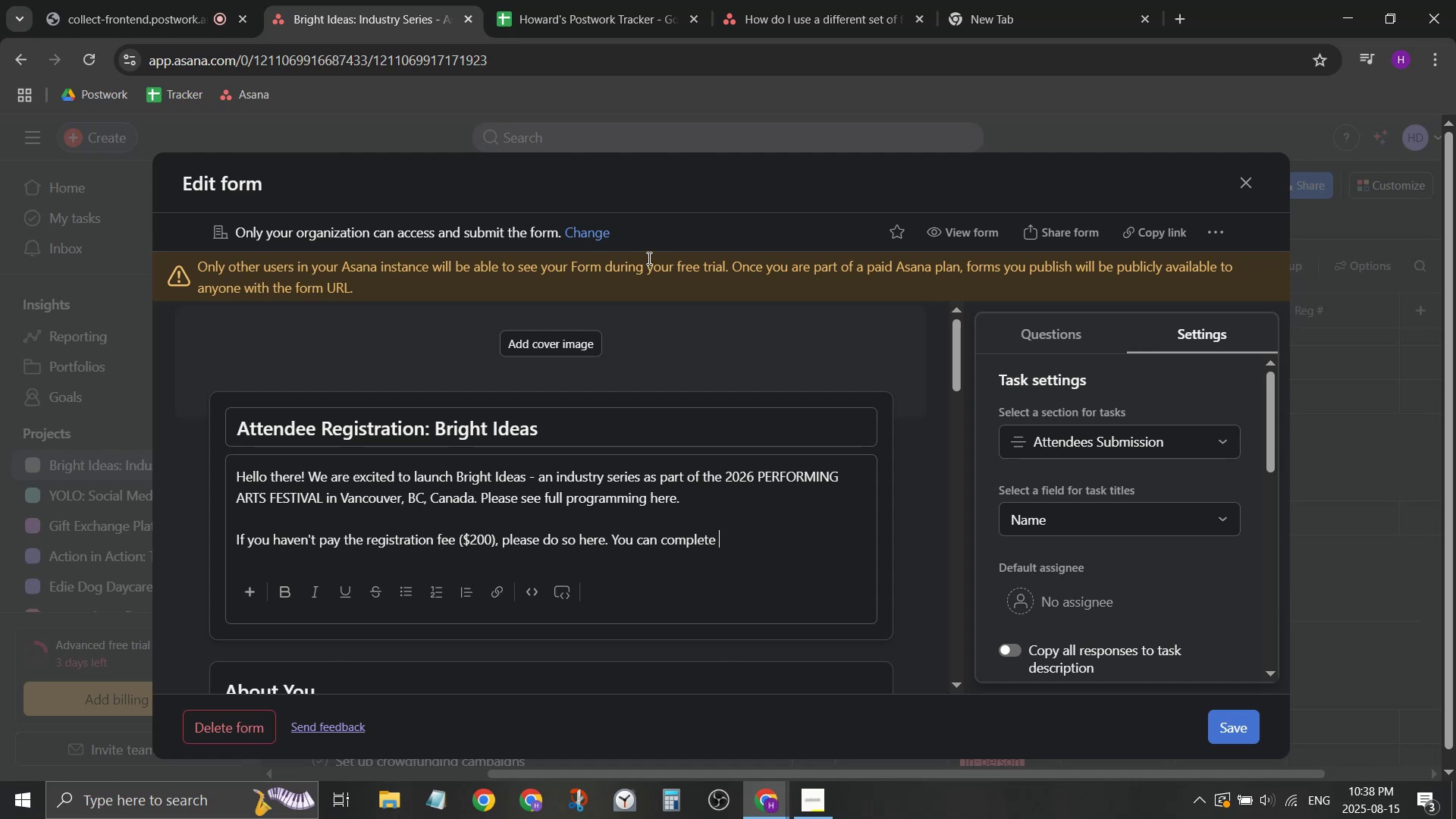 
hold_key(key=Backspace, duration=0.73)
 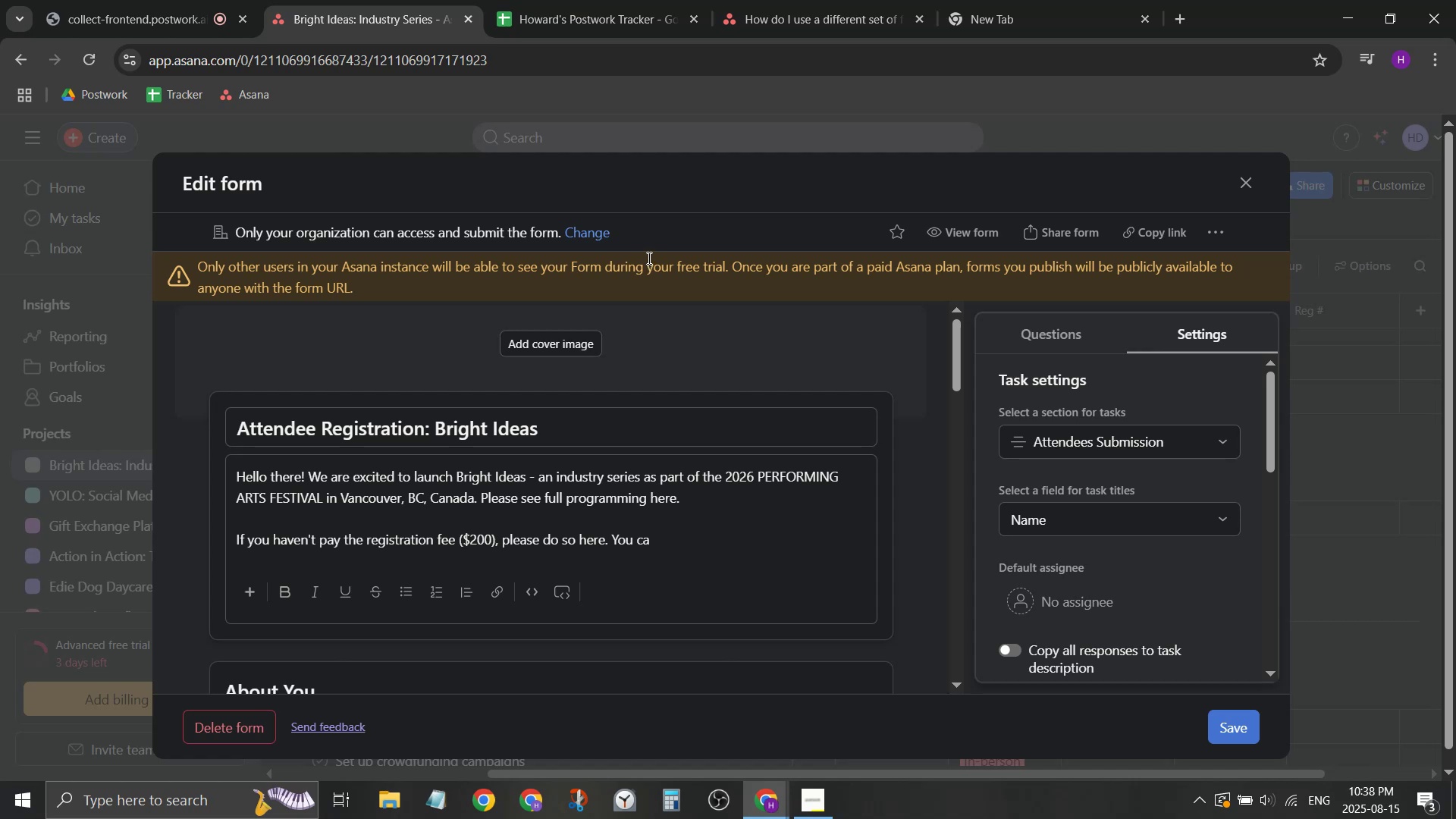 
key(Backspace)
key(Backspace)
type(may omp)
key(Backspace)
key(Backspace)
key(Backspace)
type(copmpl)
key(Backspace)
key(Backspace)
key(Backspace)
key(Backspace)
type(mplete this regisrat)
key(Backspace)
key(Backspace)
key(Backspace)
type(tration orm)
key(Backspace)
key(Backspace)
key(Backspace)
type(from after you've e)
key(Backspace)
type(paid and recive)
key(Backspace)
key(Backspace)
key(Backspace)
type(eive a REGISTRATION code)
key(Backspace)
key(Backspace)
key(Backspace)
key(Backspace)
type(CODE.)
 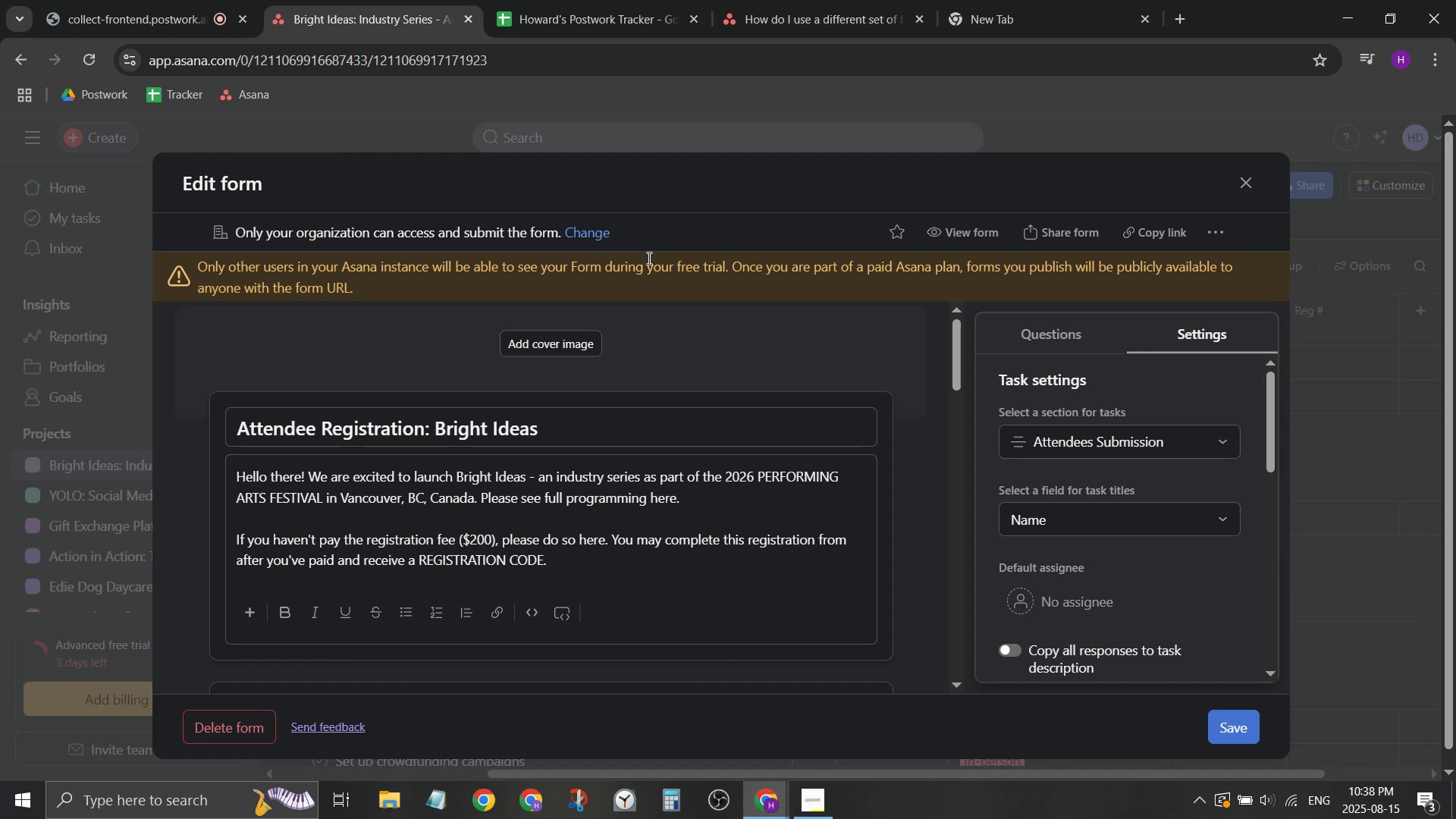 
scroll: coordinate [605, 421], scroll_direction: down, amount: 5.0
 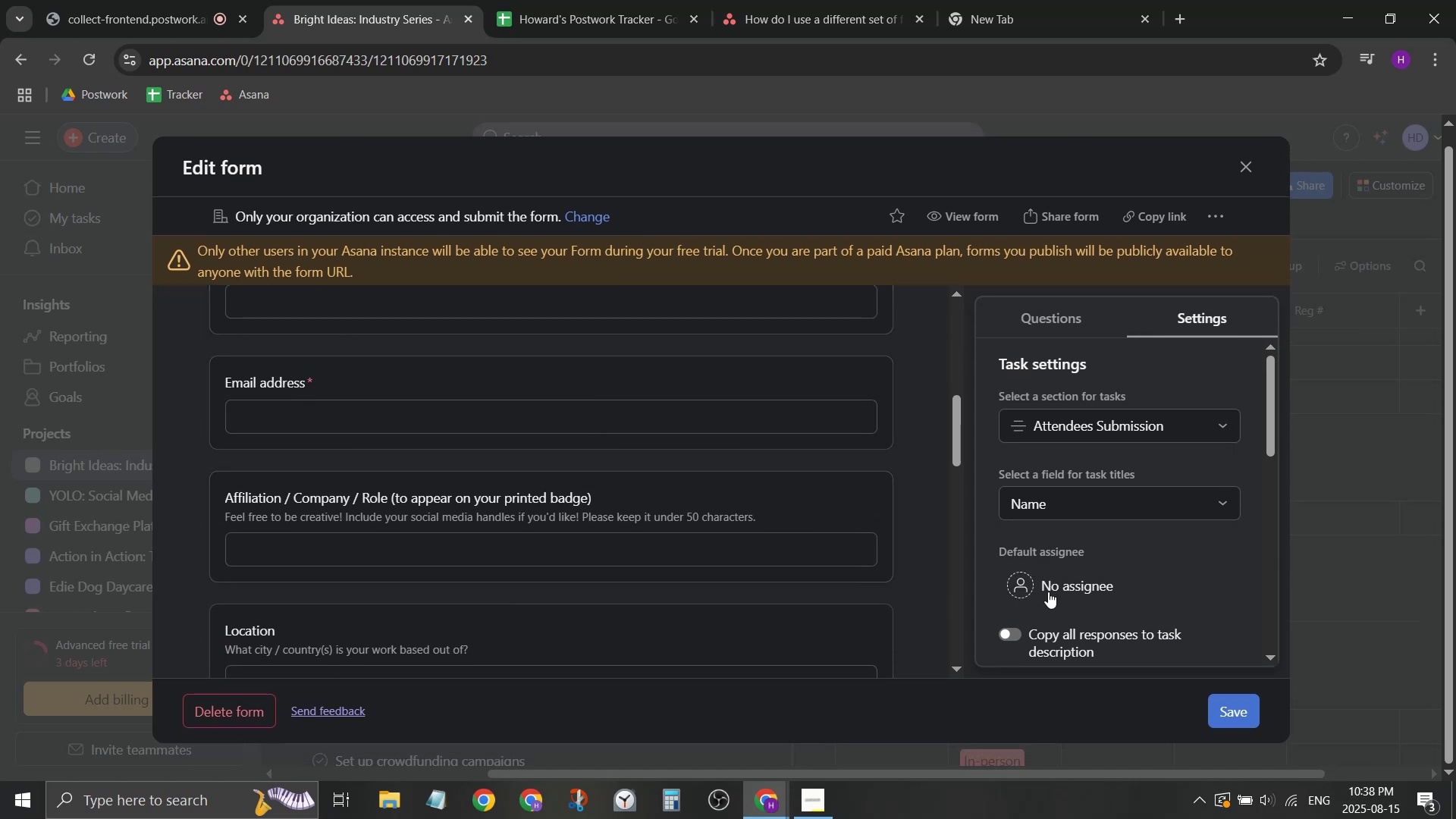 
left_click([1072, 318])
 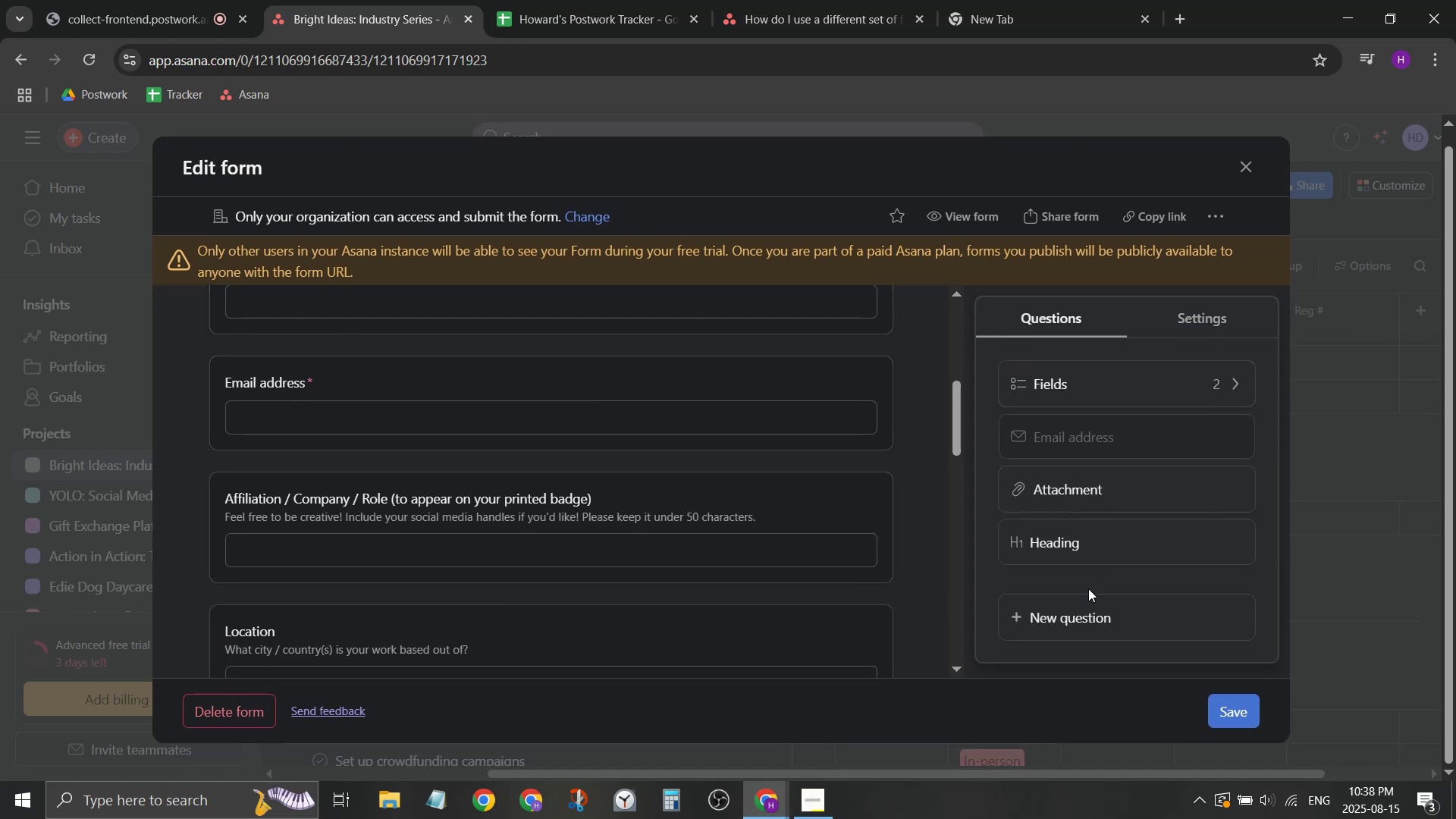 
left_click_drag(start_coordinate=[1087, 616], to_coordinate=[555, 456])
 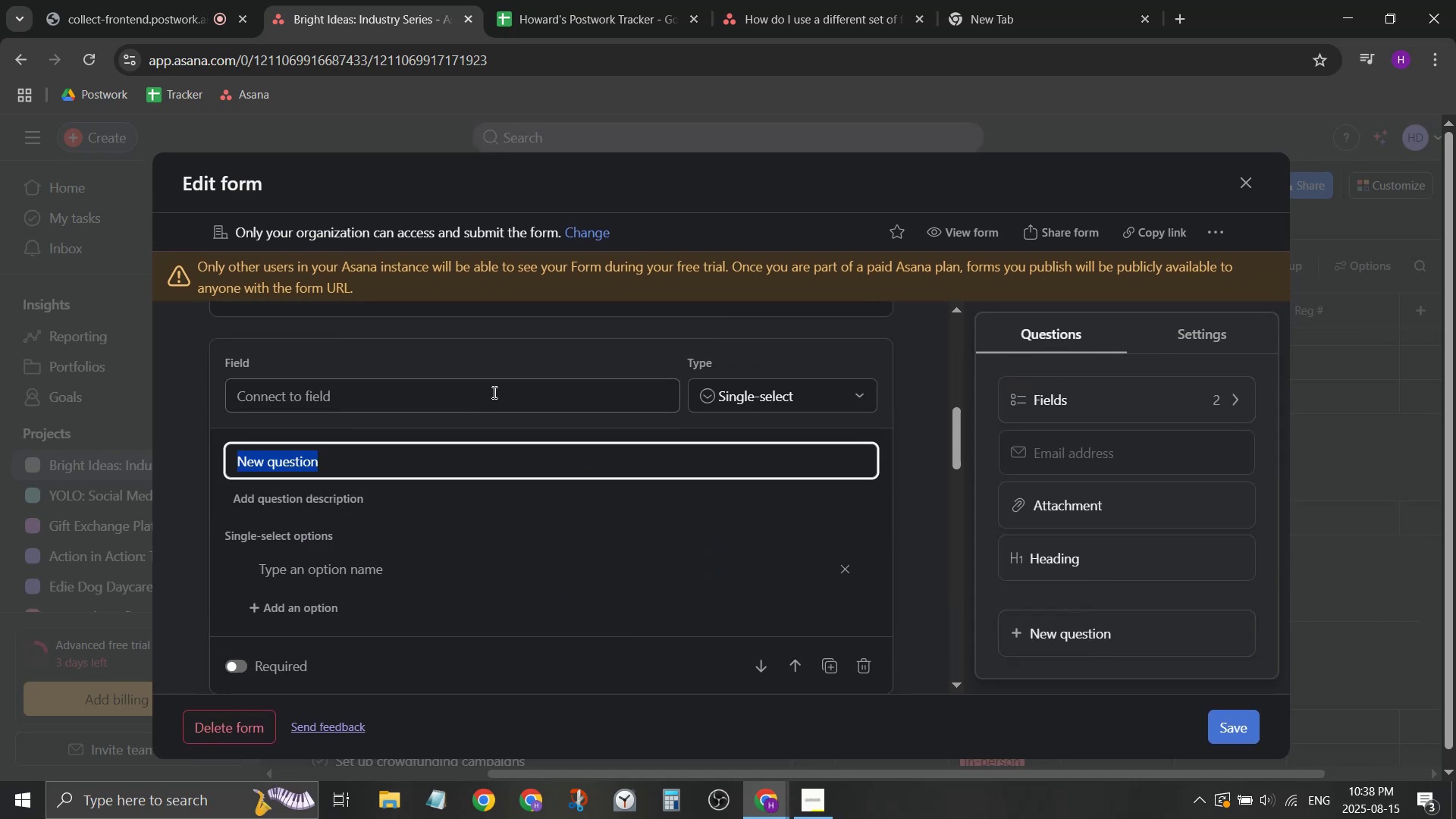 
left_click([639, 397])
 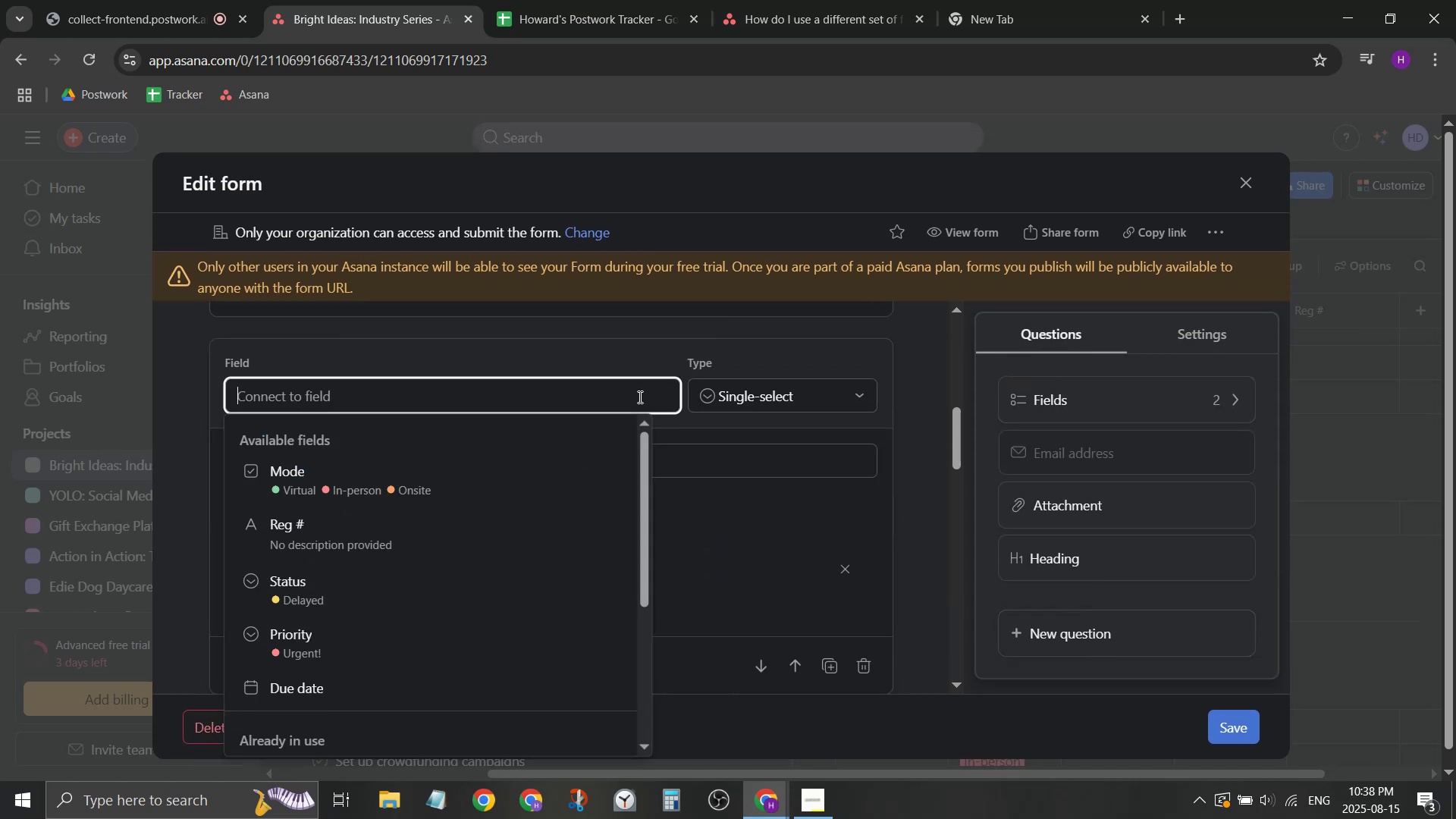 
scroll: coordinate [583, 572], scroll_direction: down, amount: 2.0
 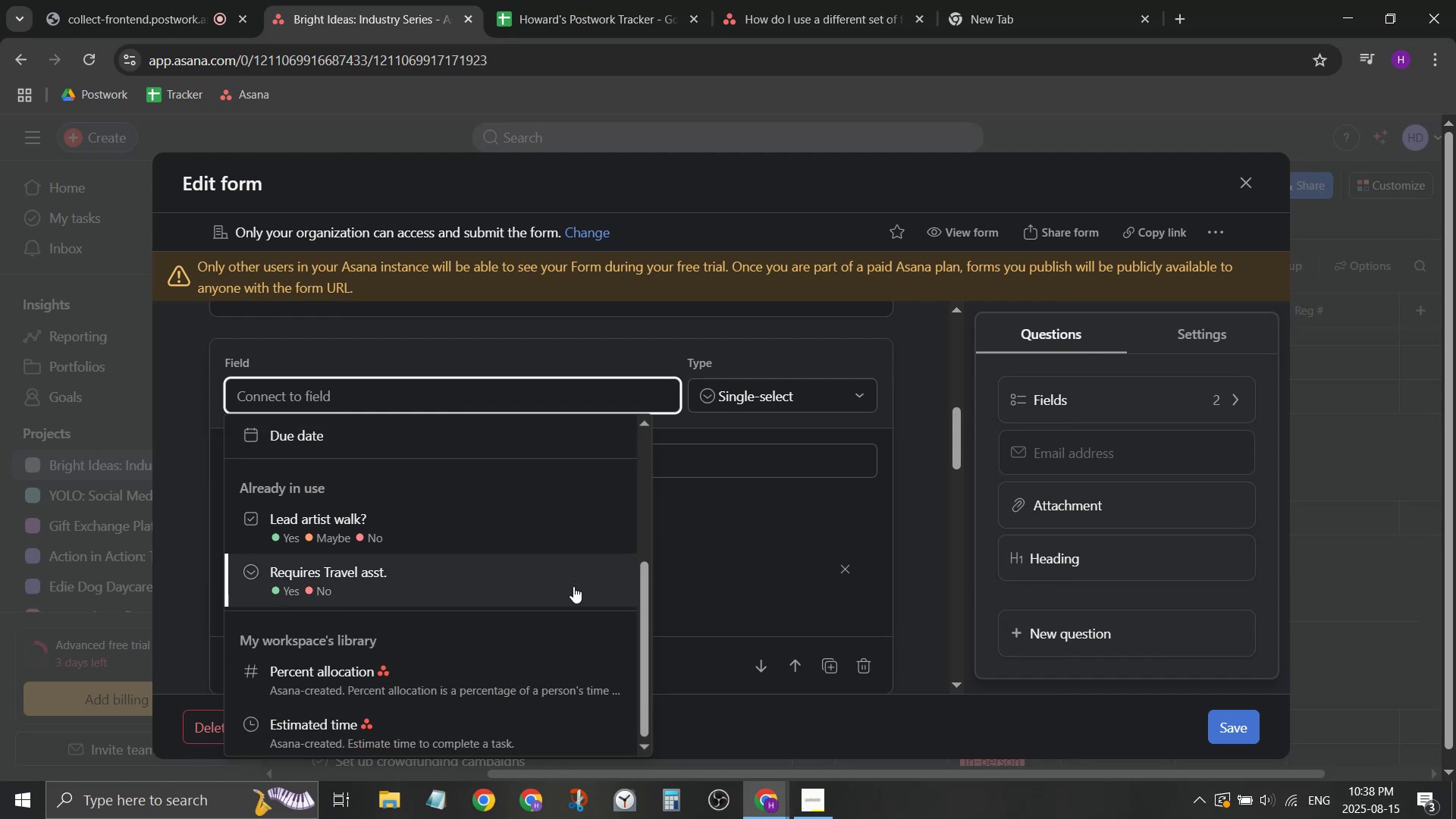 
scroll: coordinate [548, 550], scroll_direction: up, amount: 2.0
 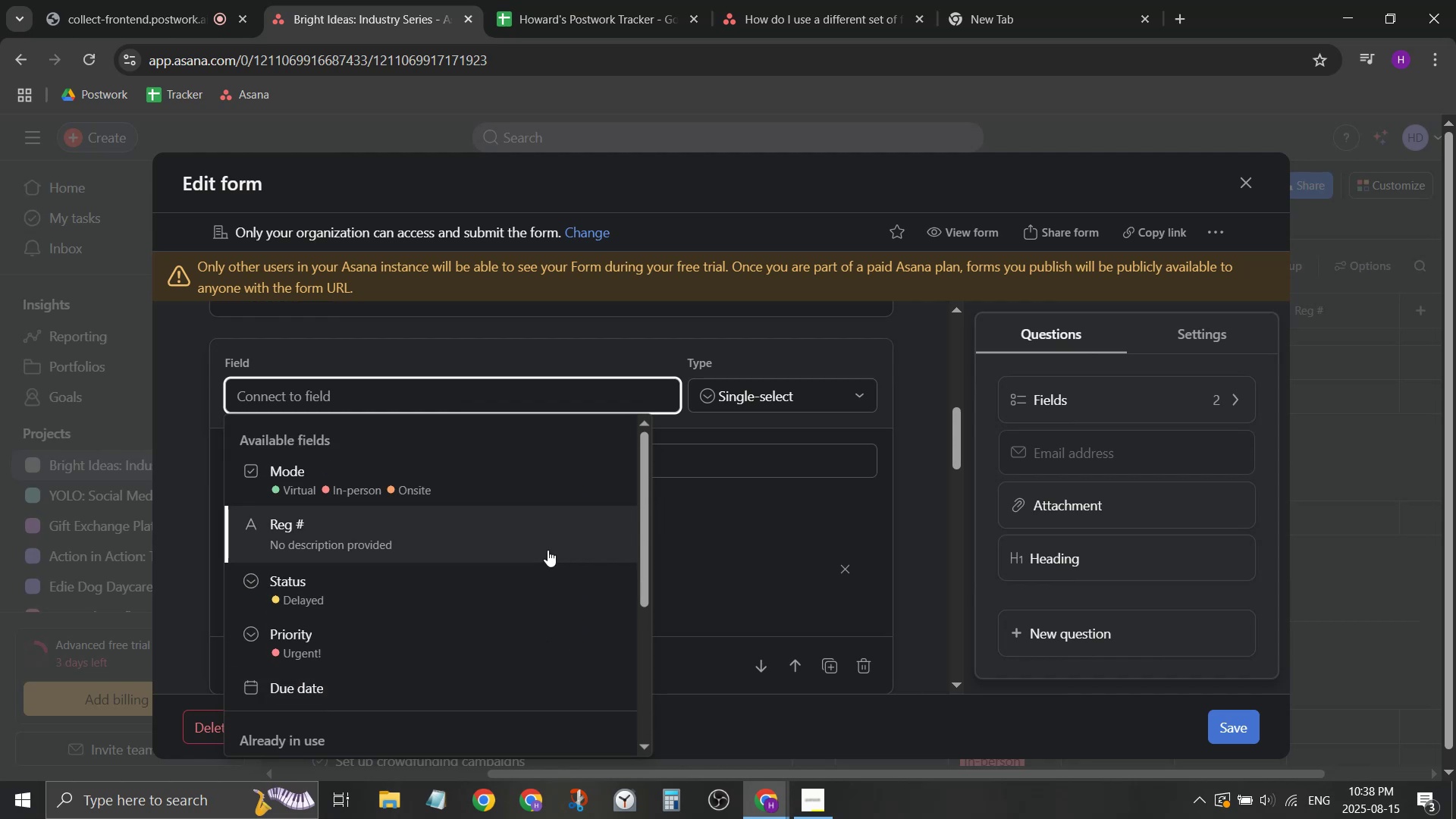 
left_click([548, 550])
 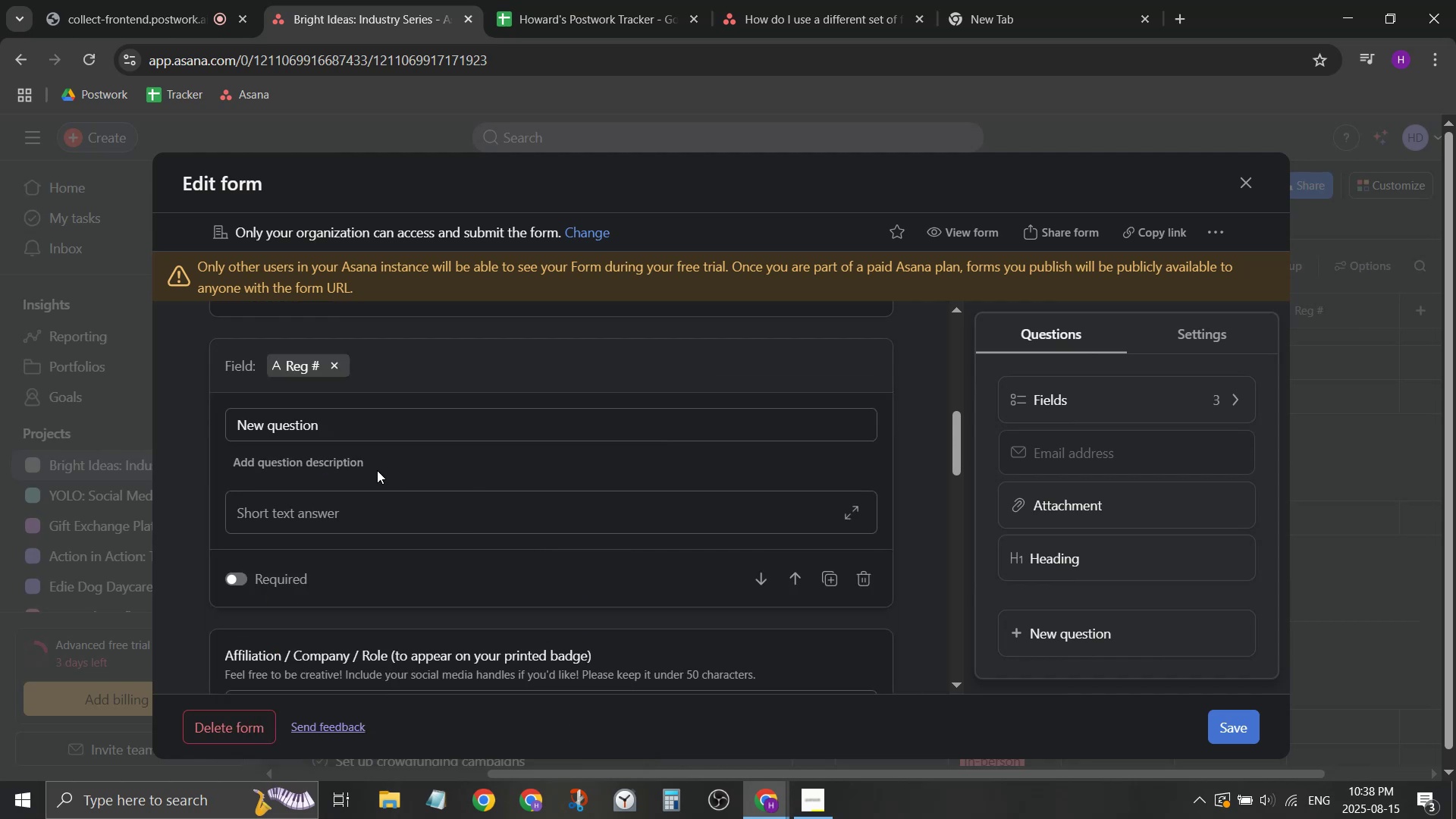 
left_click([366, 460])
 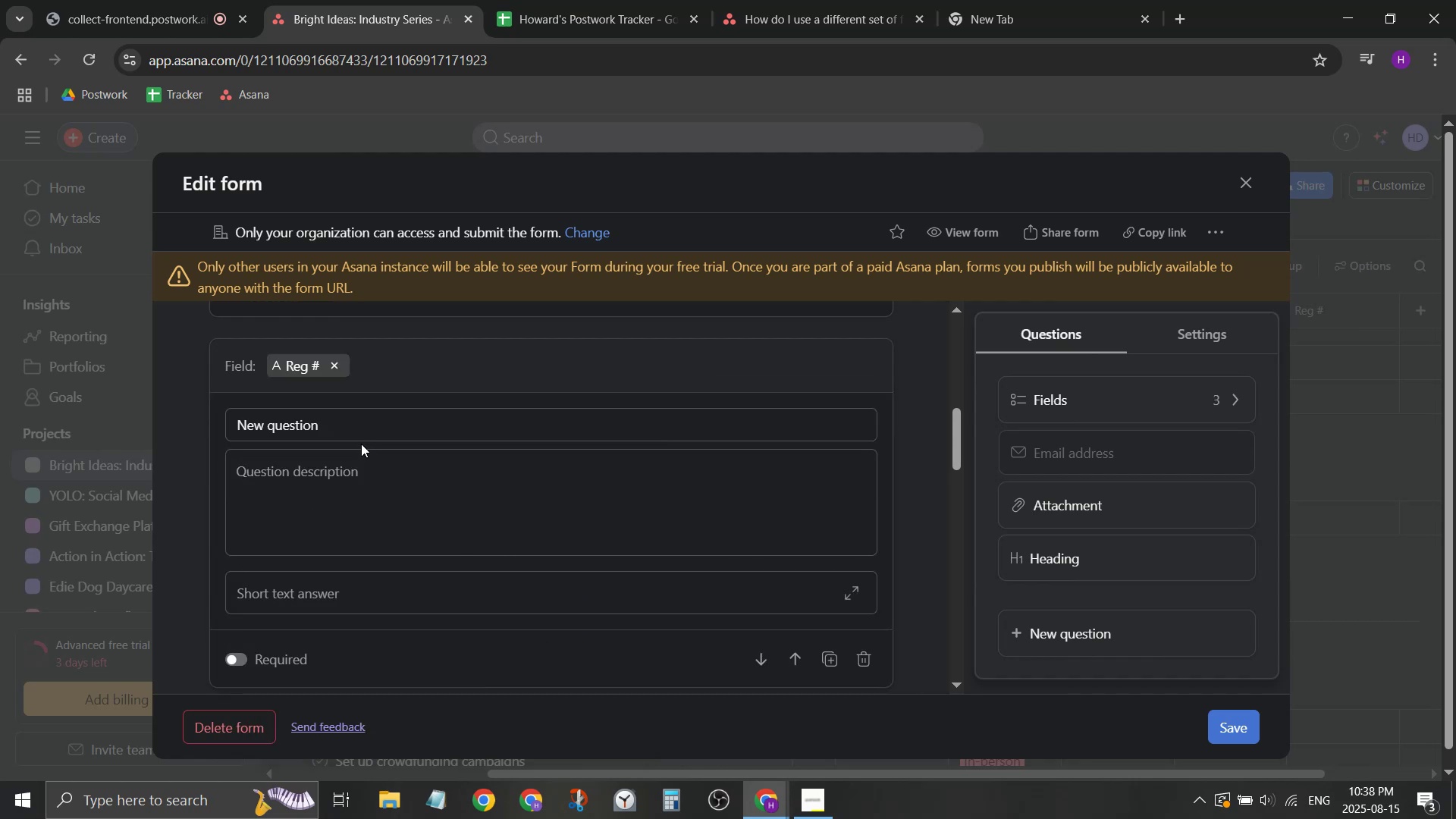 
left_click_drag(start_coordinate=[361, 416], to_coordinate=[165, 388])
 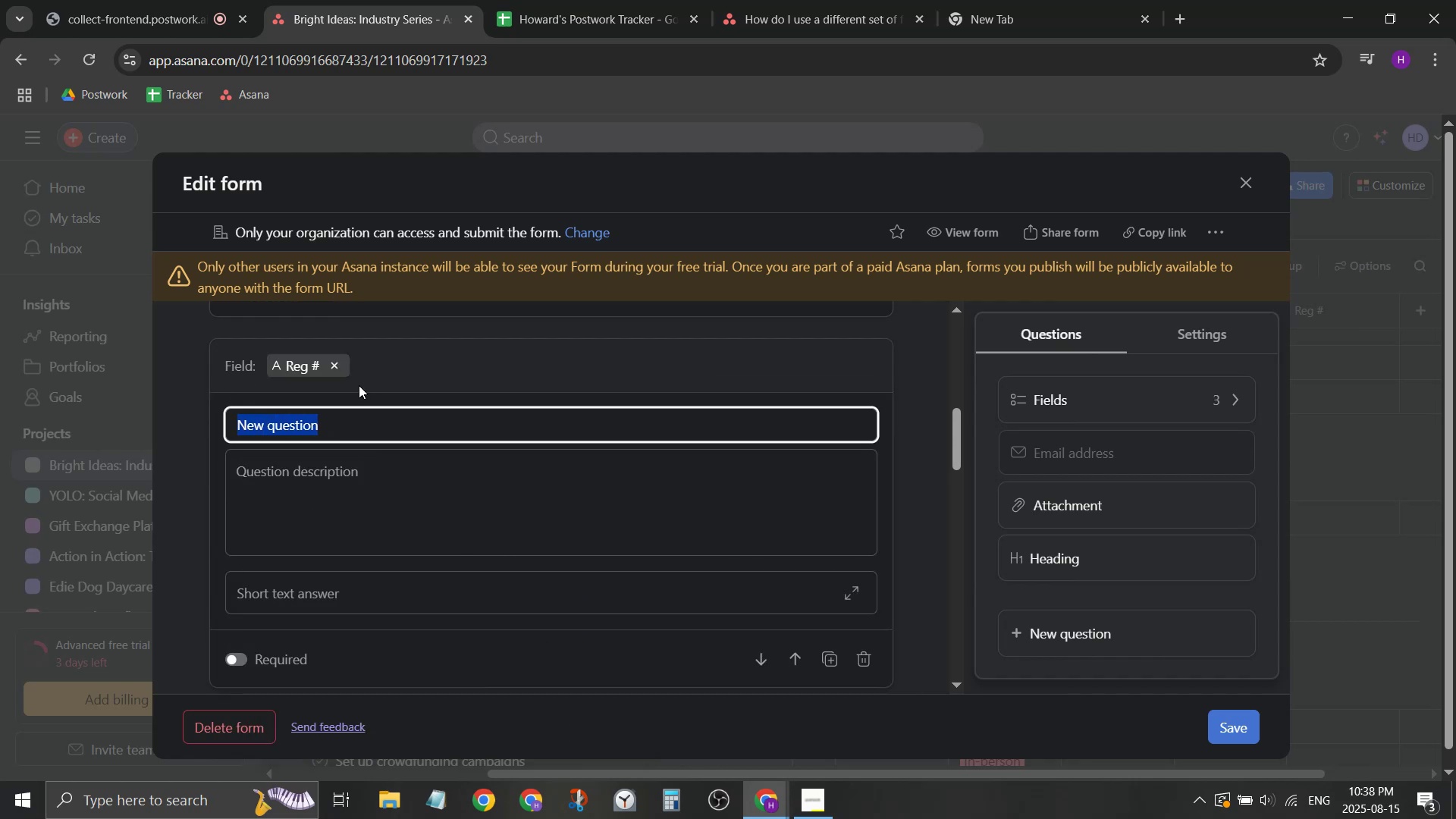 
type(Registration COde)
key(Backspace)
key(Backspace)
key(Backspace)
type(ode)
key(Tab)
type(The six digt )
key(Backspace)
key(Backspace)
type(it)
key(Backspace)
key(Backspace)
key(Backspace)
key(Backspace)
type(git )
key(Backspace)
key(Backspace)
key(Backspace)
key(Backspace)
key(Backspace)
type(letter)
key(Backspace)
key(Backspace)
key(Backspace)
key(Backspace)
key(Backspace)
key(Backspace)
type(ca)
key(Backspace)
type(haracter code you receive when you pay hte)
key(Backspace)
key(Backspace)
key(Backspace)
type(the registration fee. If )
key(Backspace)
key(Backspace)
key(Backspace)
type(To py)
key(Backspace)
type(ay, see here. )
 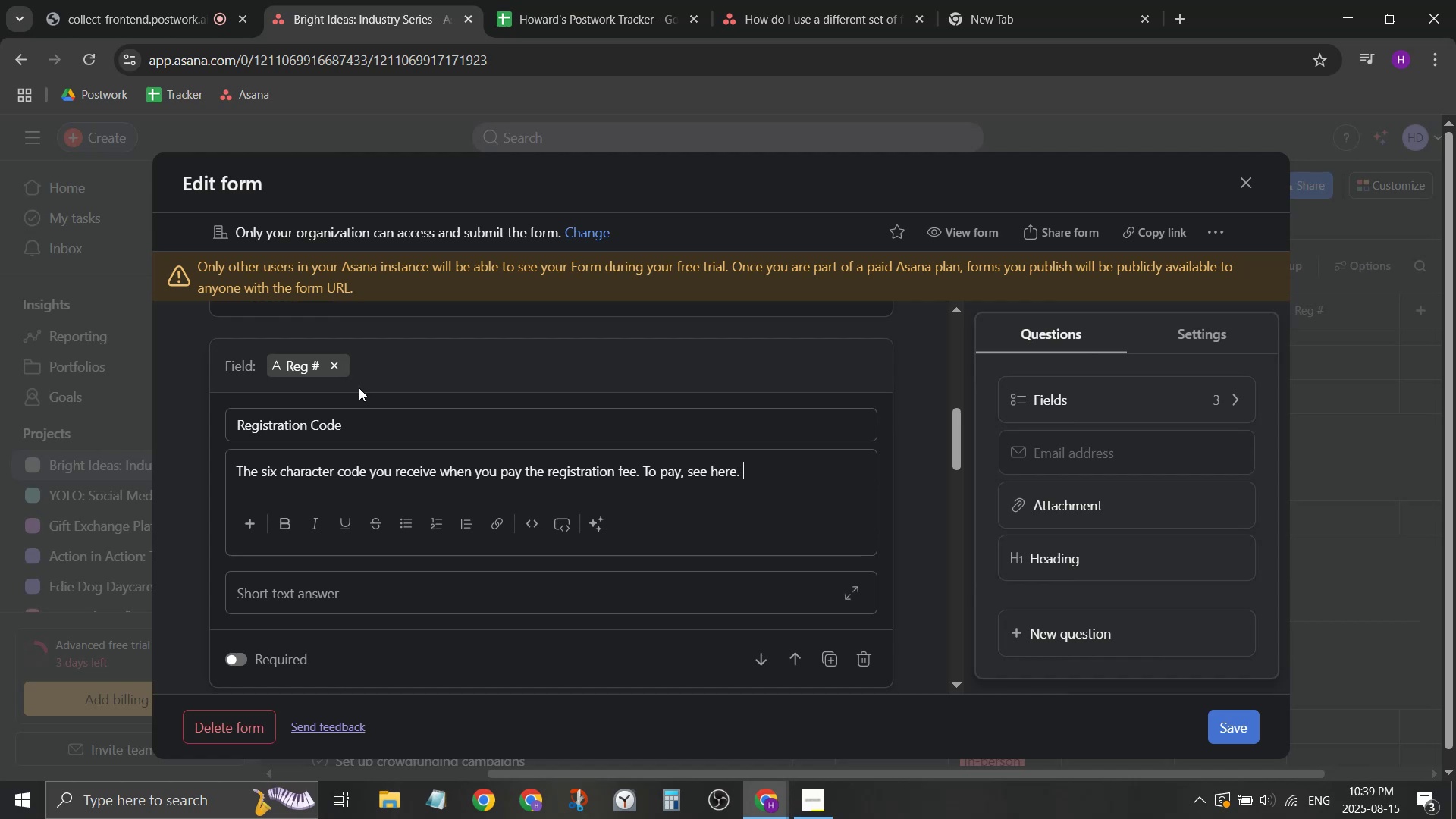 
left_click([230, 660])
 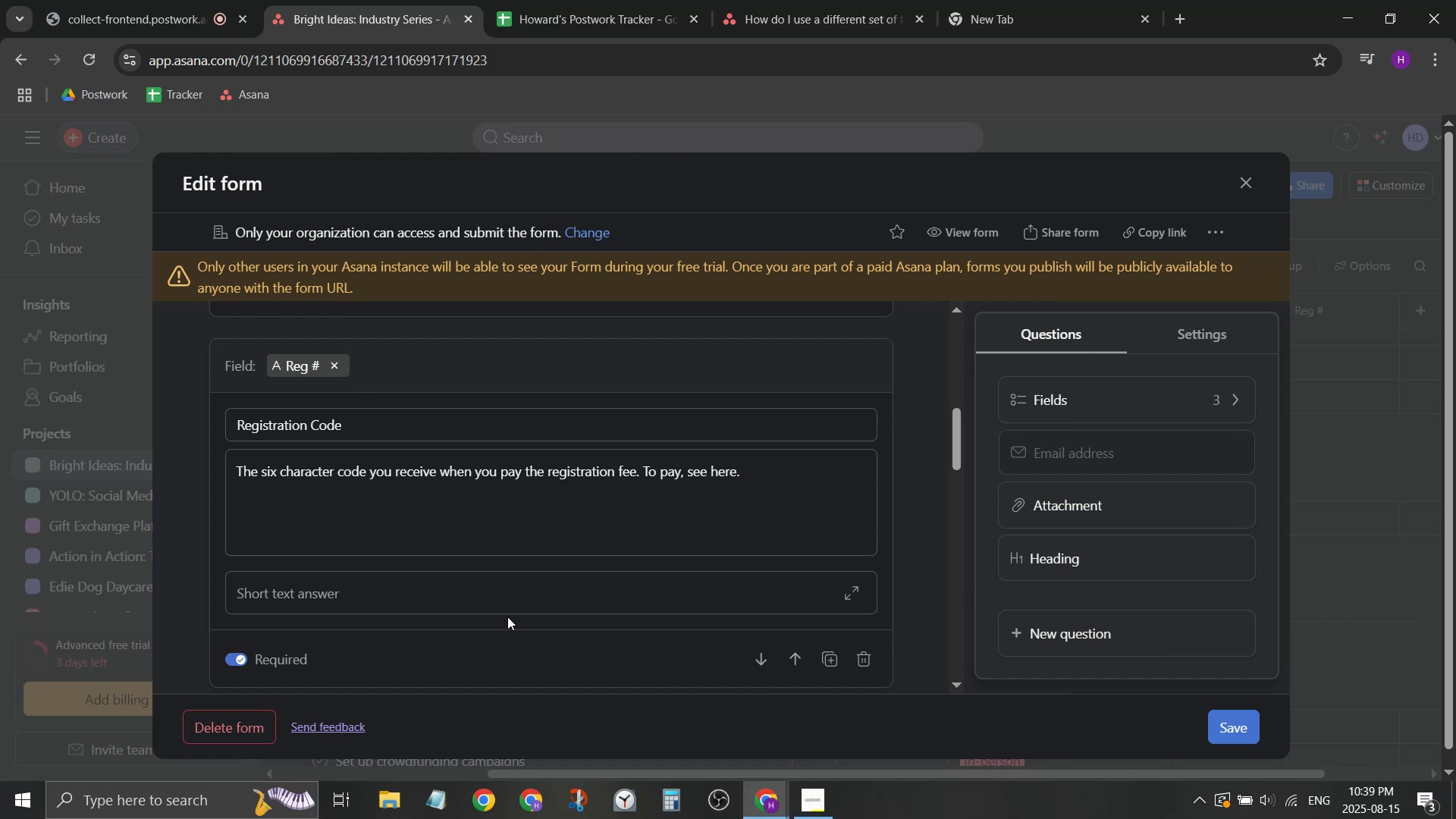 
scroll: coordinate [523, 610], scroll_direction: up, amount: 1.0
 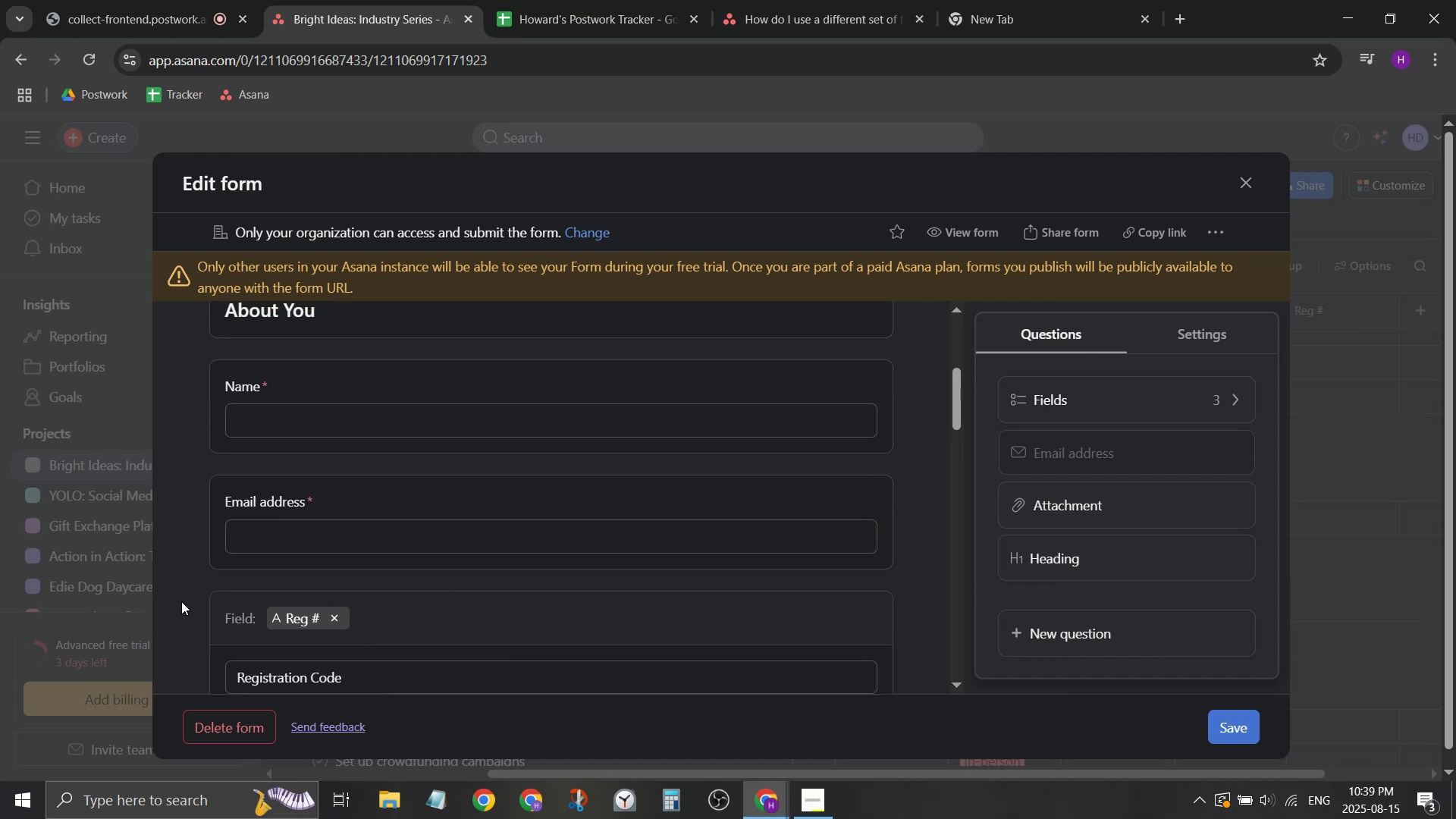 
scroll: coordinate [181, 601], scroll_direction: down, amount: 1.0
 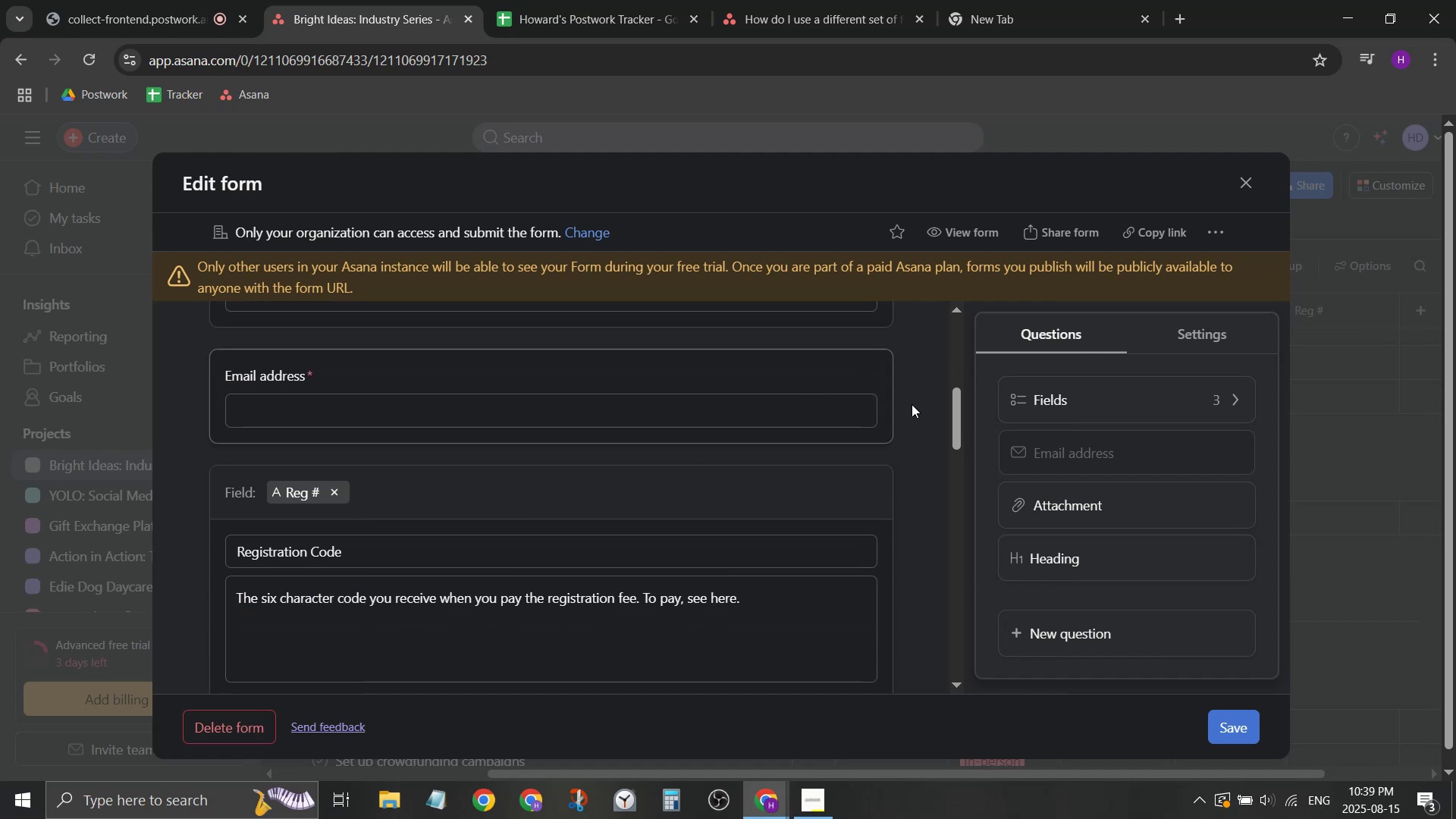 
left_click([922, 408])
 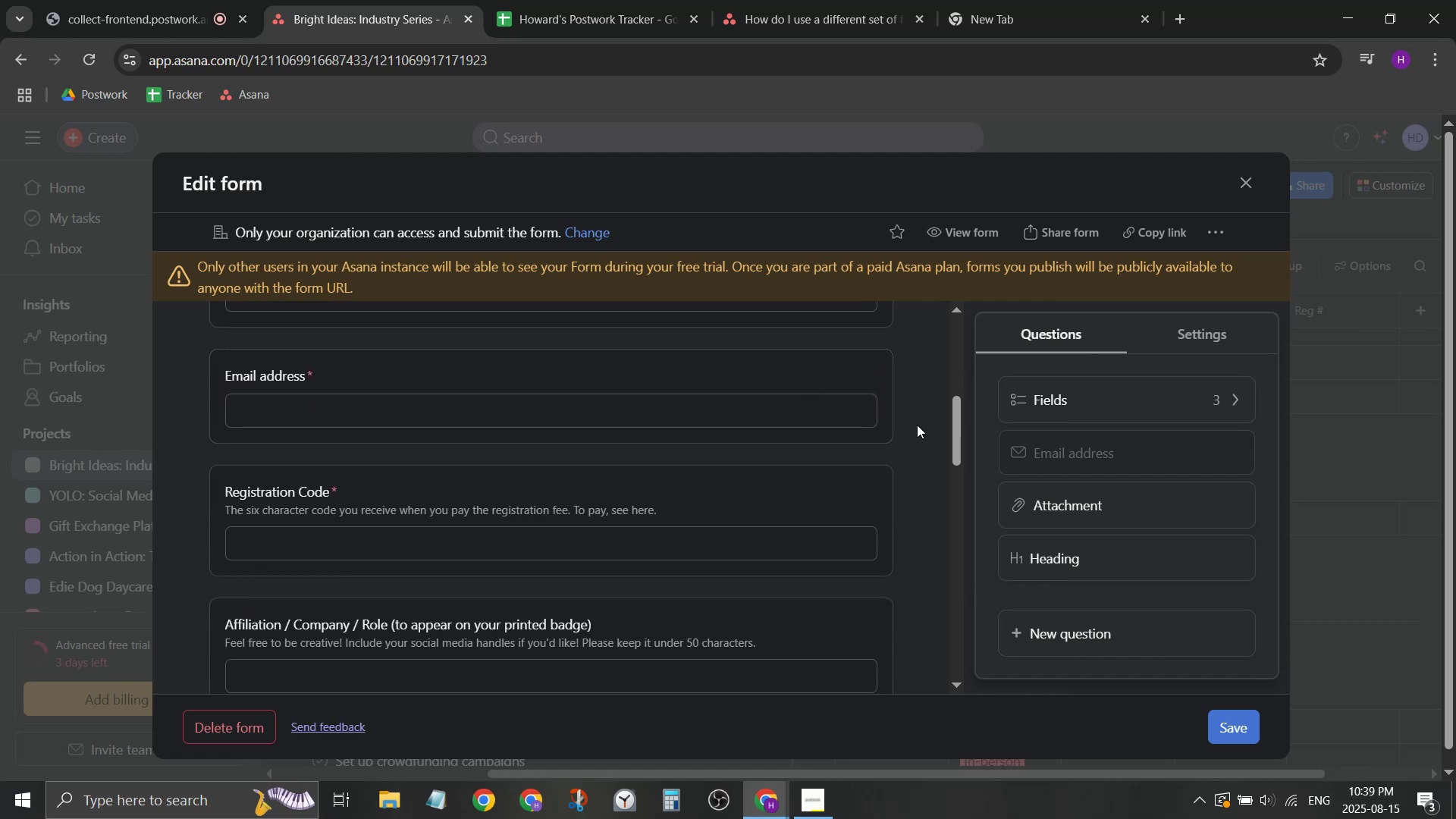 
scroll: coordinate [901, 439], scroll_direction: down, amount: 3.0
 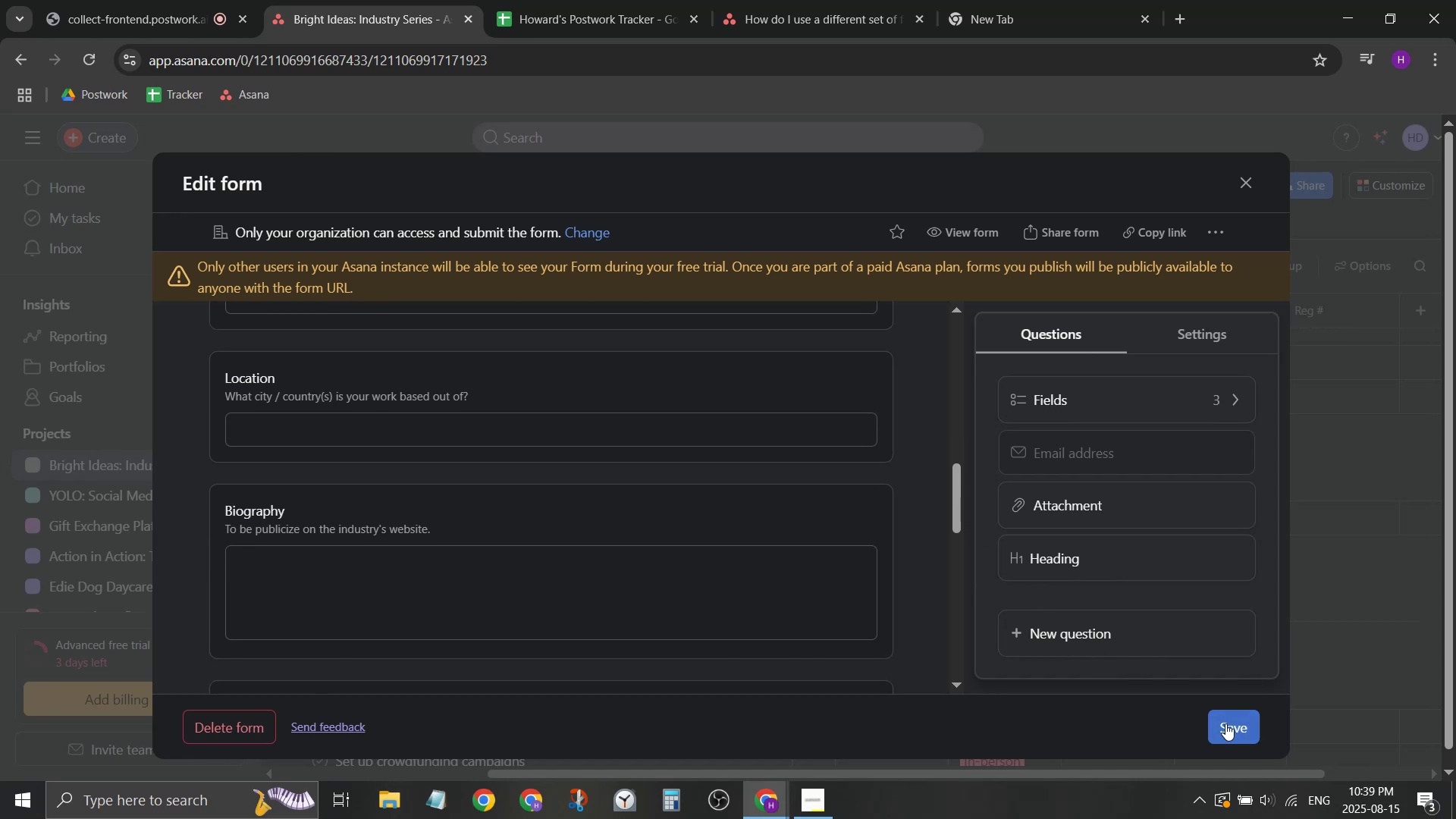 
left_click([1225, 723])
 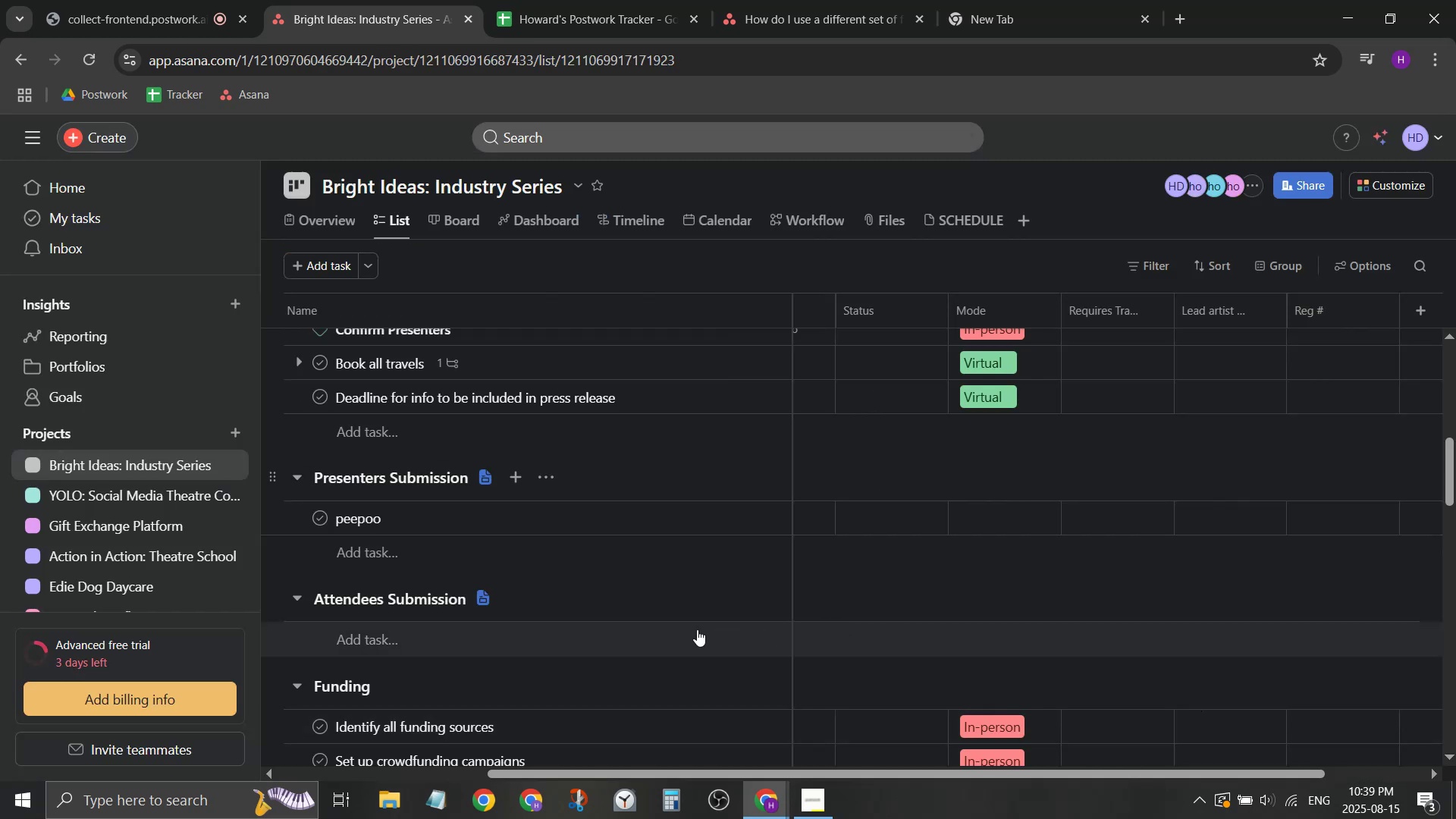 
left_click([482, 601])
 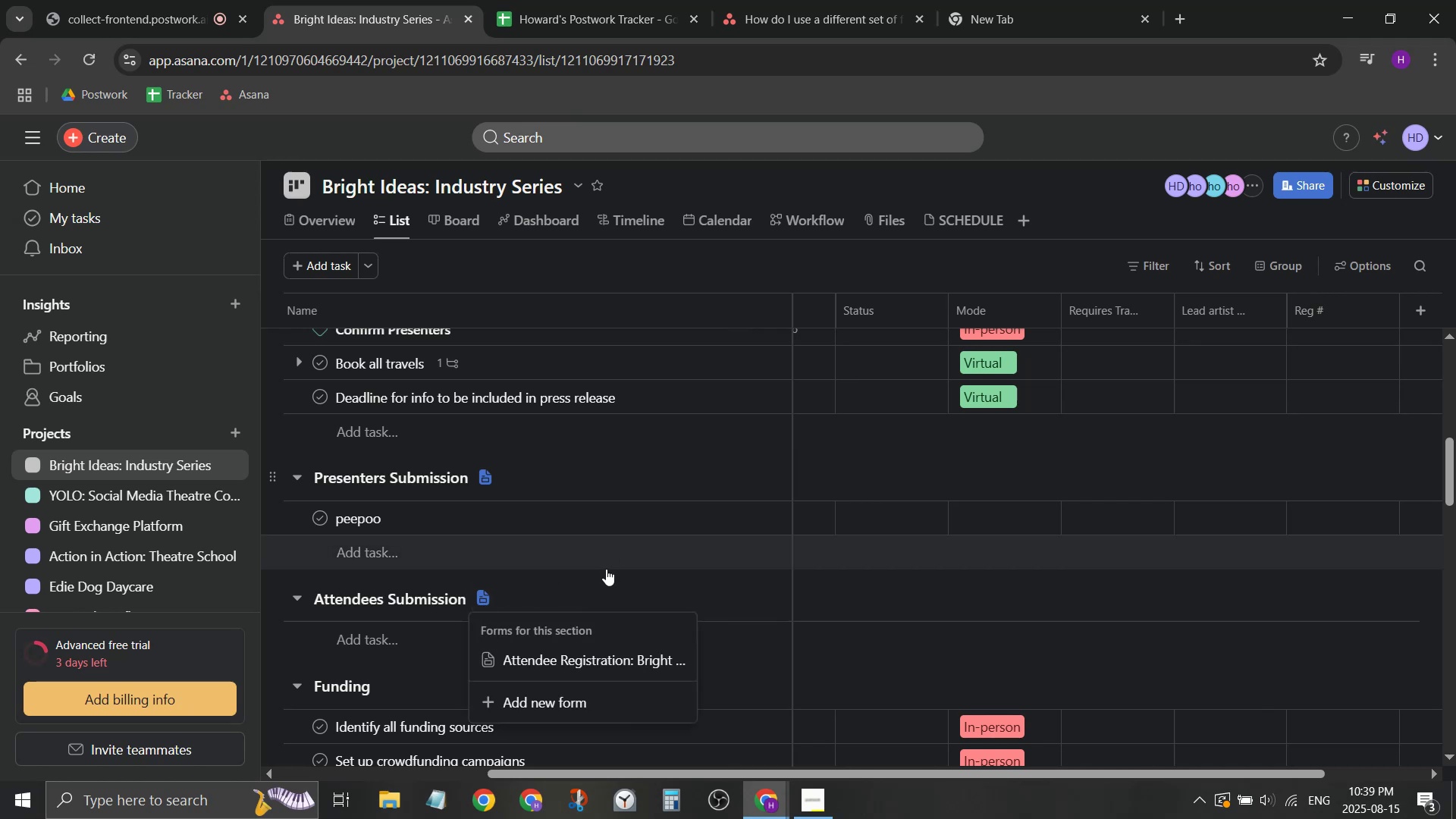 
left_click([582, 661])
 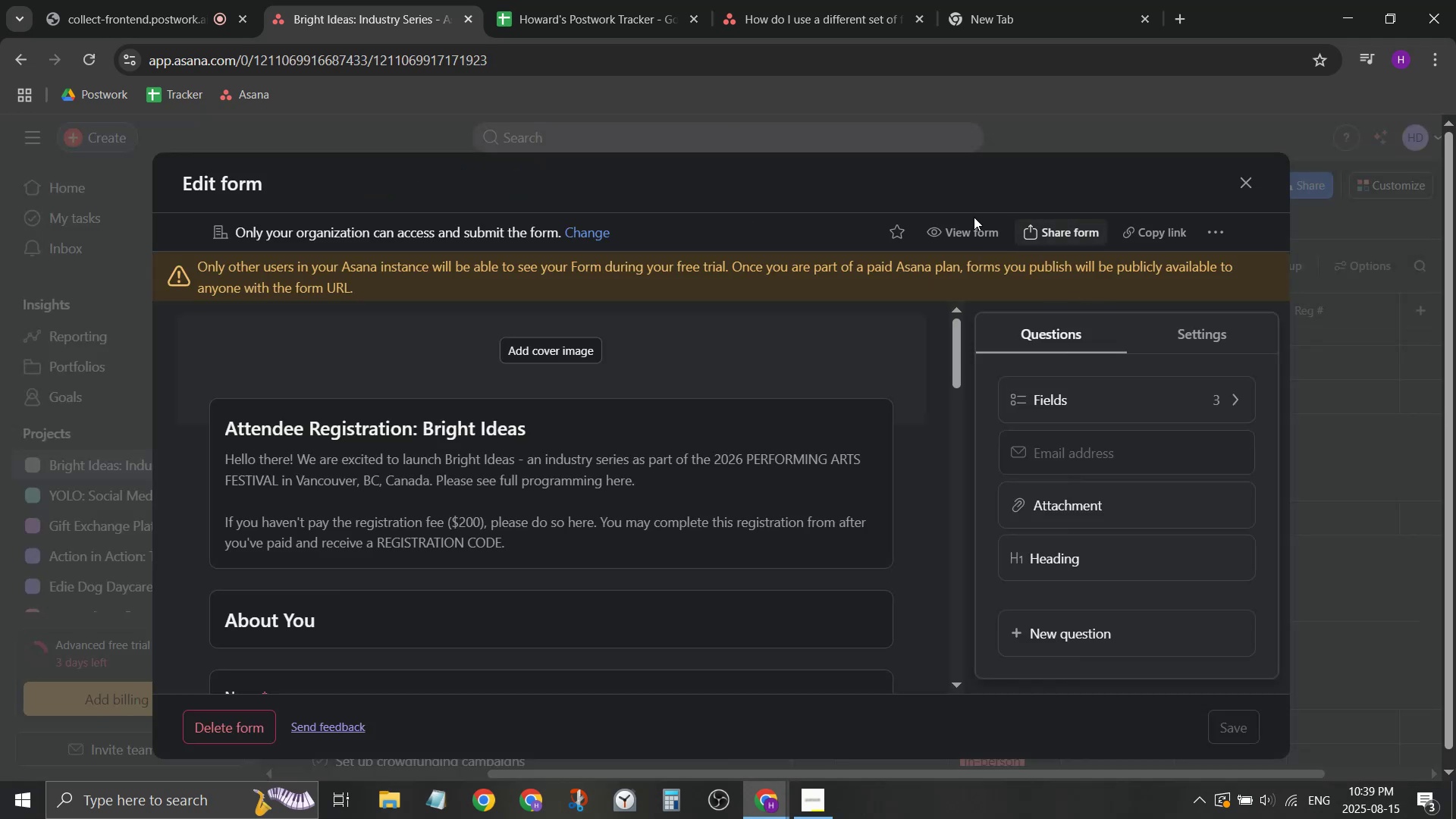 
left_click([962, 227])
 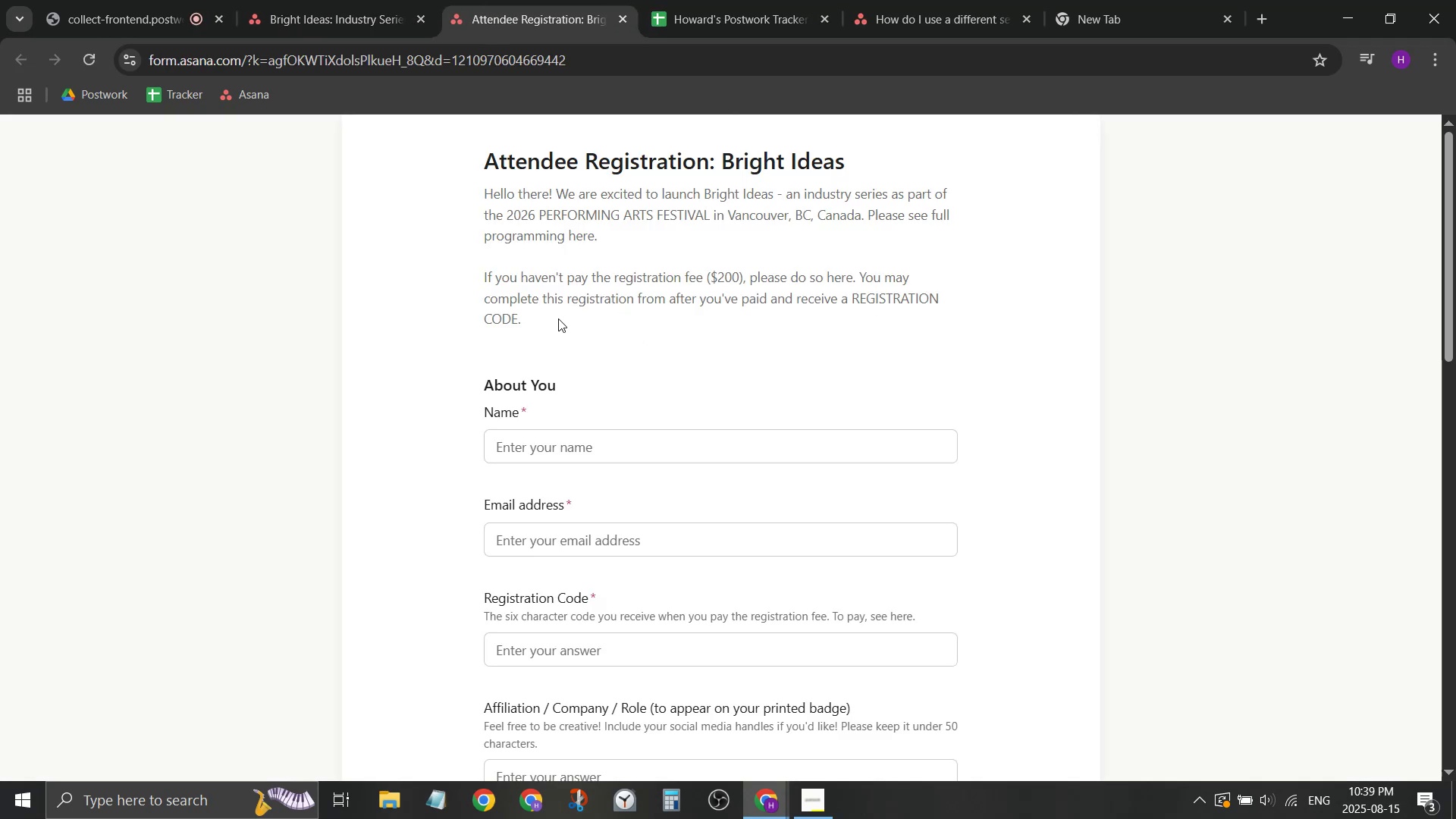 
scroll: coordinate [550, 362], scroll_direction: down, amount: 2.0
 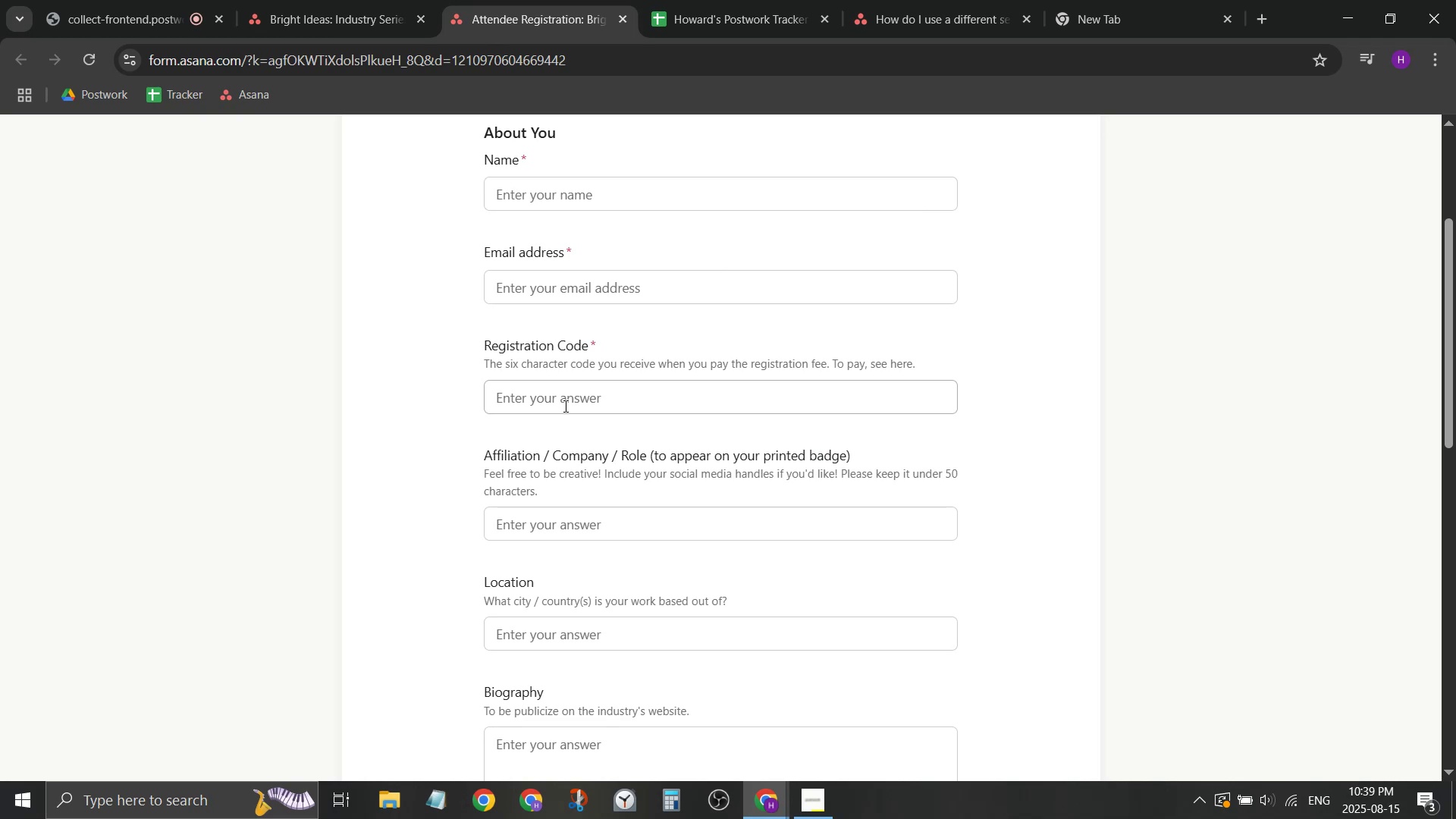 
left_click([564, 406])
 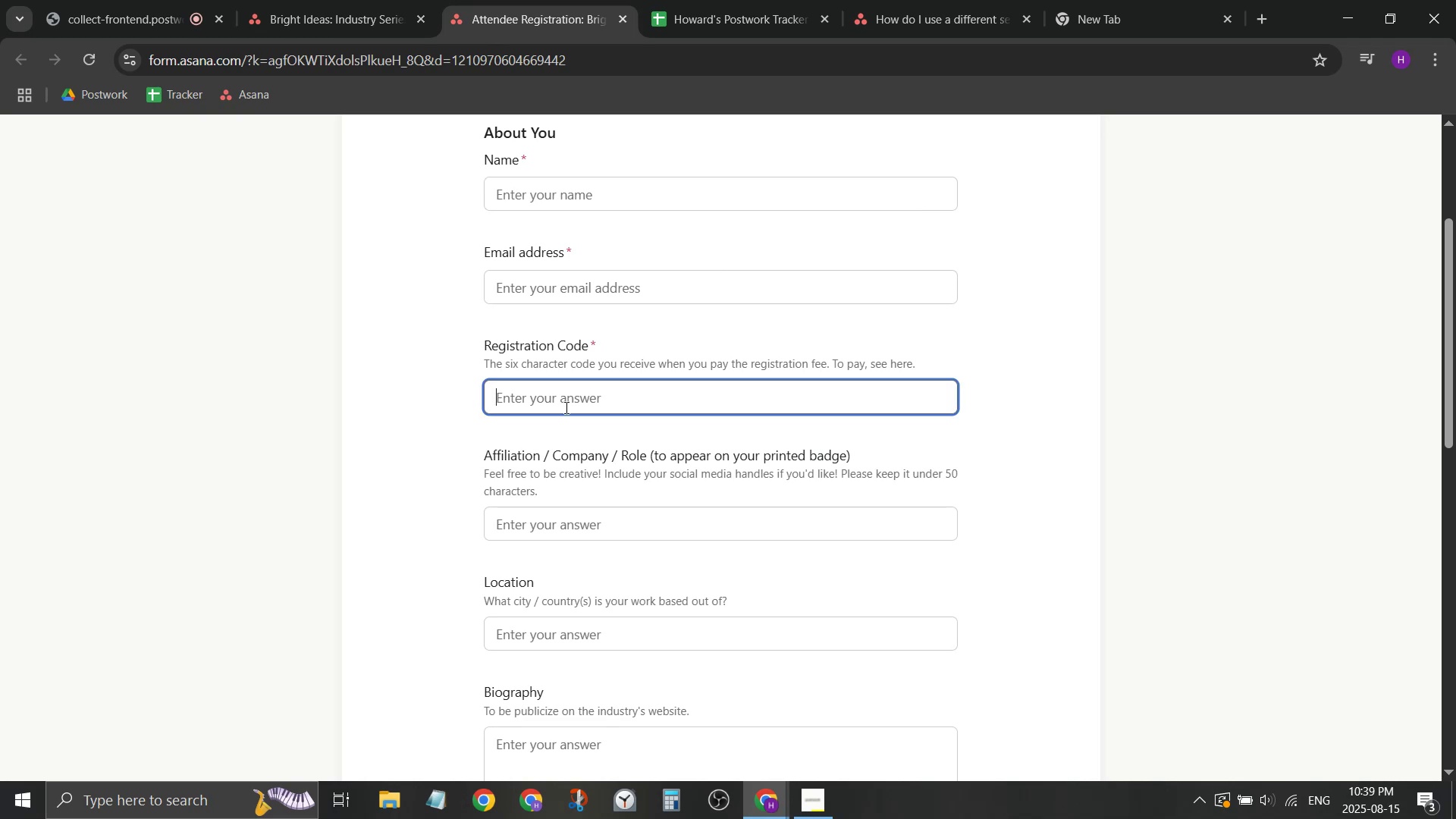 
scroll: coordinate [596, 403], scroll_direction: down, amount: 6.0
 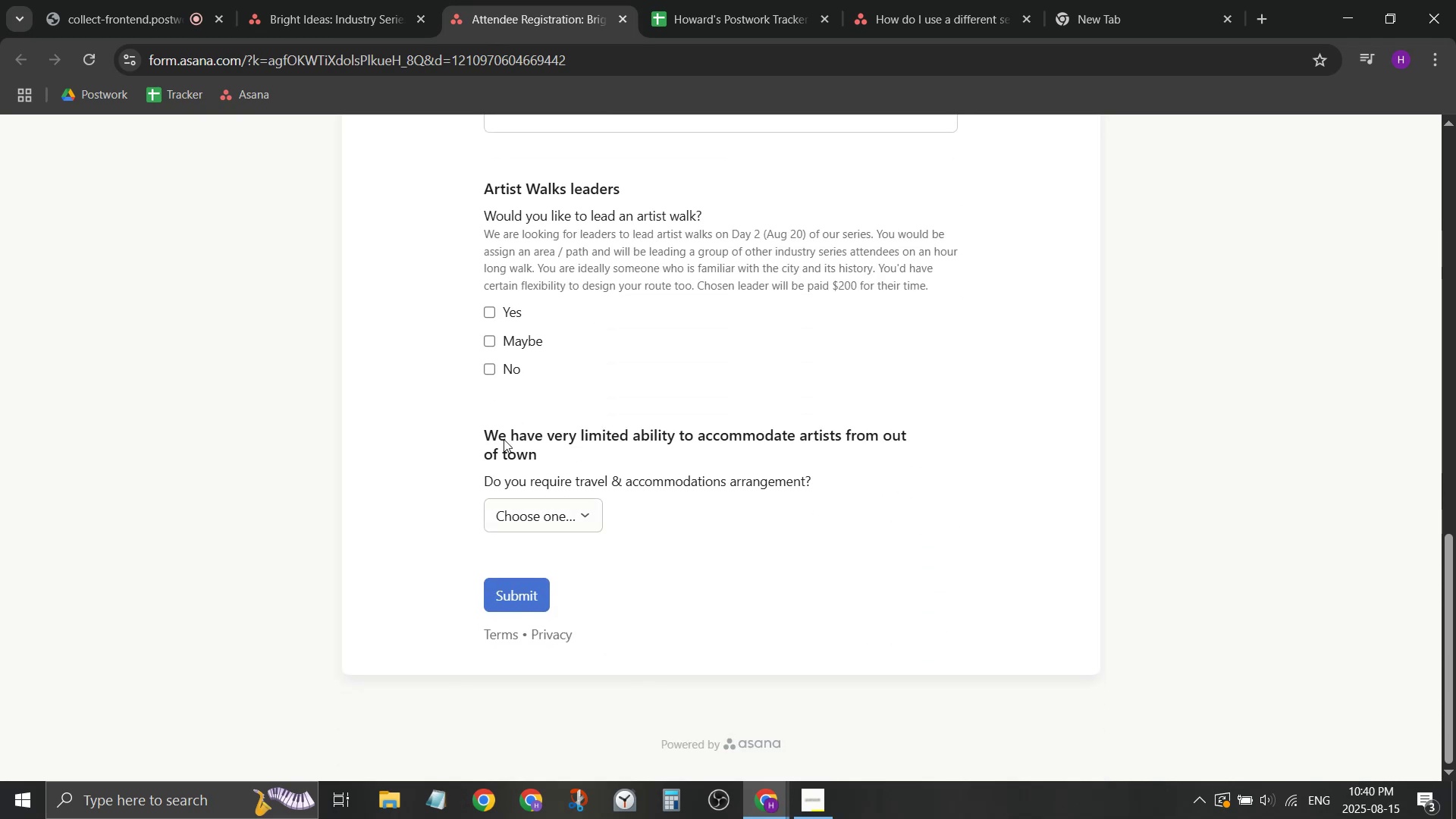 
left_click([344, 0])
 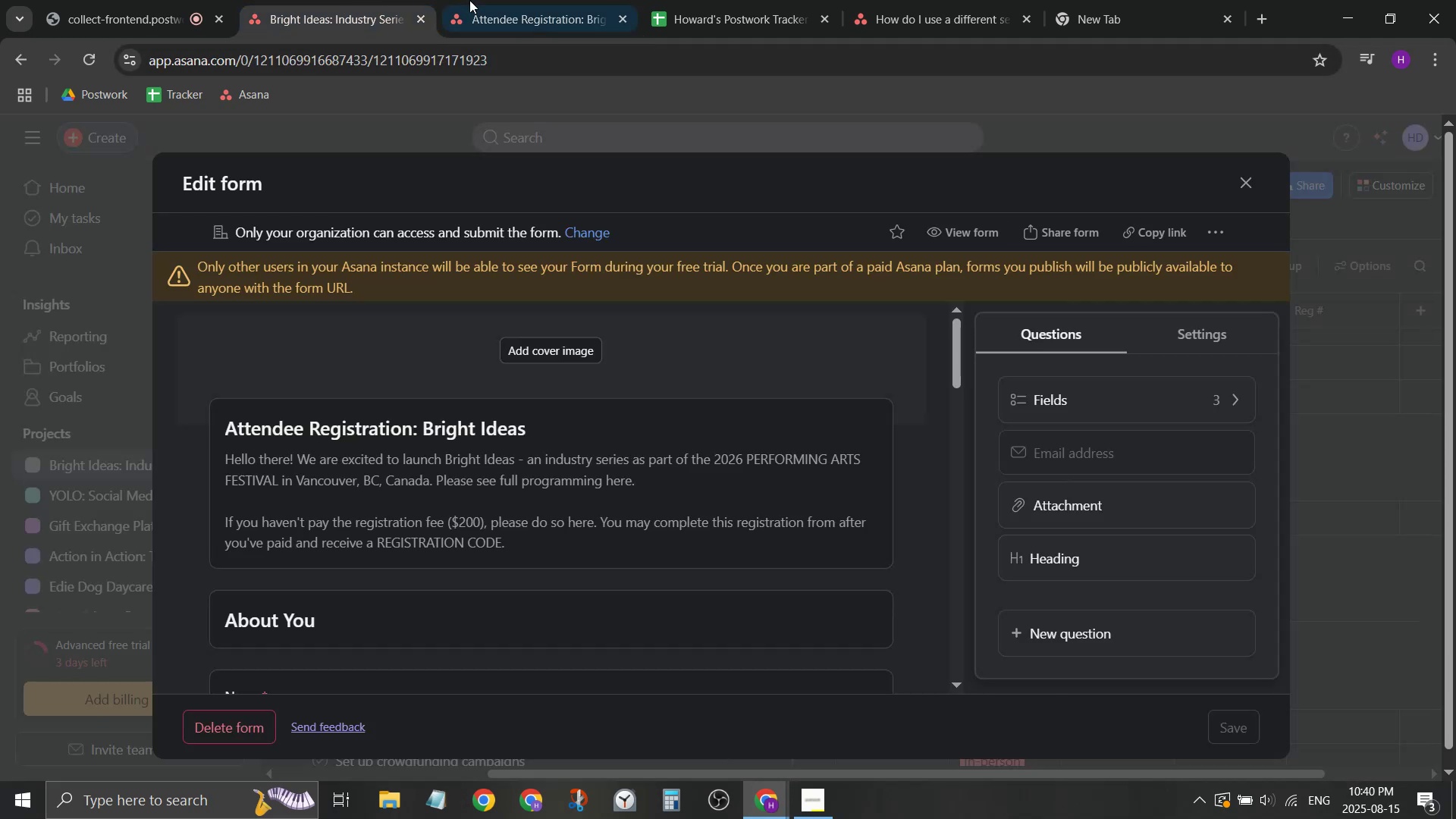 
mouse_move([448, -1])
 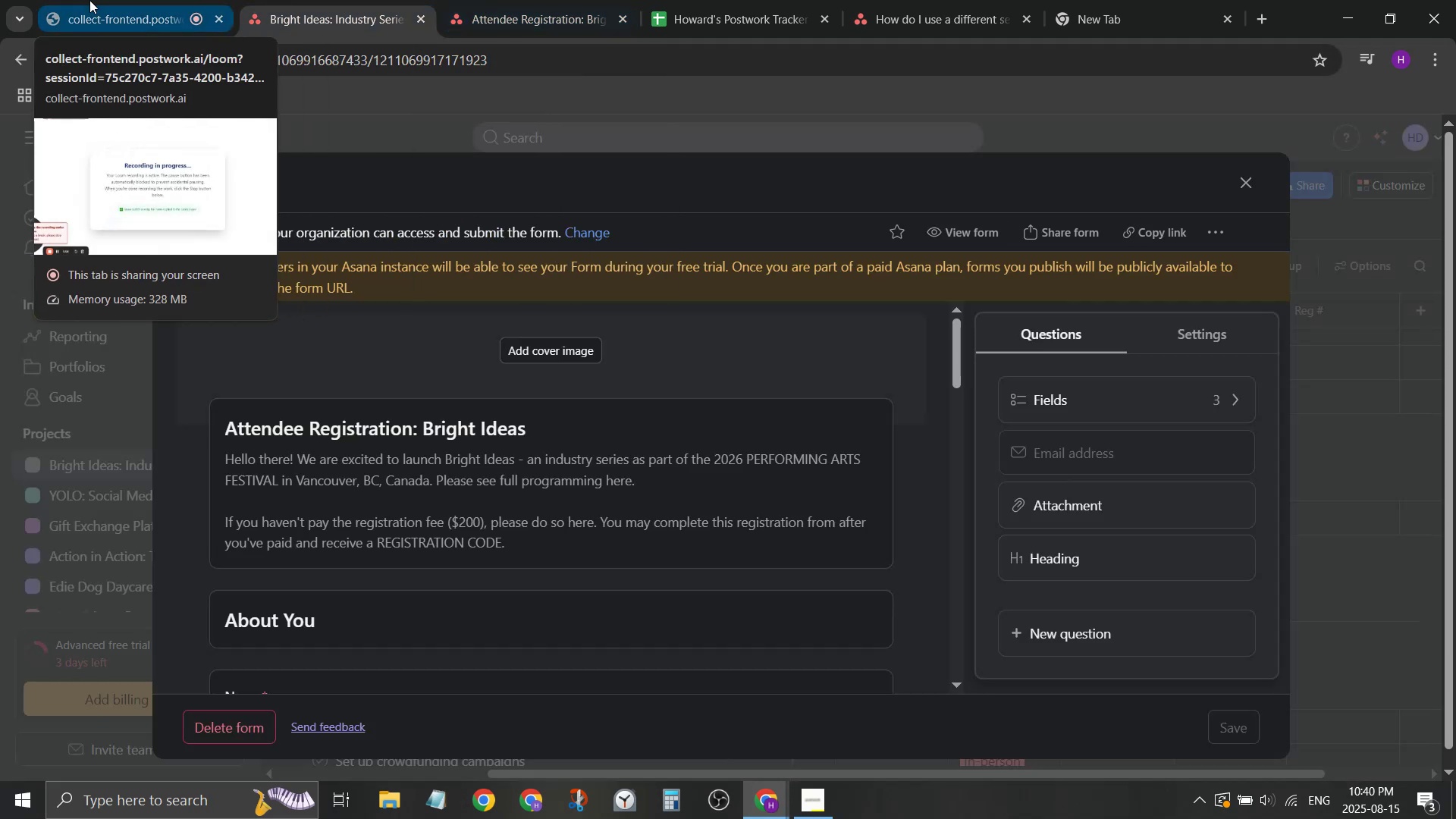 
left_click([89, 0])
 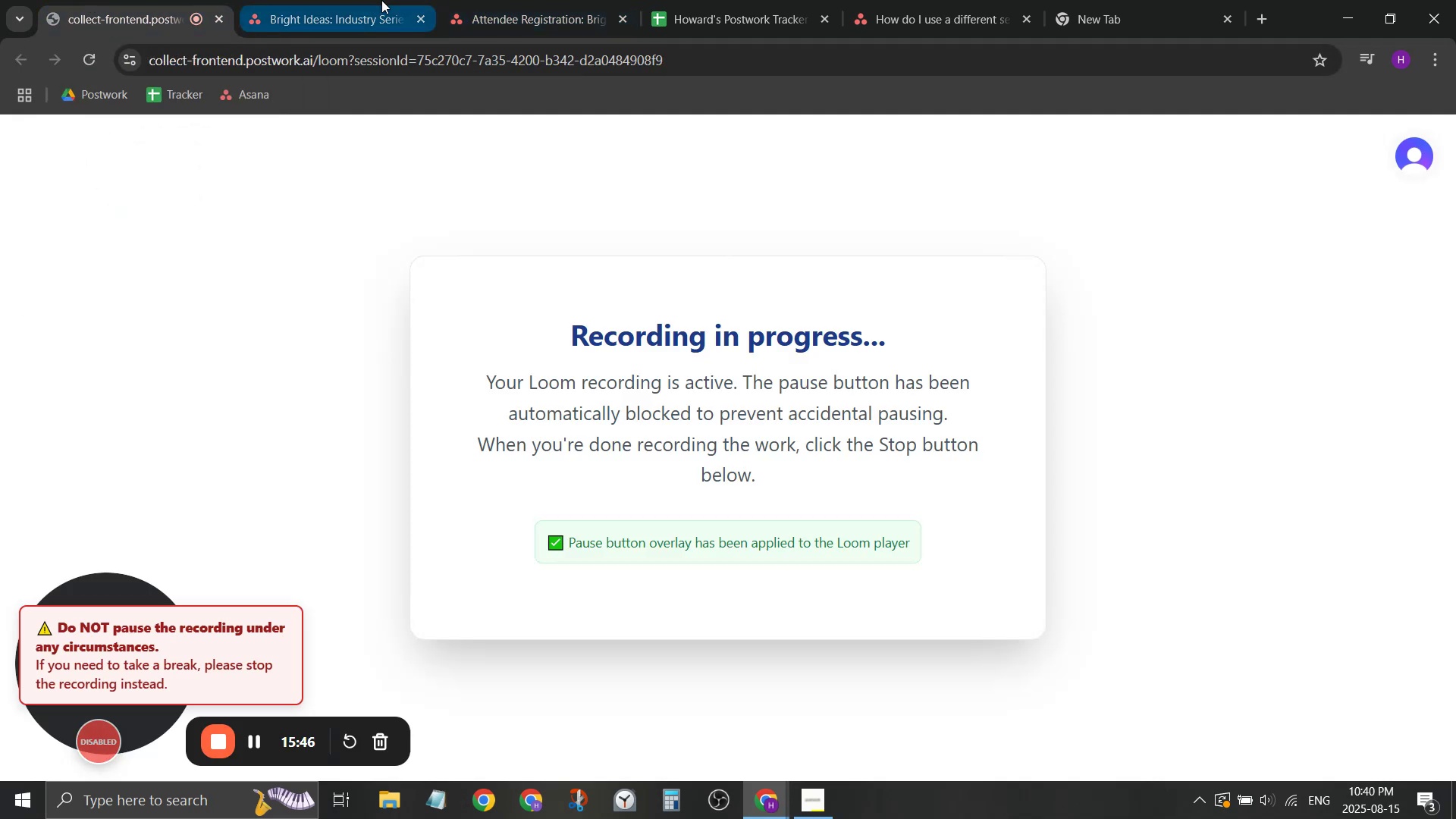 
left_click([381, 0])
 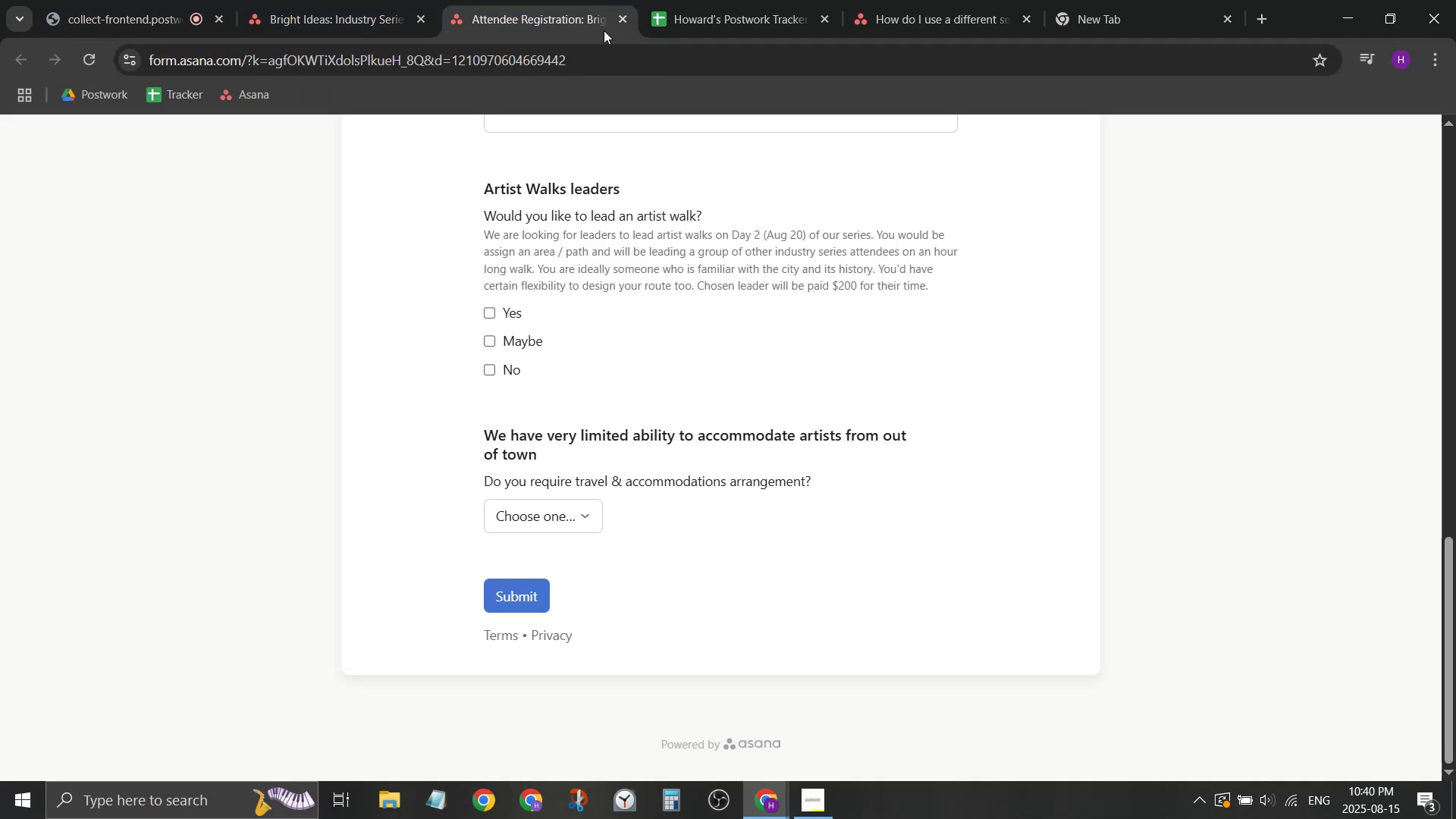 
left_click([412, 0])
 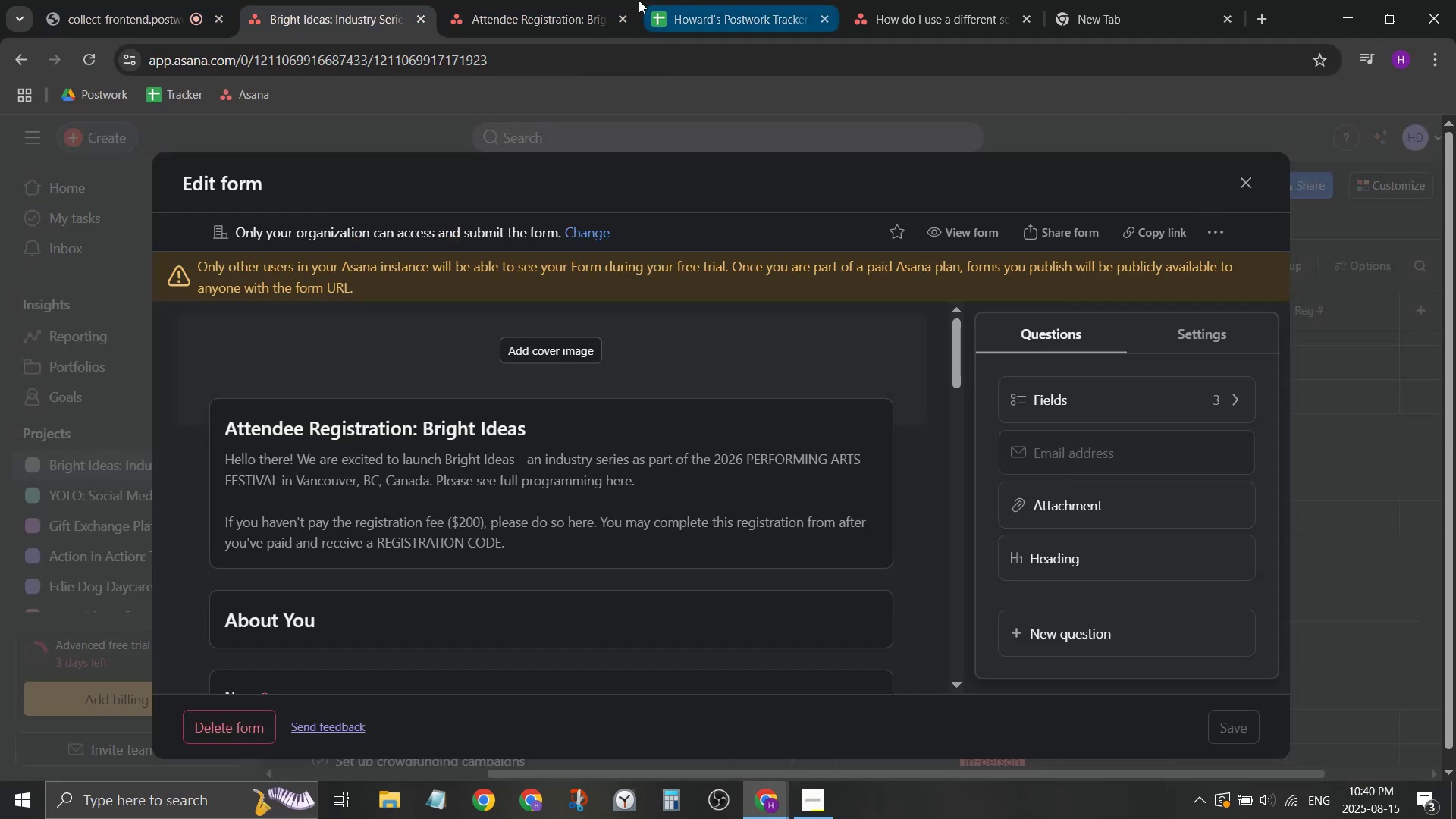 
left_click([606, 0])
 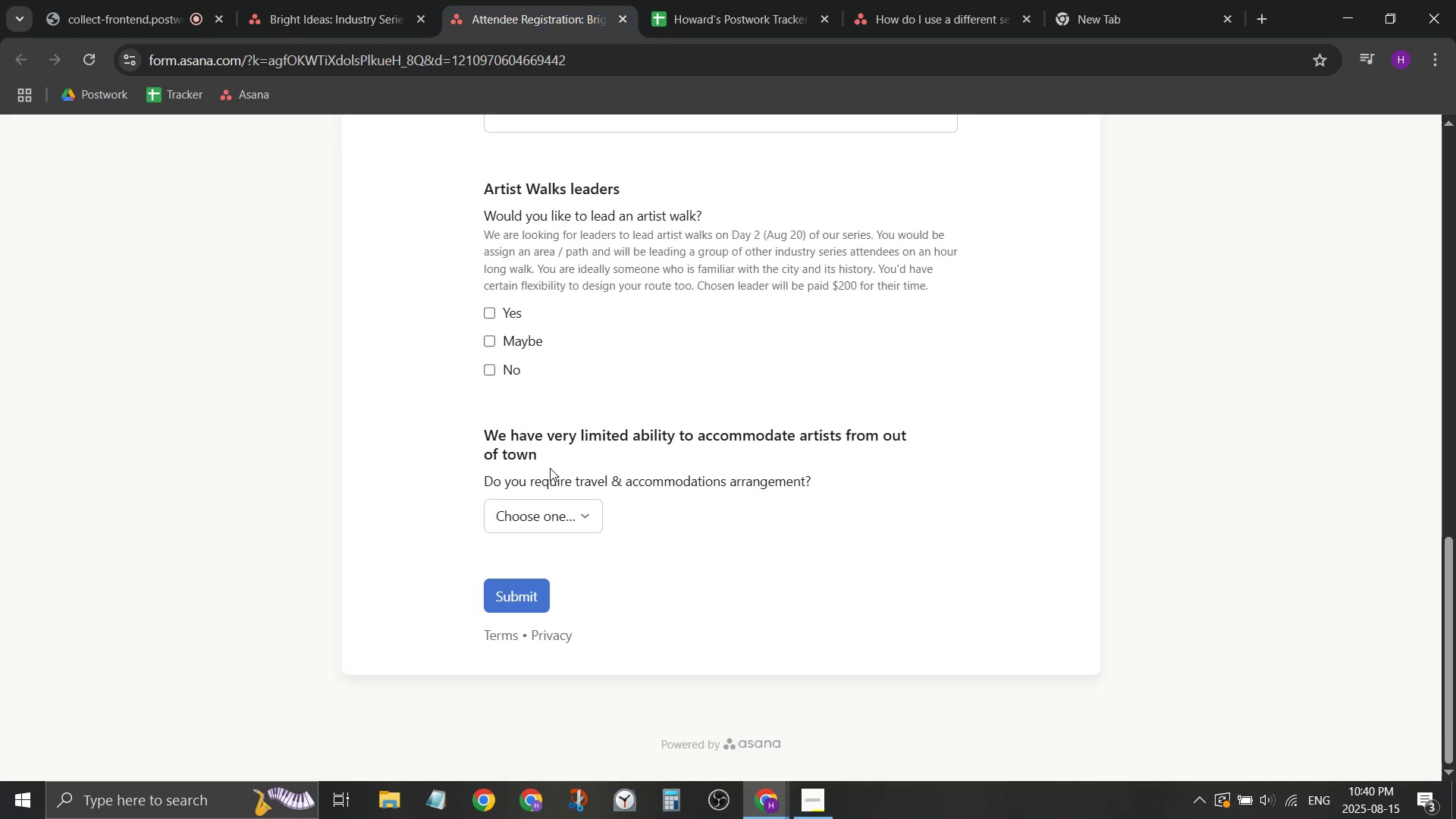 
scroll: coordinate [560, 476], scroll_direction: up, amount: 14.0
 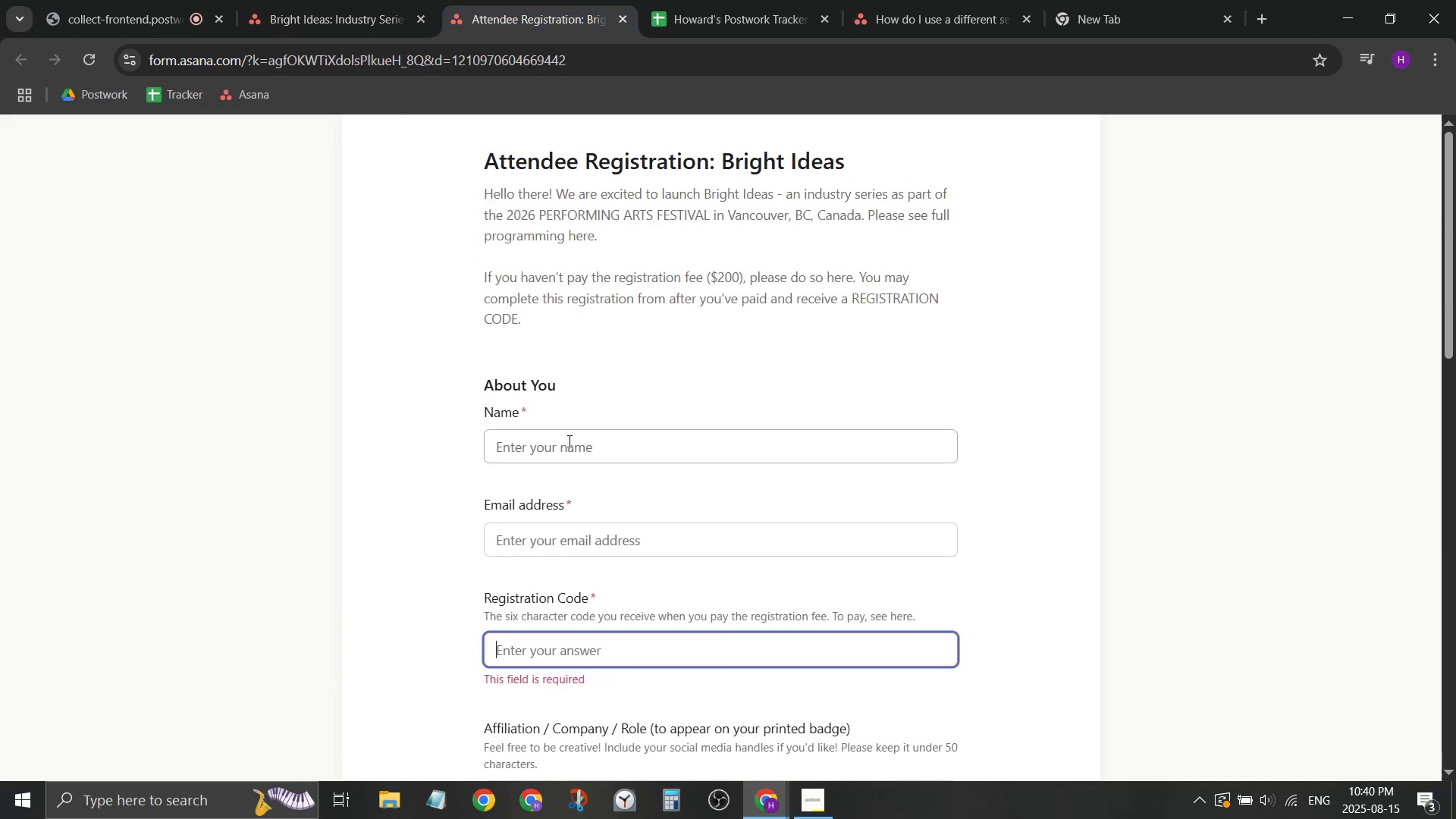 
left_click([569, 441])
 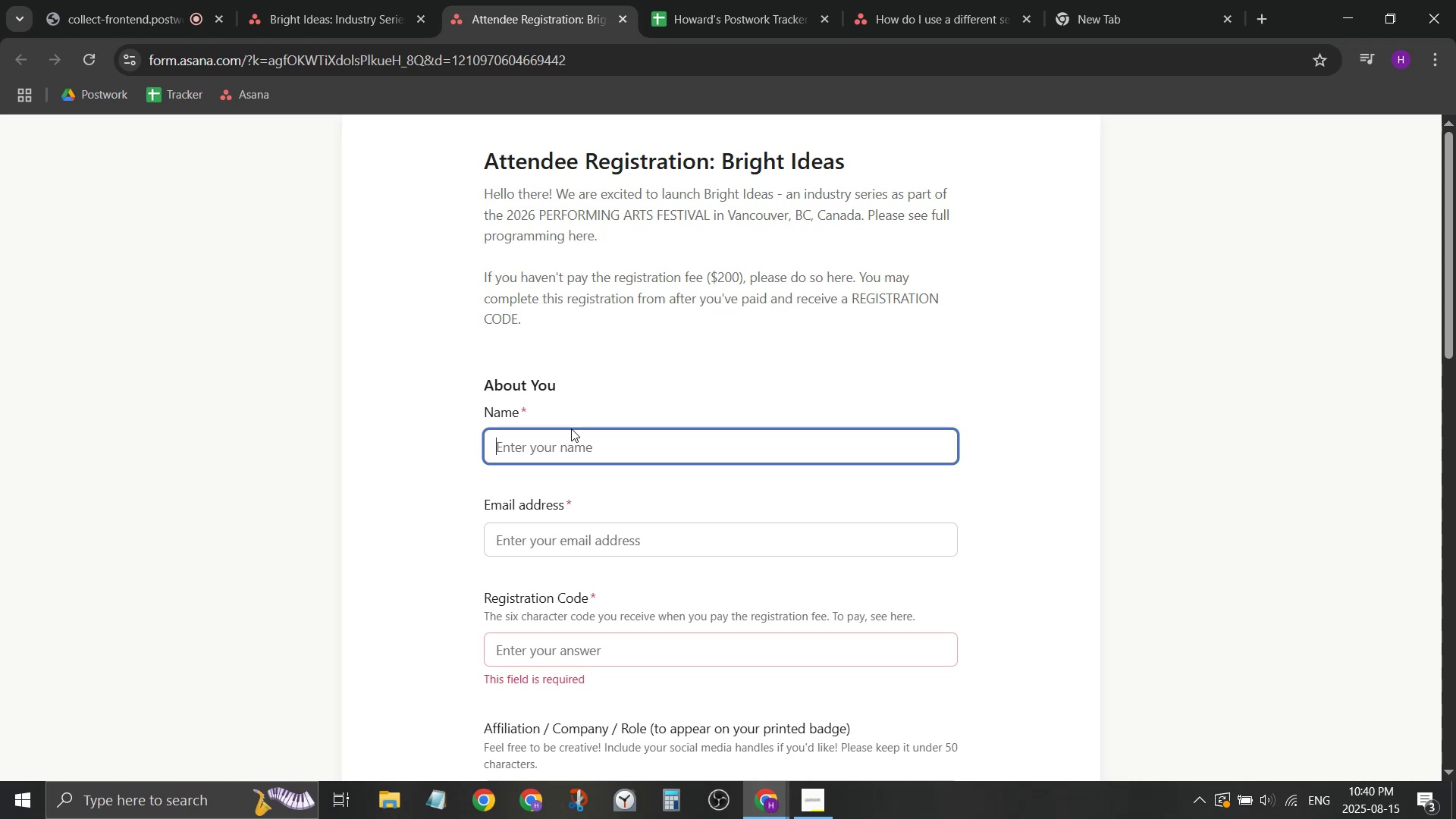 
wait(14.63)
 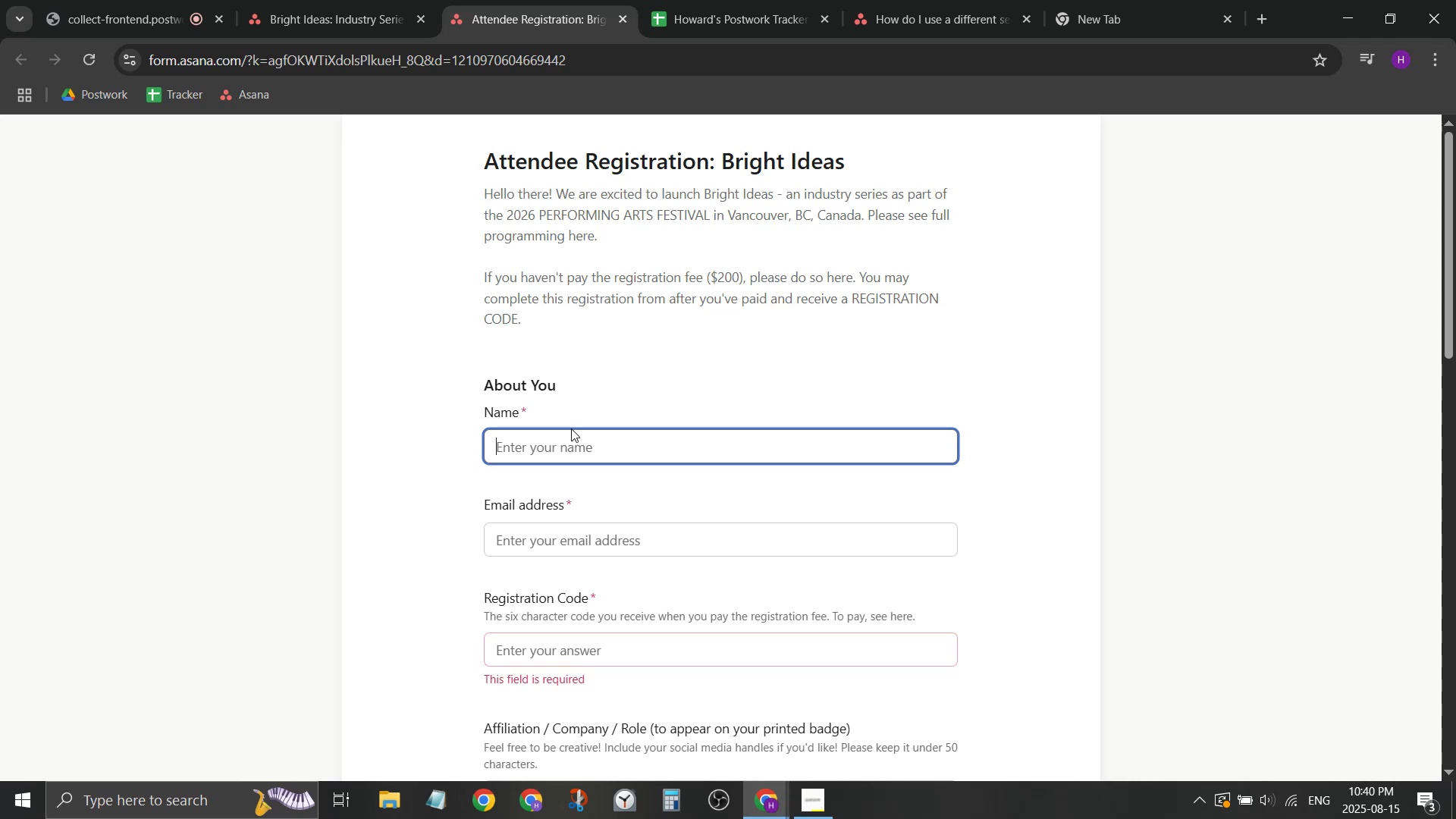 
type(Leo)
key(Backspace)
type(roy Jenkins)
key(Tab)
type(leeroy @ )
key(Backspace)
key(Backspace)
key(Backspace)
key(Tab)
type(@)
 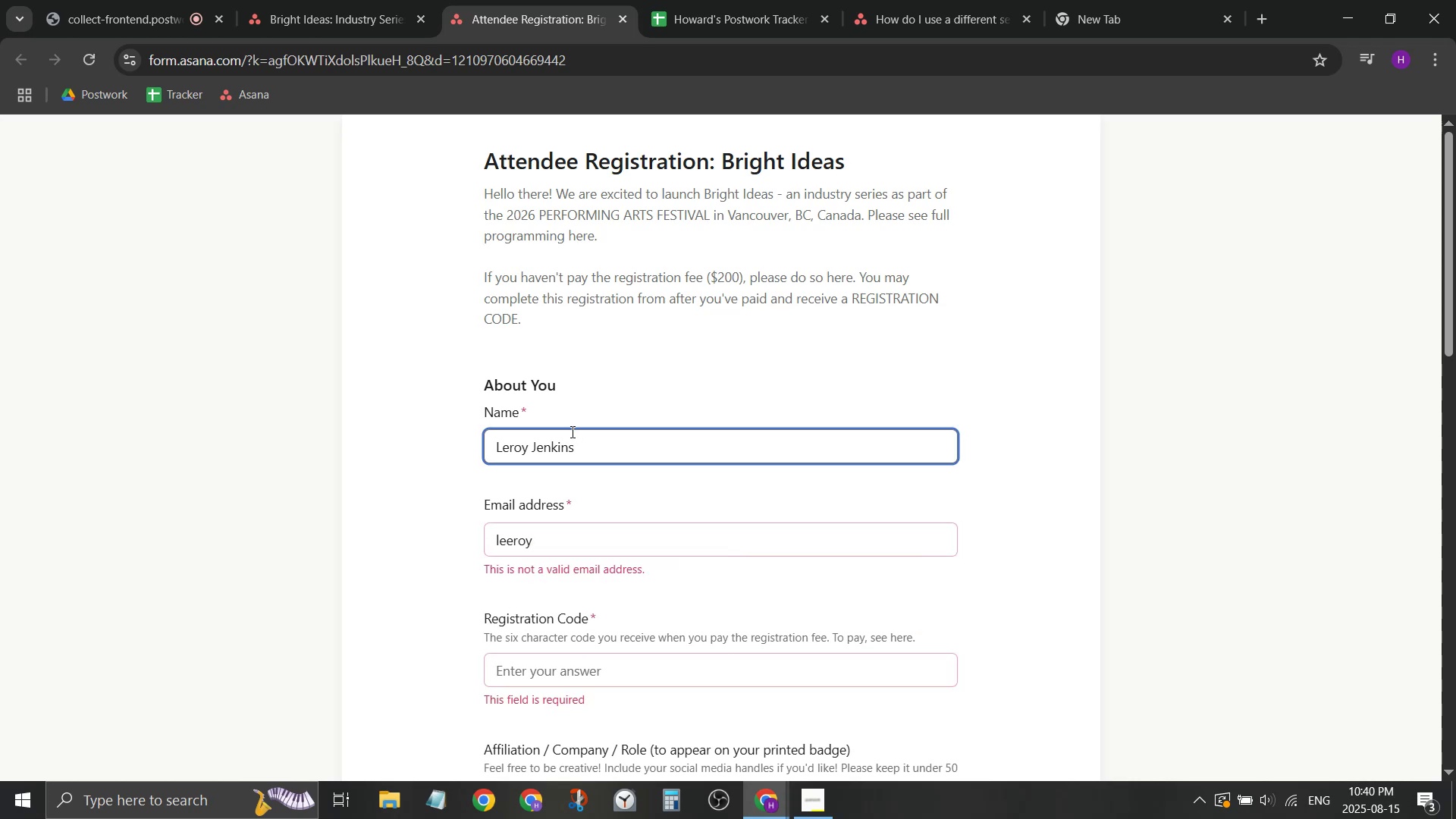 
left_click([571, 431])
 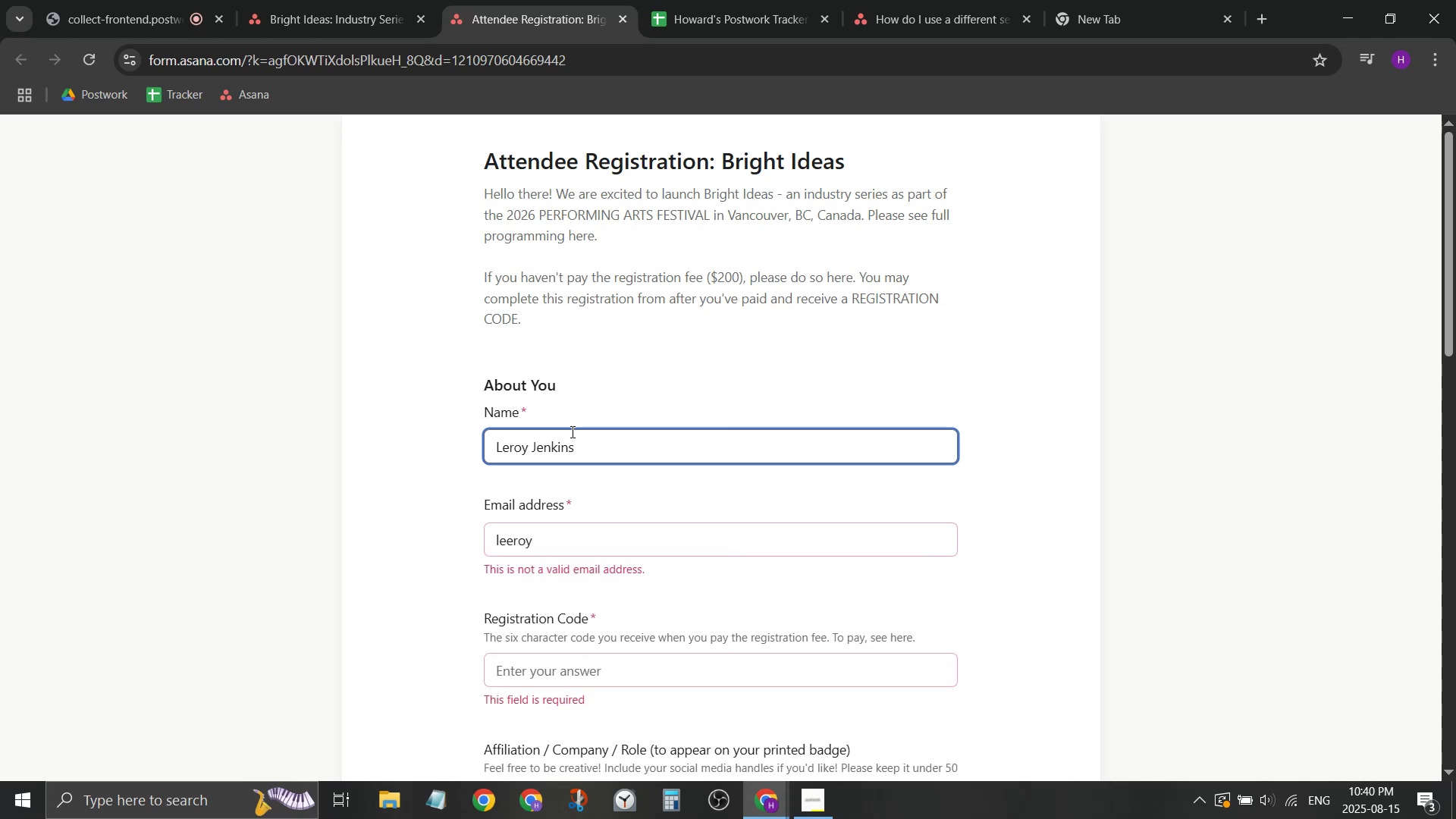 
key(Tab)
type(@gmail)
key(Backspace)
key(Backspace)
key(Backspace)
key(Backspace)
key(Backspace)
type(jenkins.com)
key(Tab)
type(1)
key(Backspace)
type(1dd)
key(Backspace)
key(Backspace)
key(Backspace)
 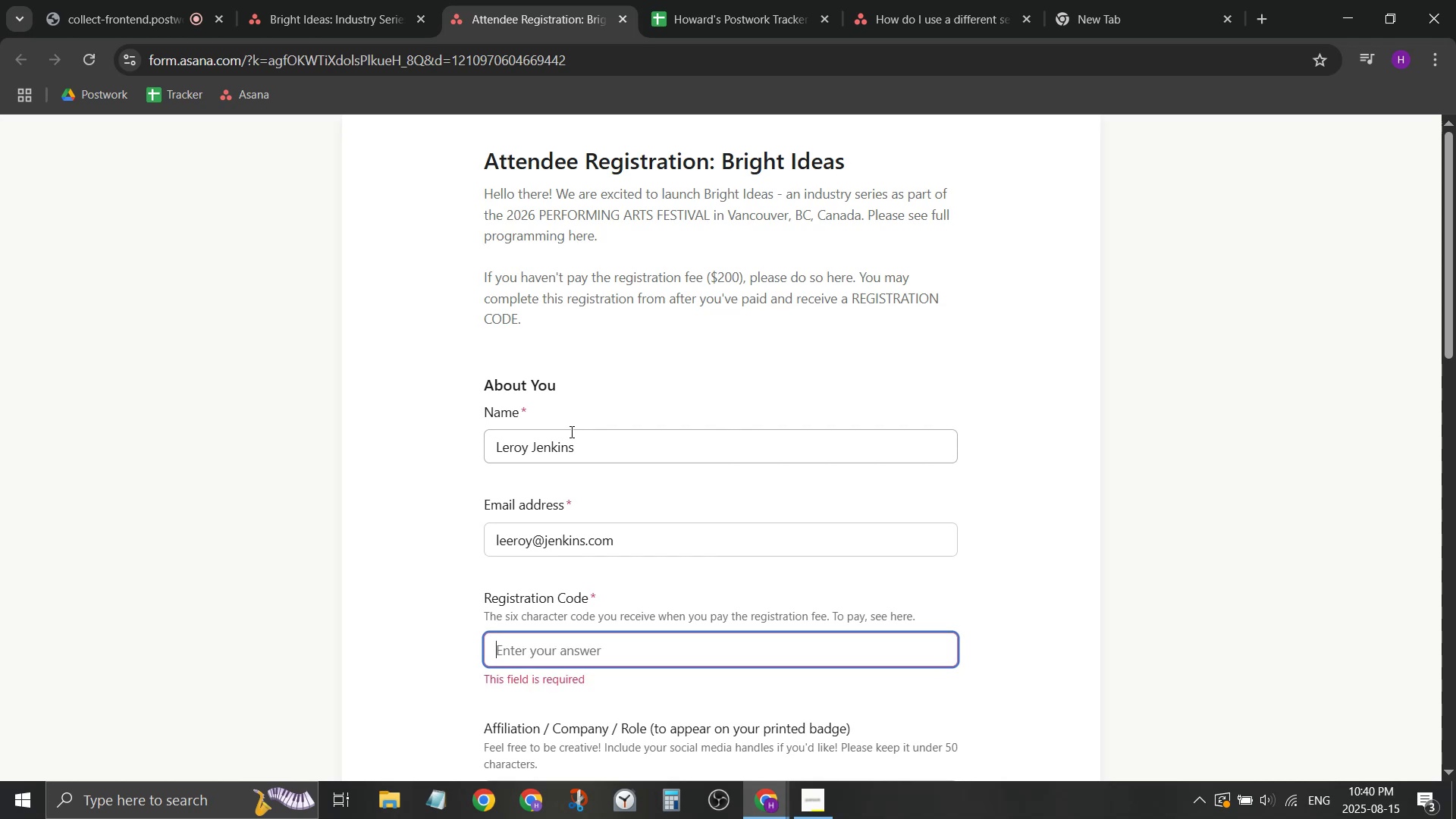 
type(8998)
key(Backspace)
key(Backspace)
key(Backspace)
type(008ie)
key(Backspace)
key(Backspace)
type(IE)
 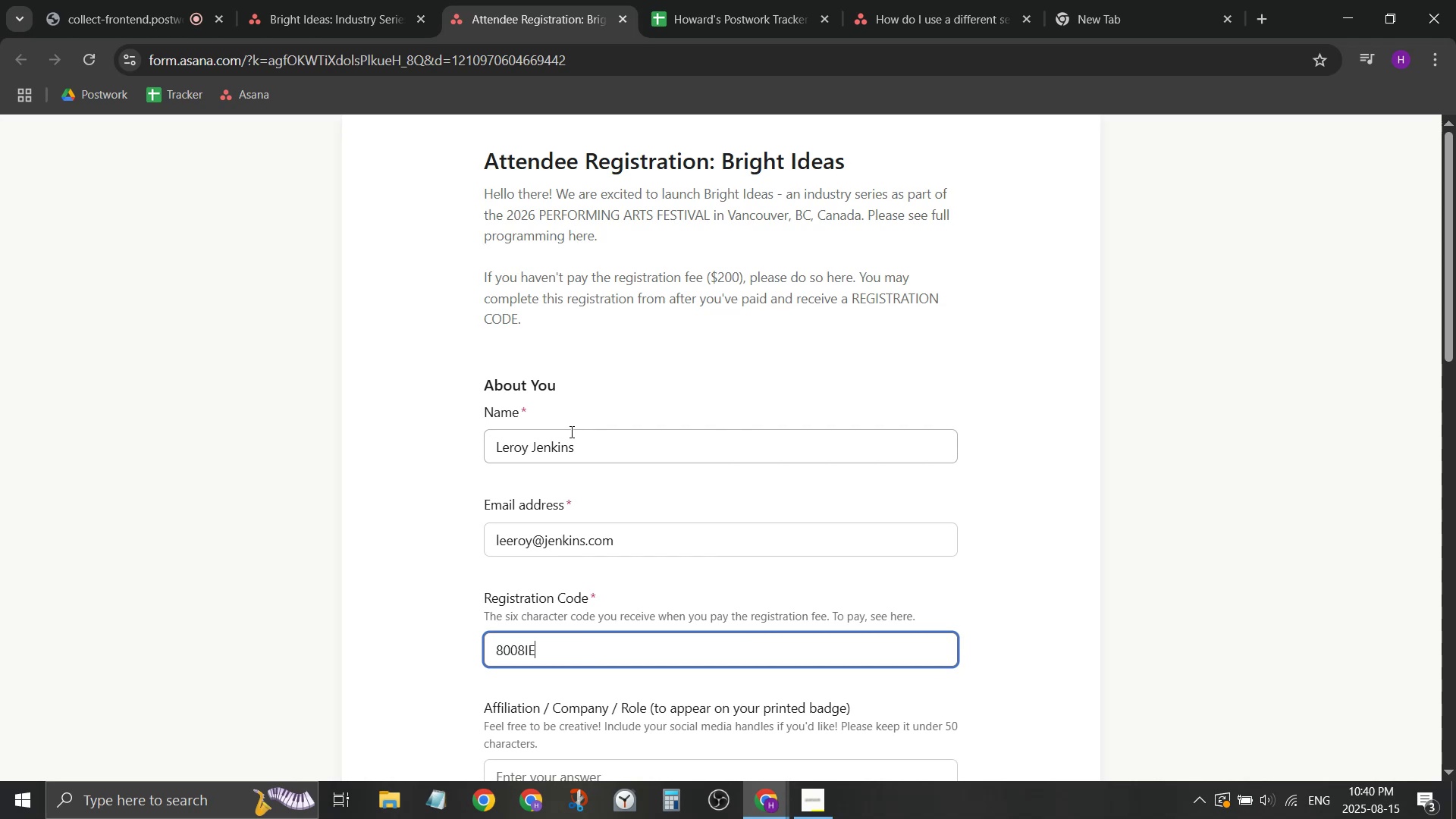 
scroll: coordinate [570, 431], scroll_direction: none, amount: 0.0
 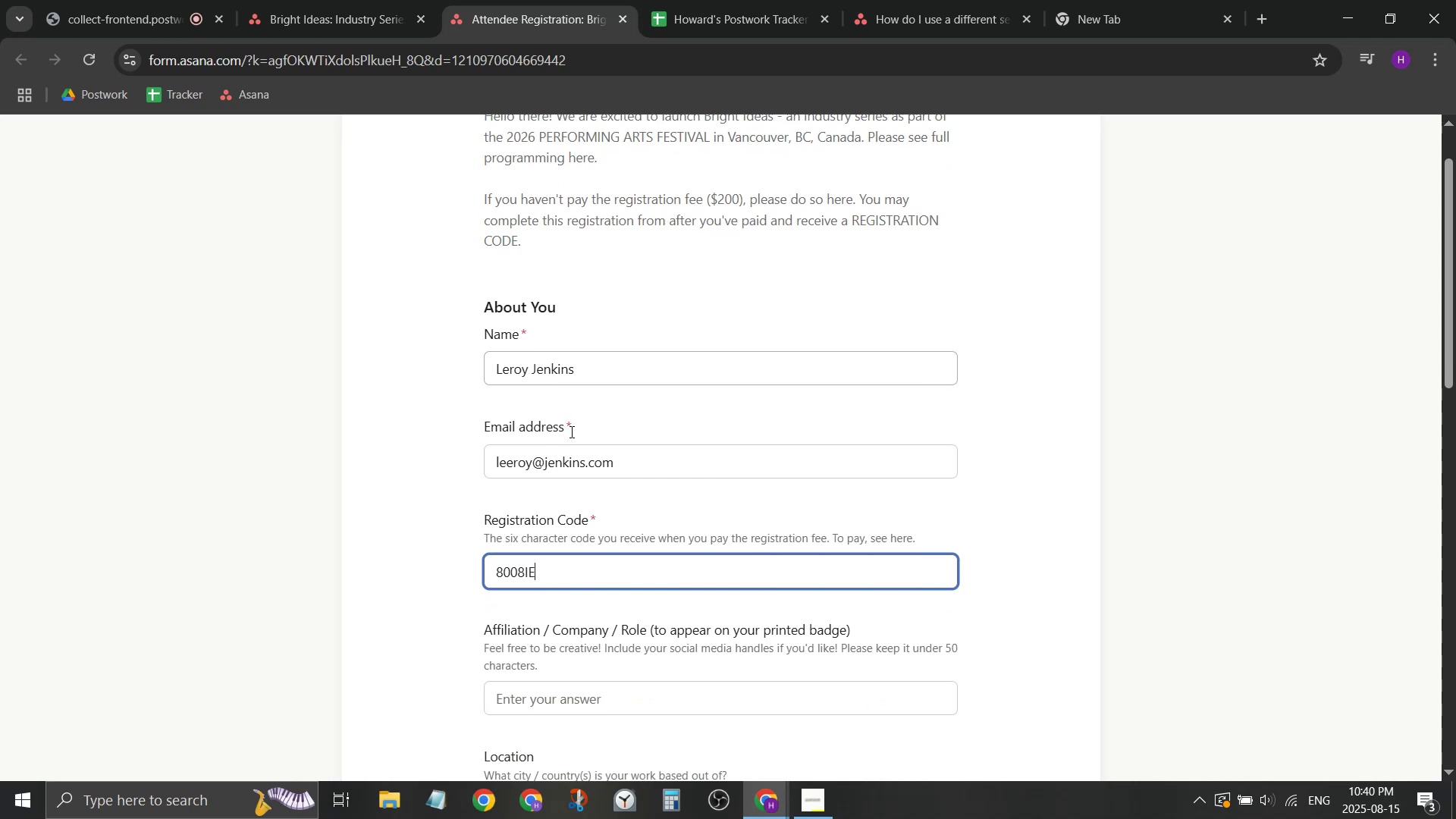 
scroll: coordinate [570, 431], scroll_direction: down, amount: 2.0
 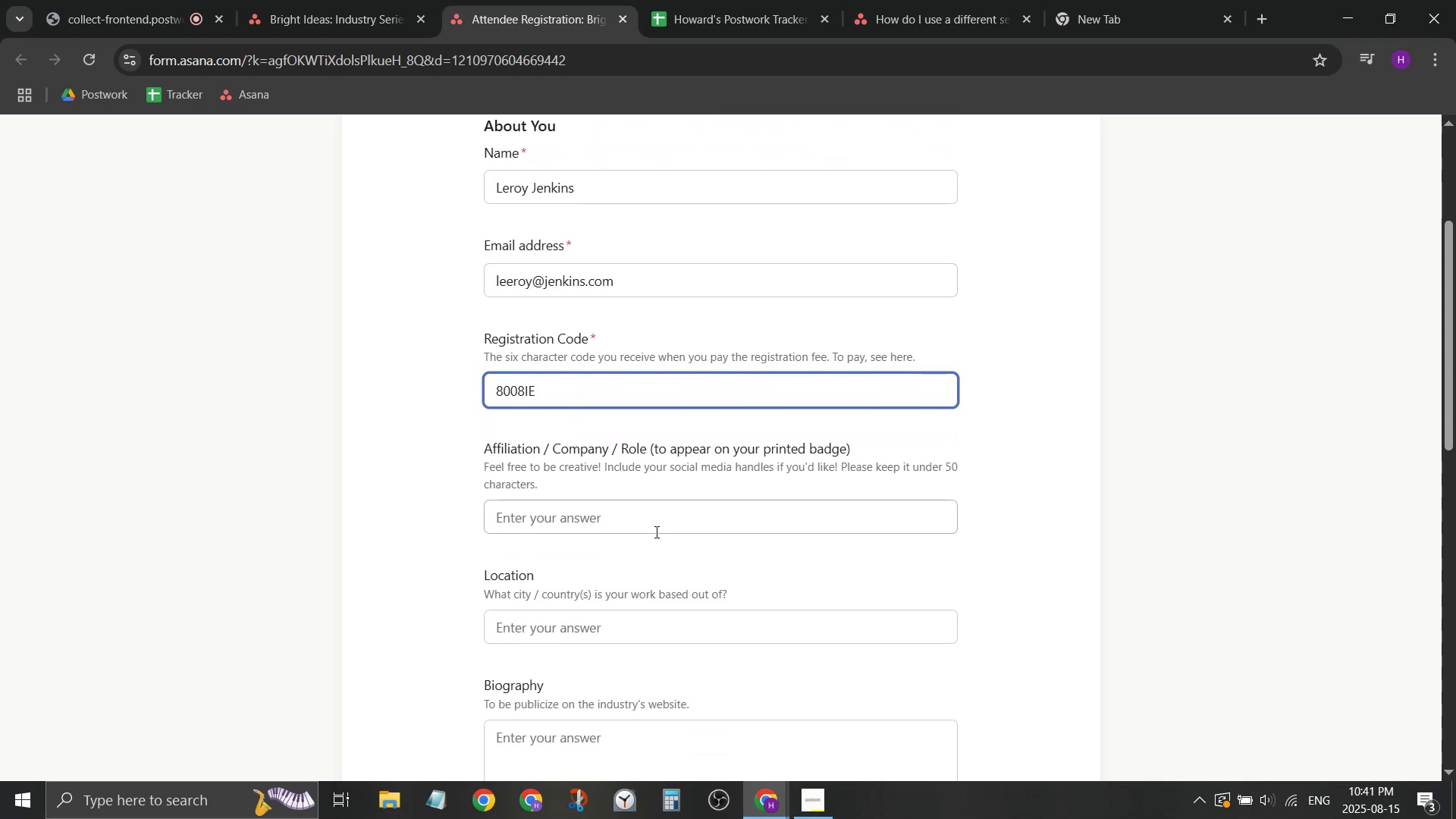 
left_click([655, 530])
 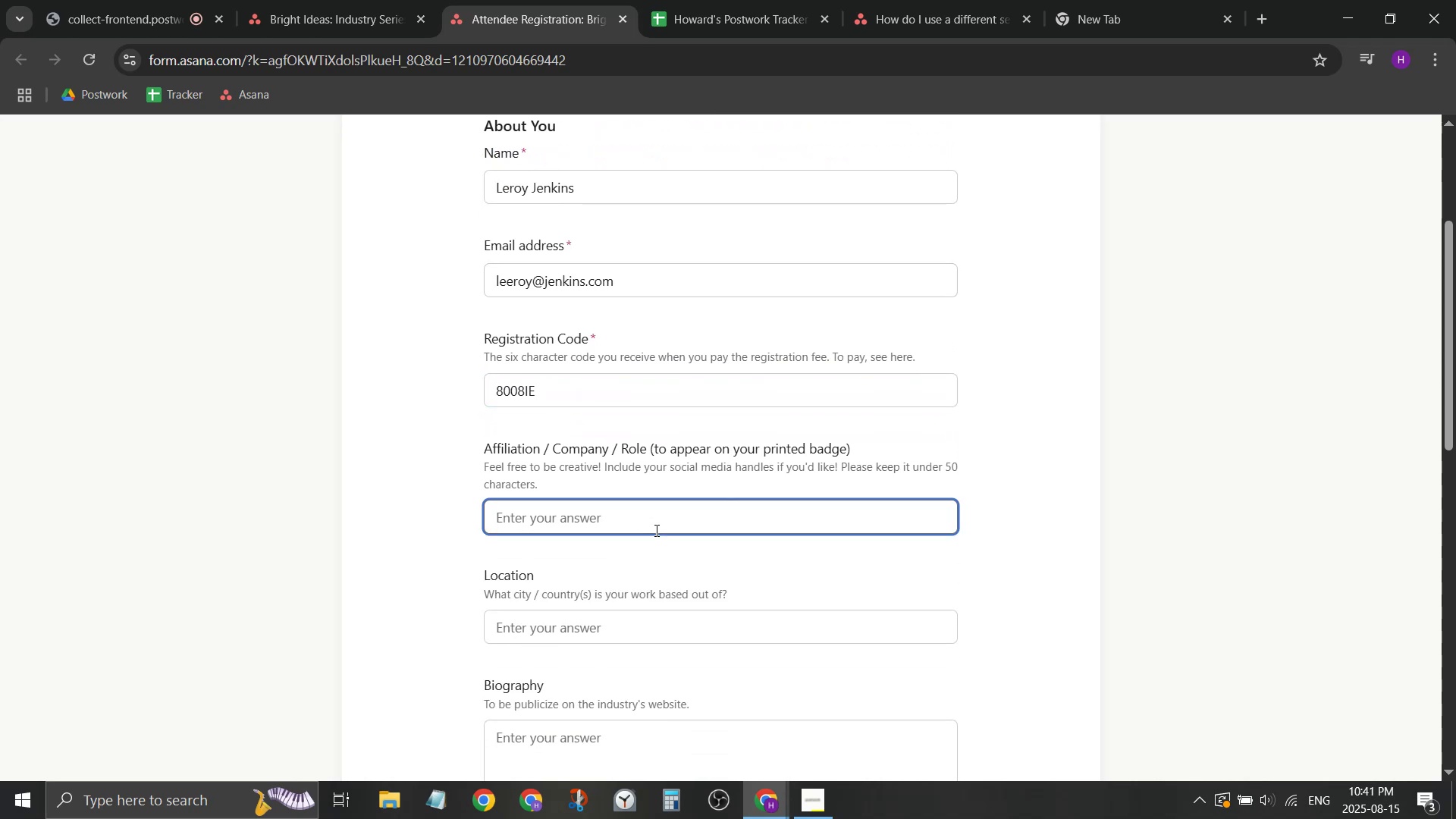 
type(game tester / )
key(Backspace)
key(Backspace)
type(@ video game )
 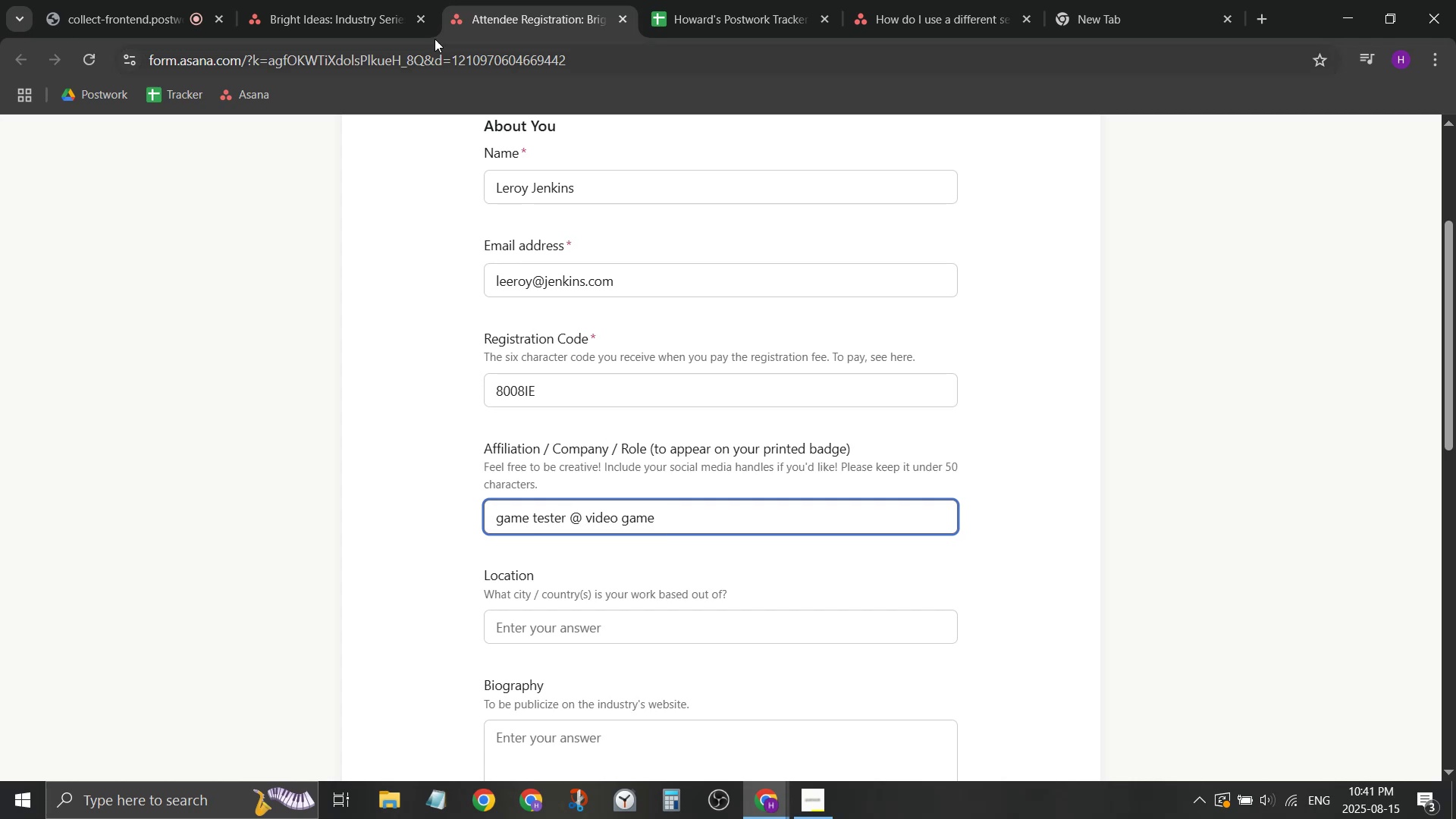 
left_click([395, 0])
 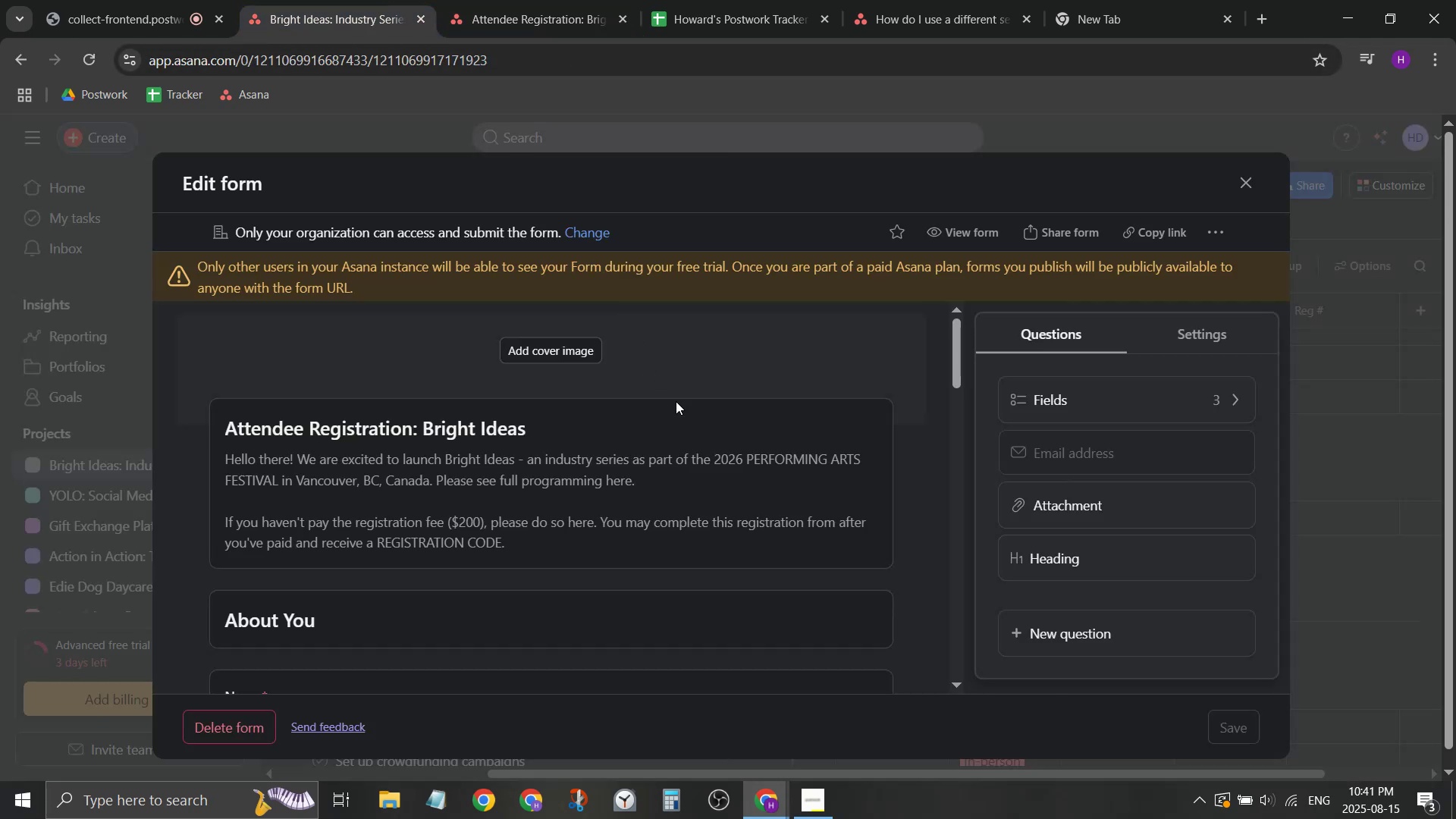 
scroll: coordinate [648, 448], scroll_direction: down, amount: 6.0
 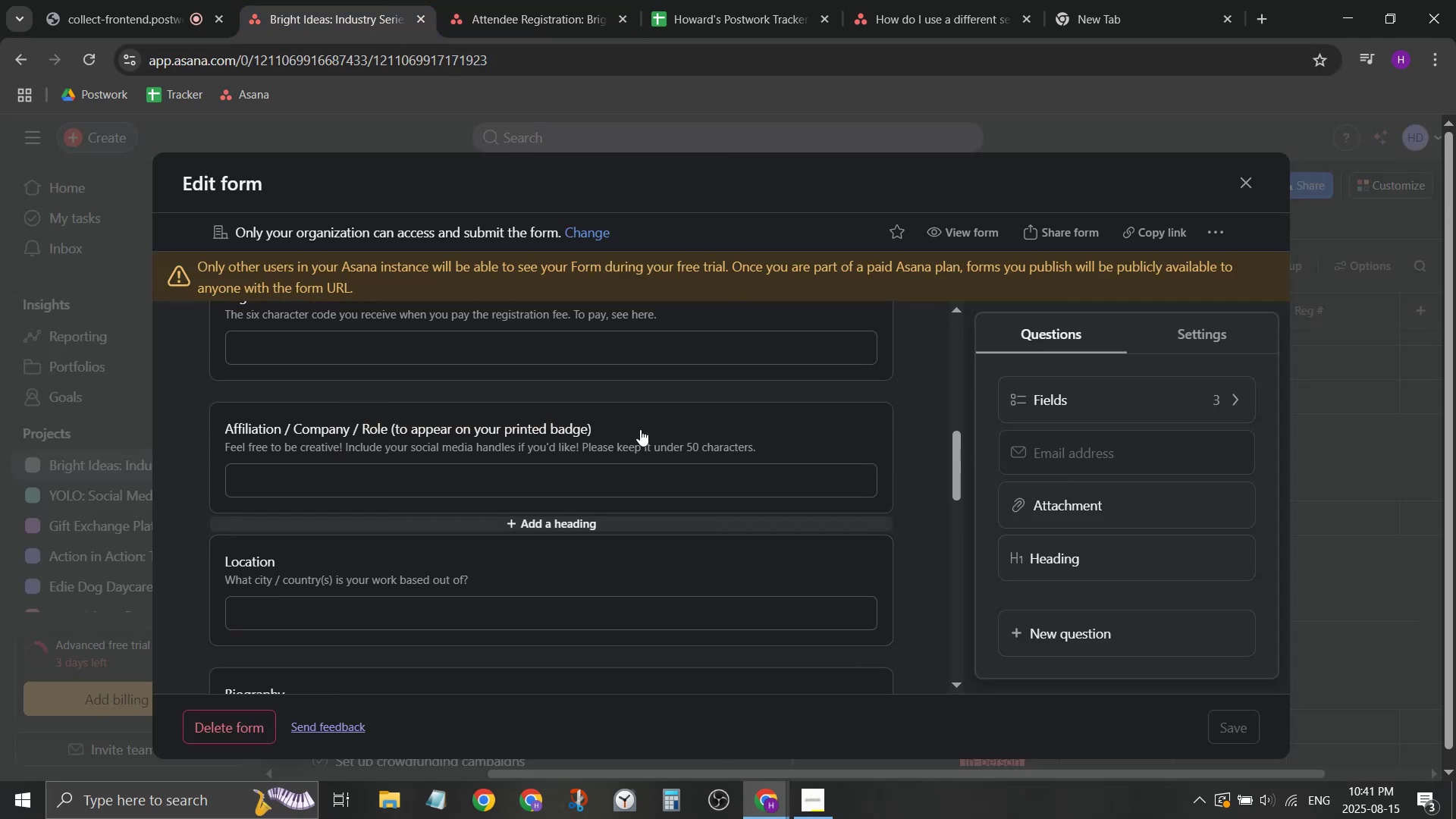 
left_click([640, 429])
 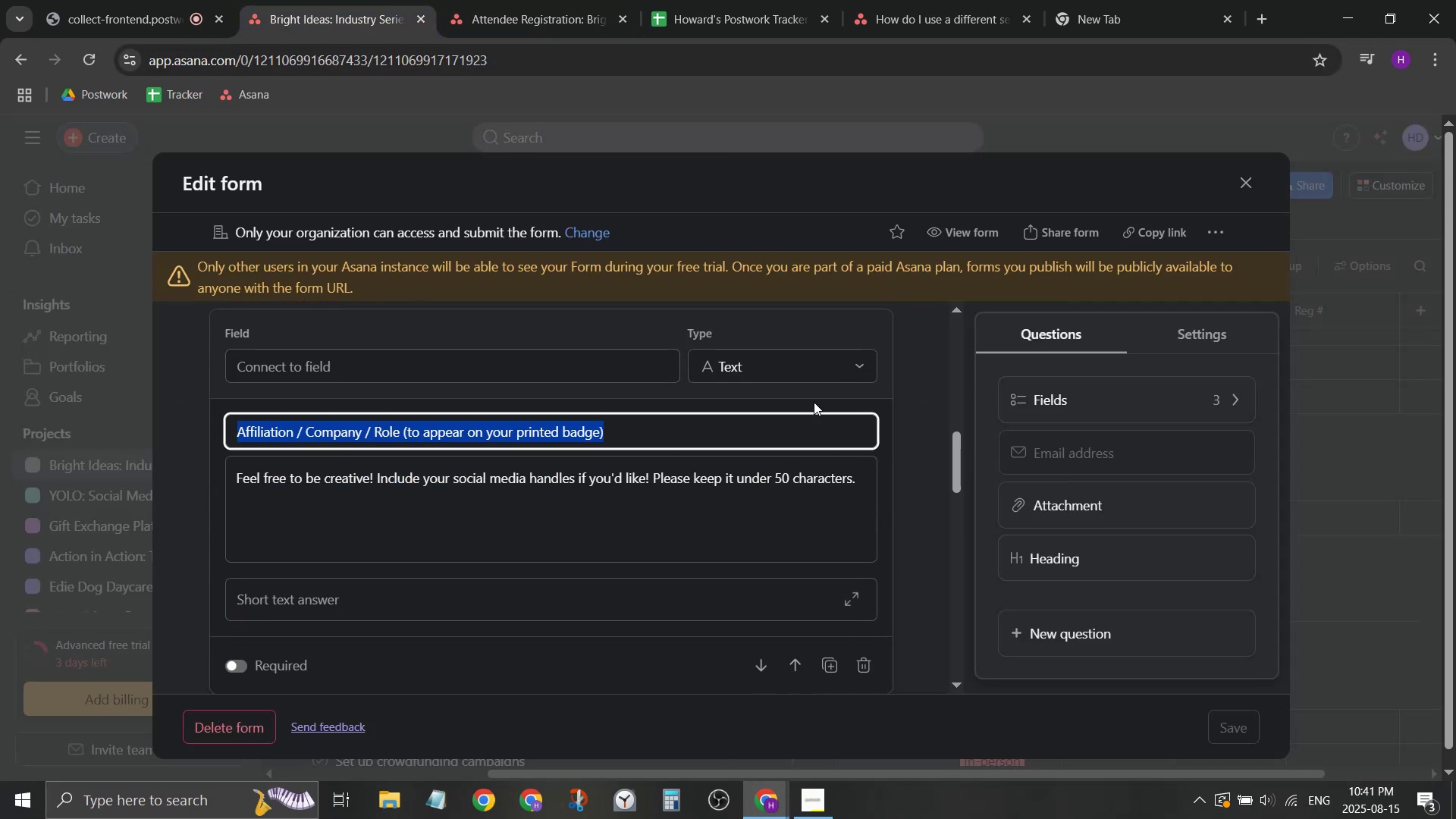 
left_click([810, 375])
 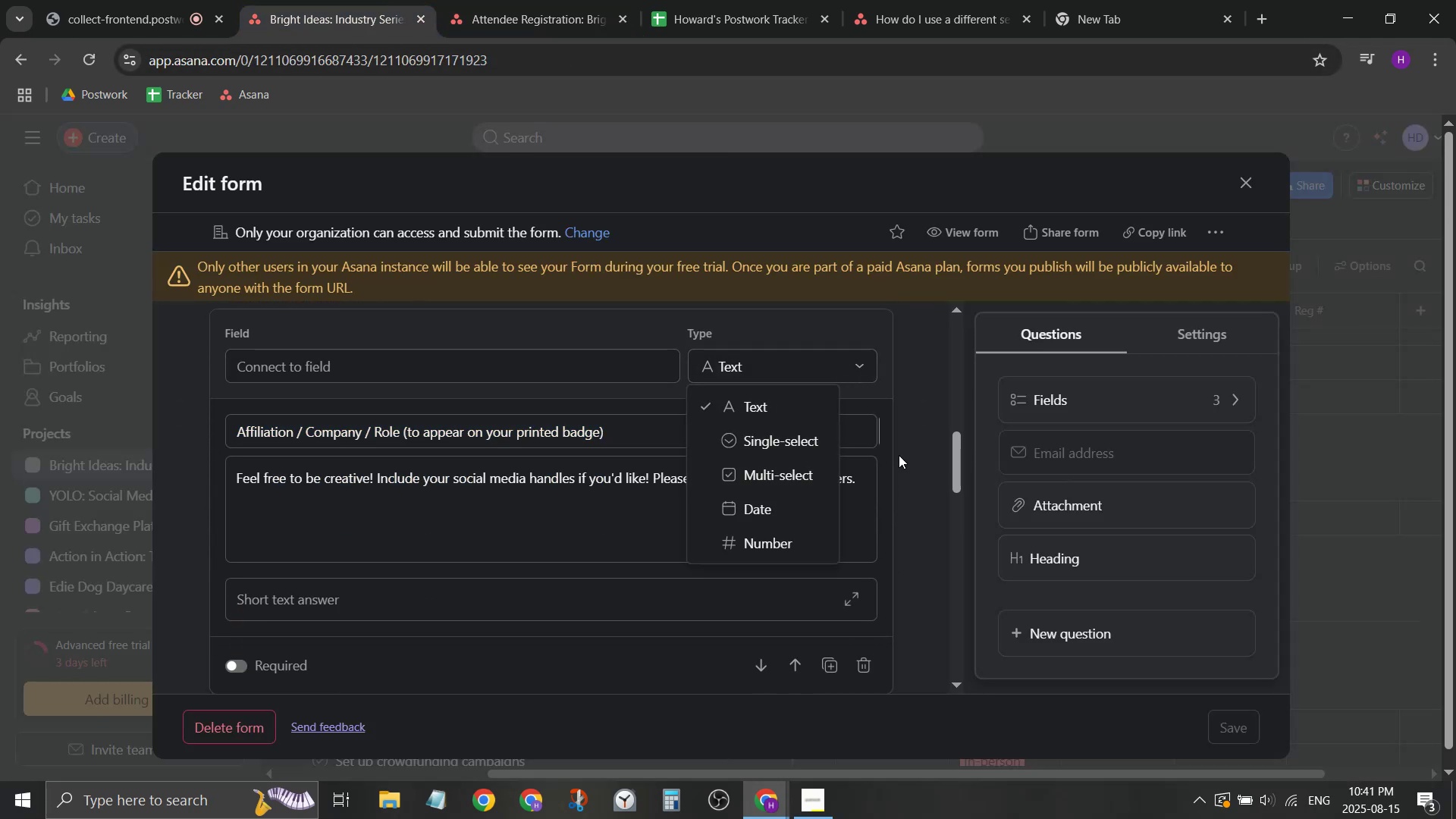 
left_click([898, 456])
 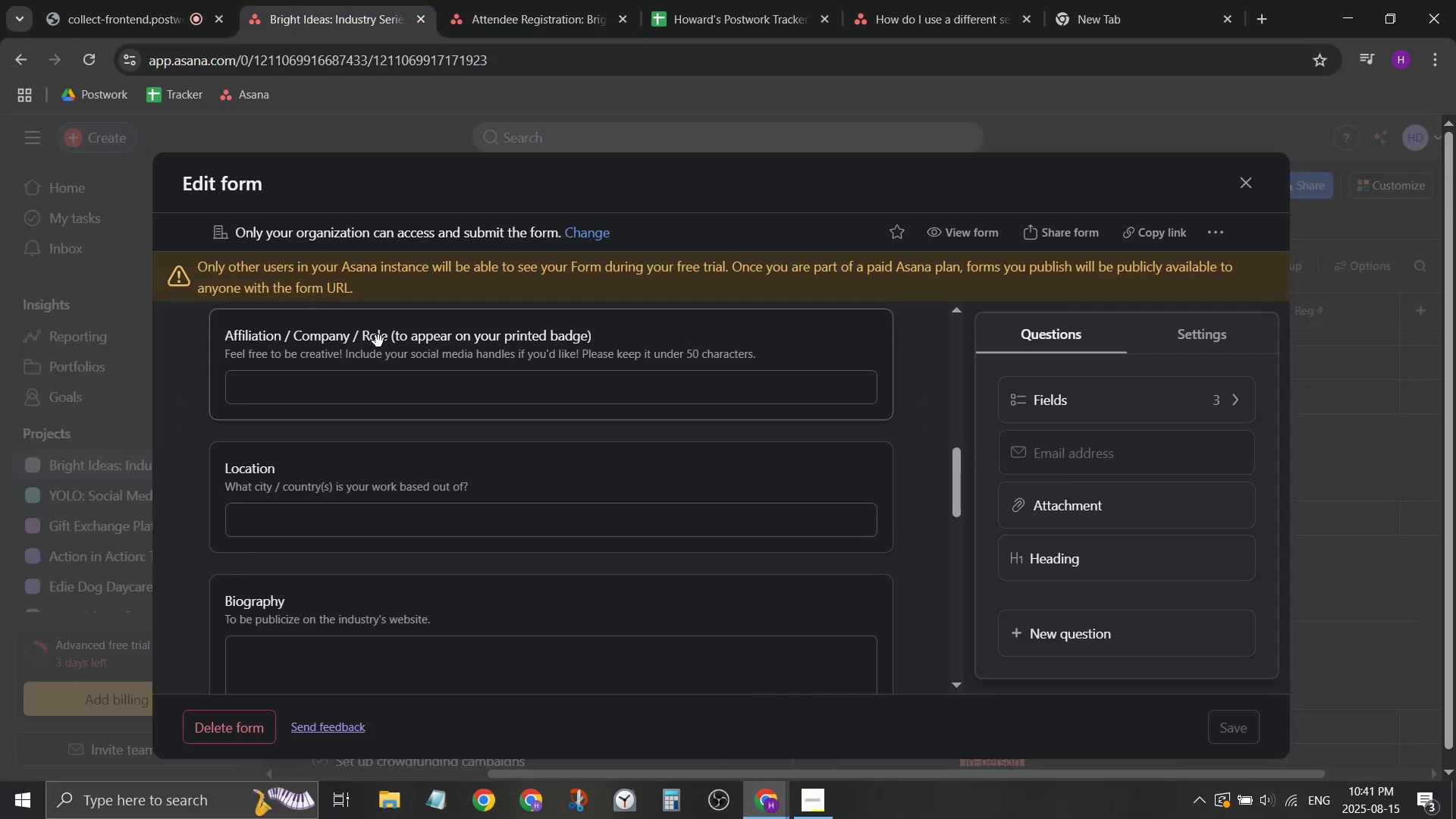 
left_click([378, 345])
 